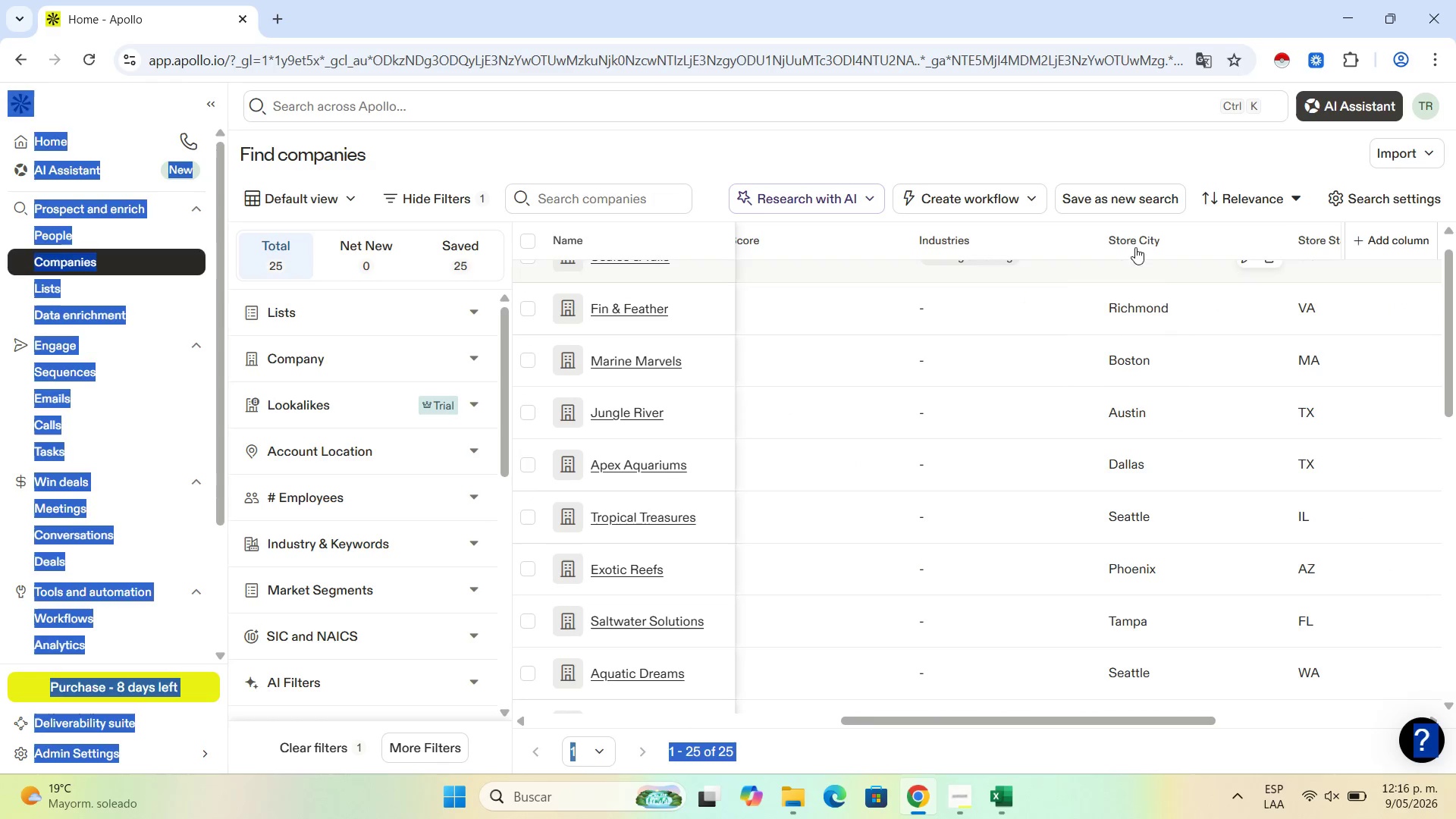 
left_click([1137, 240])
 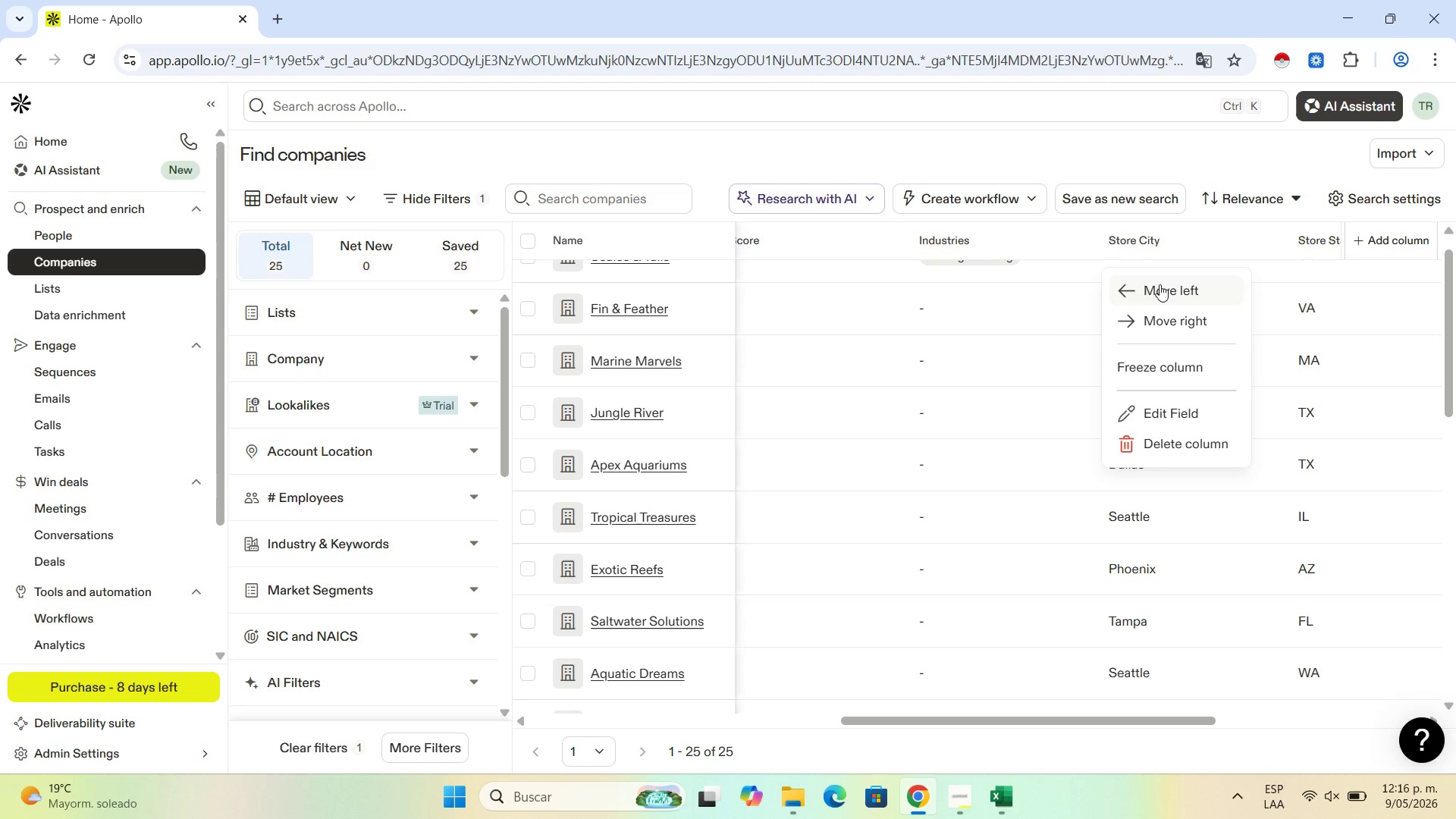 
left_click([1159, 284])
 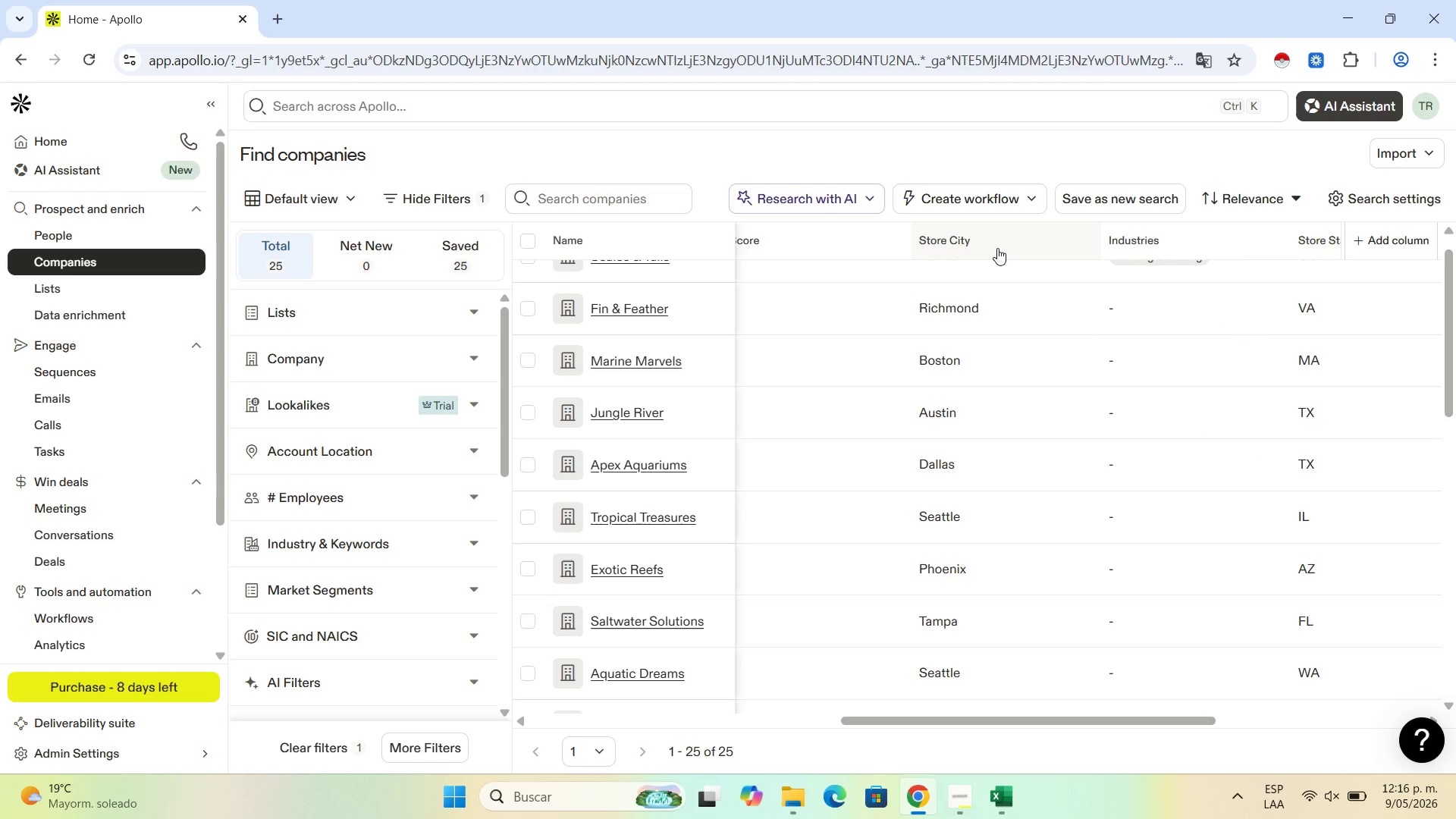 
left_click([997, 248])
 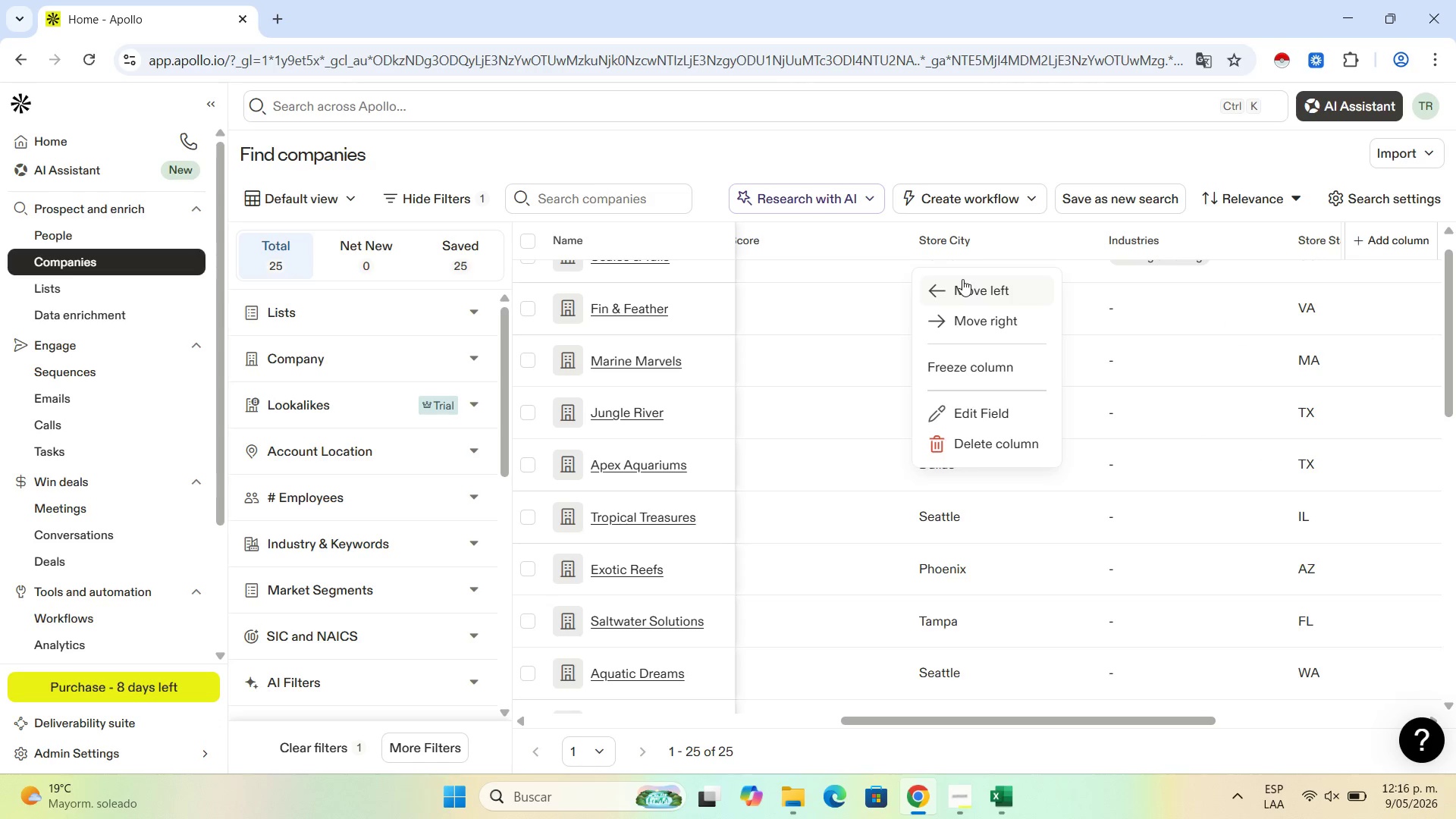 
left_click([962, 280])
 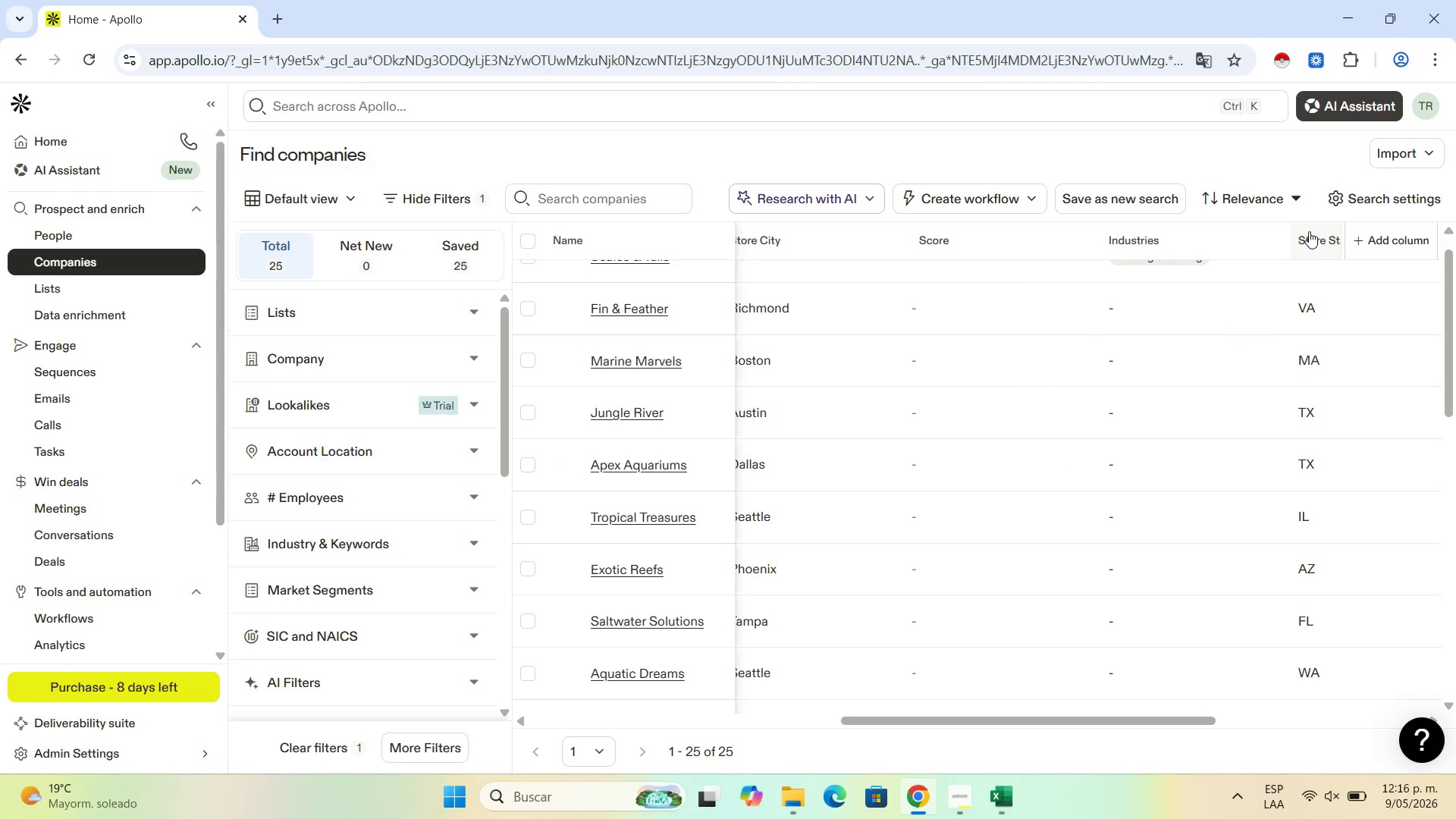 
left_click([1309, 231])
 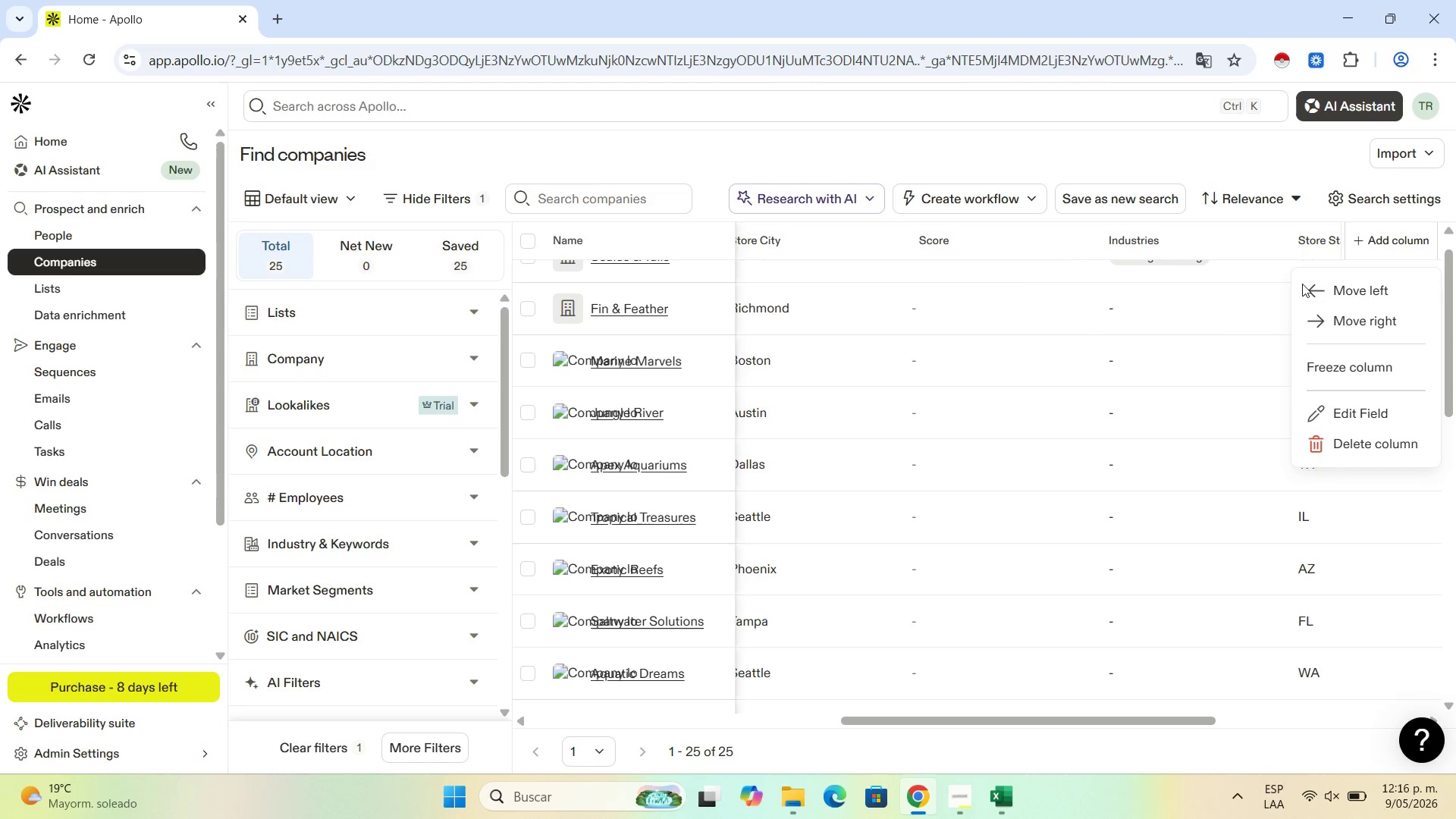 
left_click([1321, 286])
 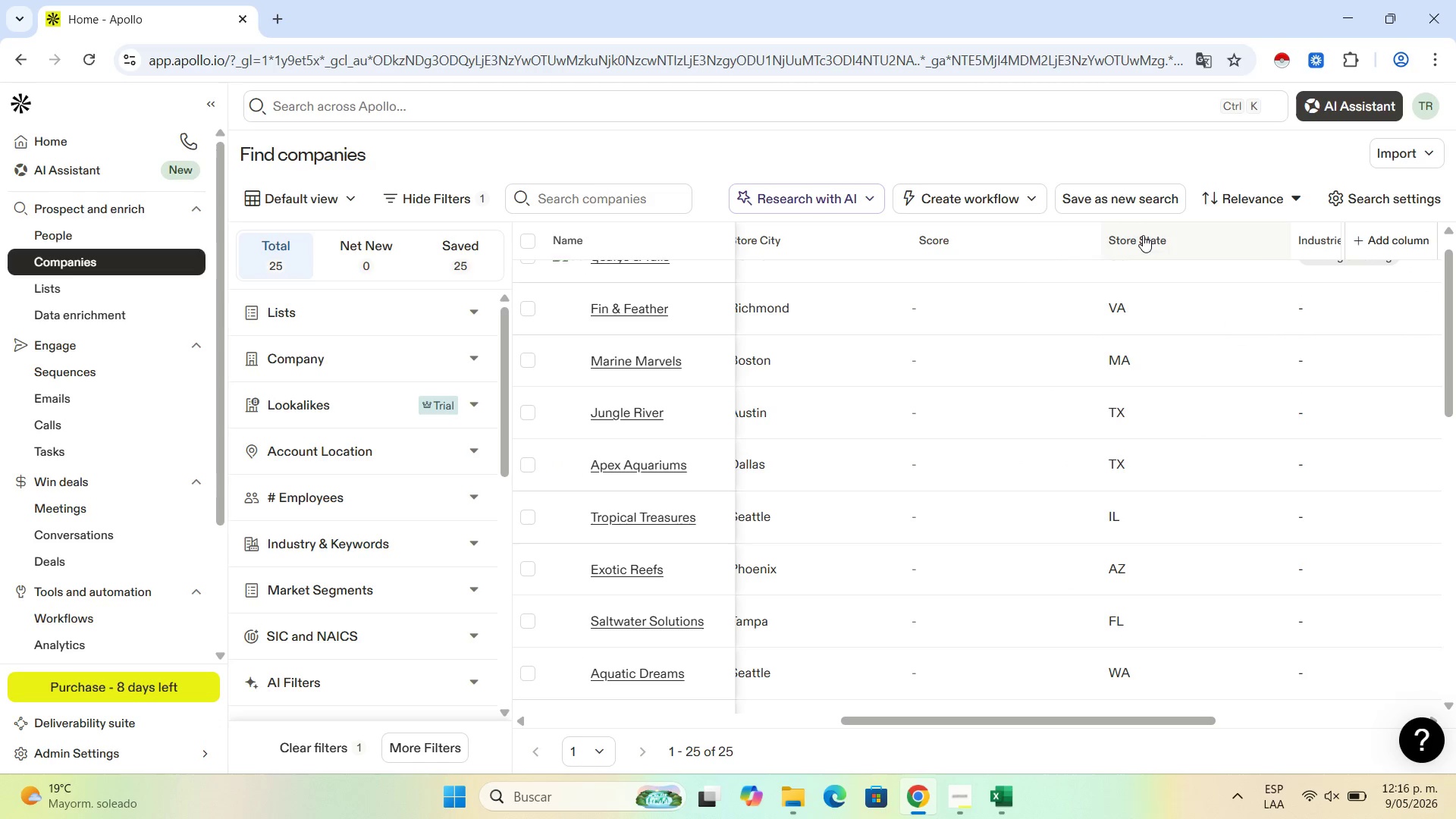 
left_click([1143, 235])
 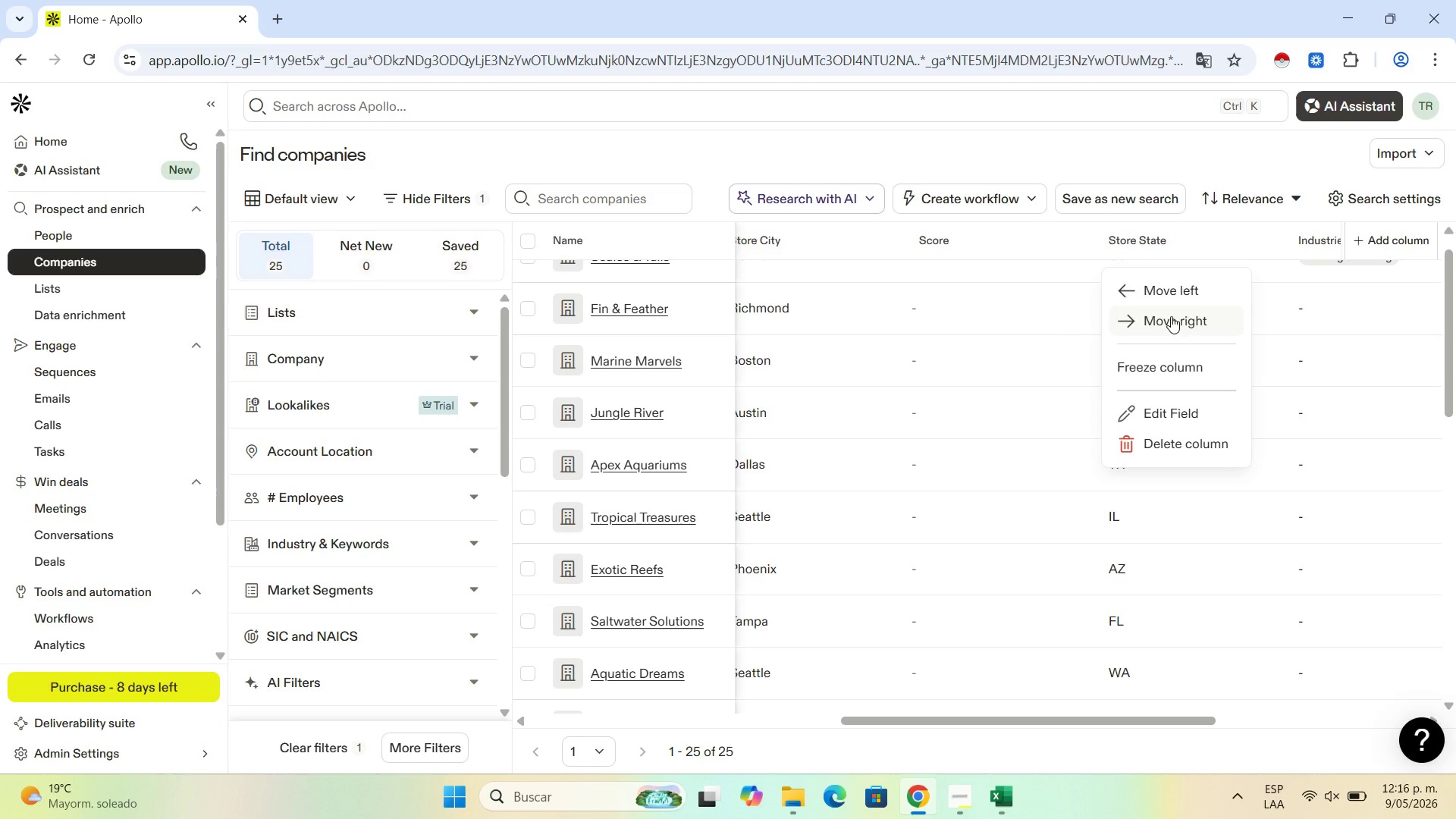 
left_click([1177, 288])
 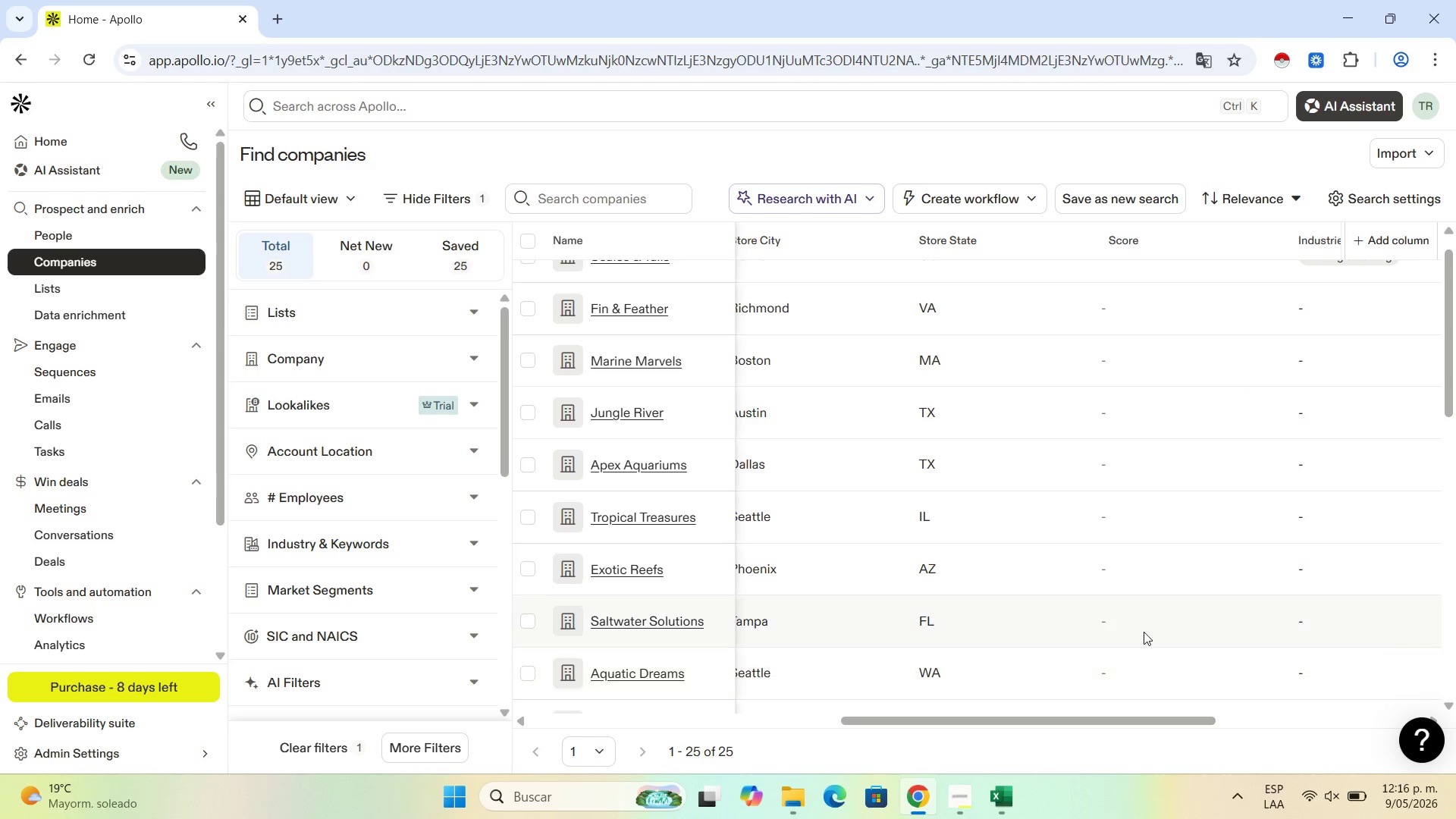 
left_click_drag(start_coordinate=[1125, 724], to_coordinate=[990, 724])
 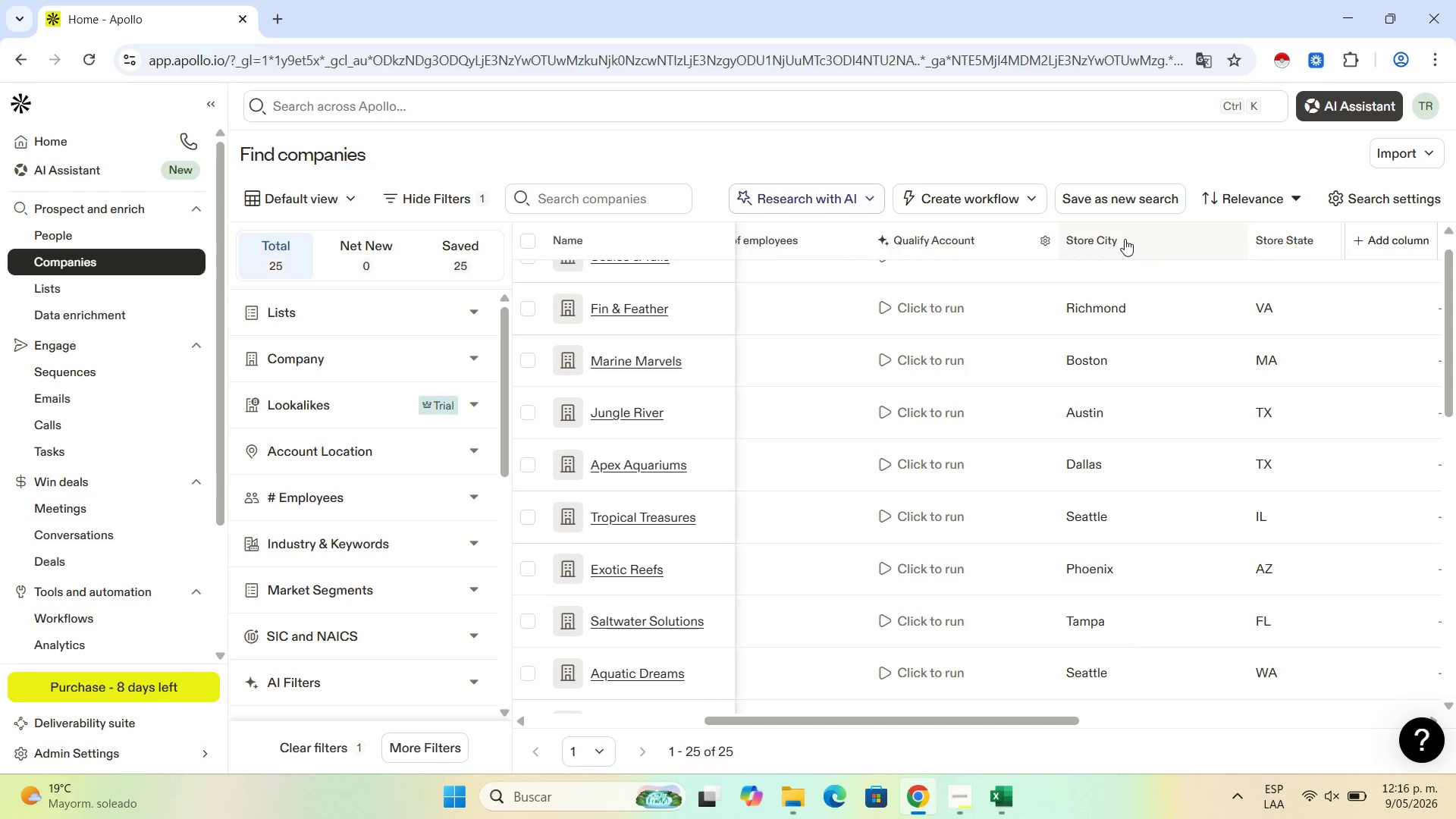 
left_click([1123, 239])
 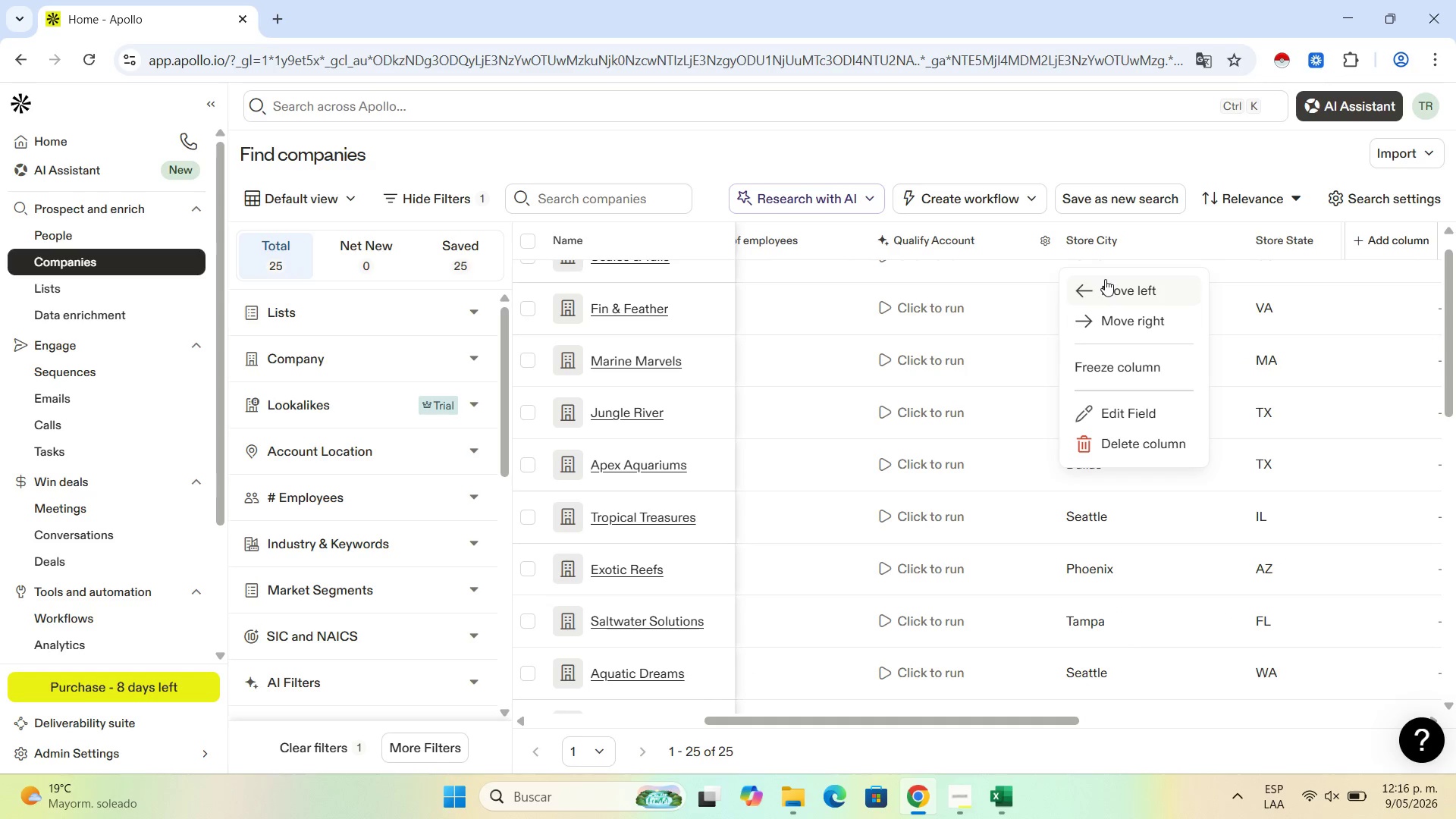 
left_click([1105, 287])
 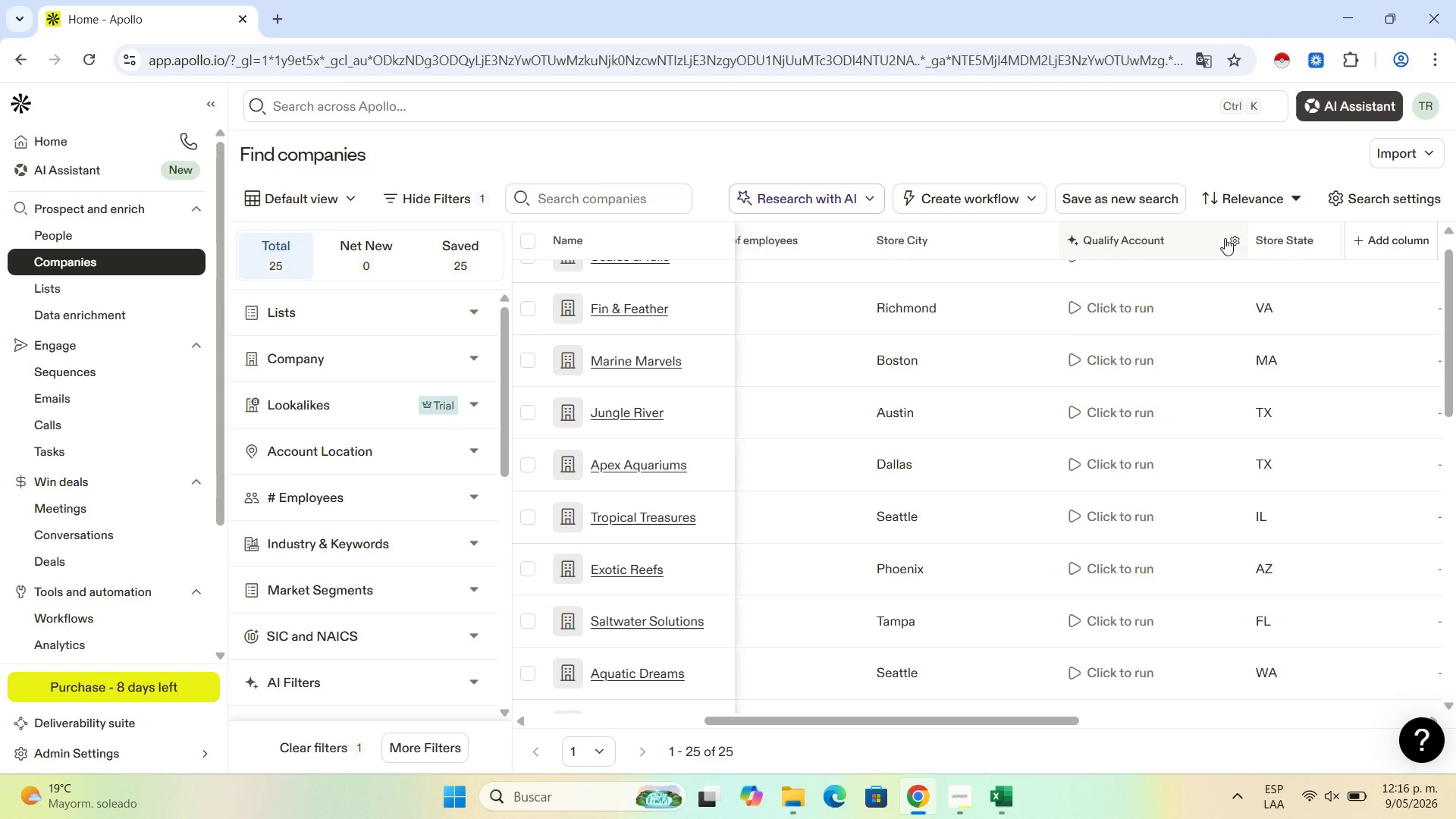 
left_click([1280, 244])
 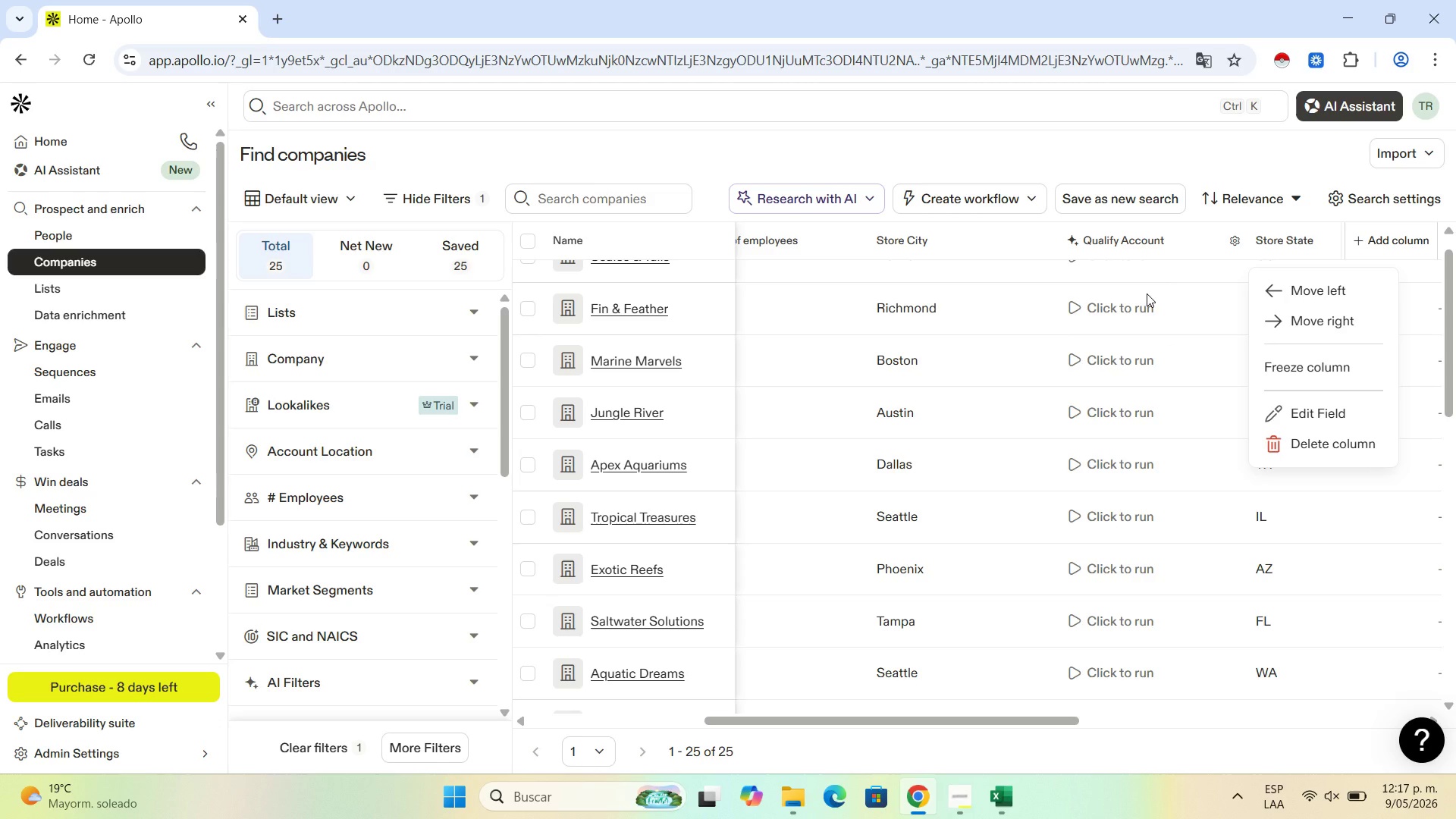 
wait(20.17)
 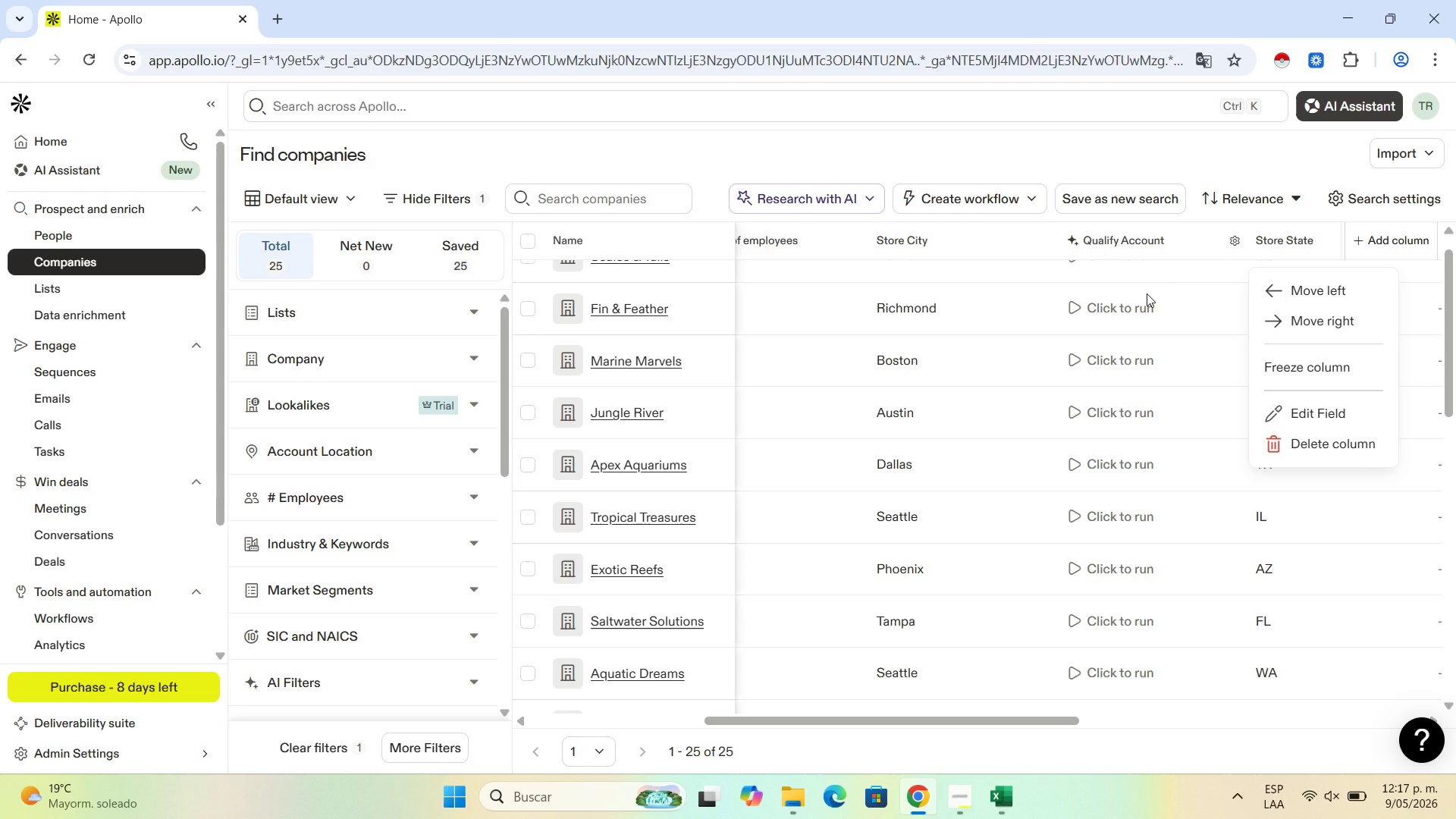 
left_click([1274, 290])
 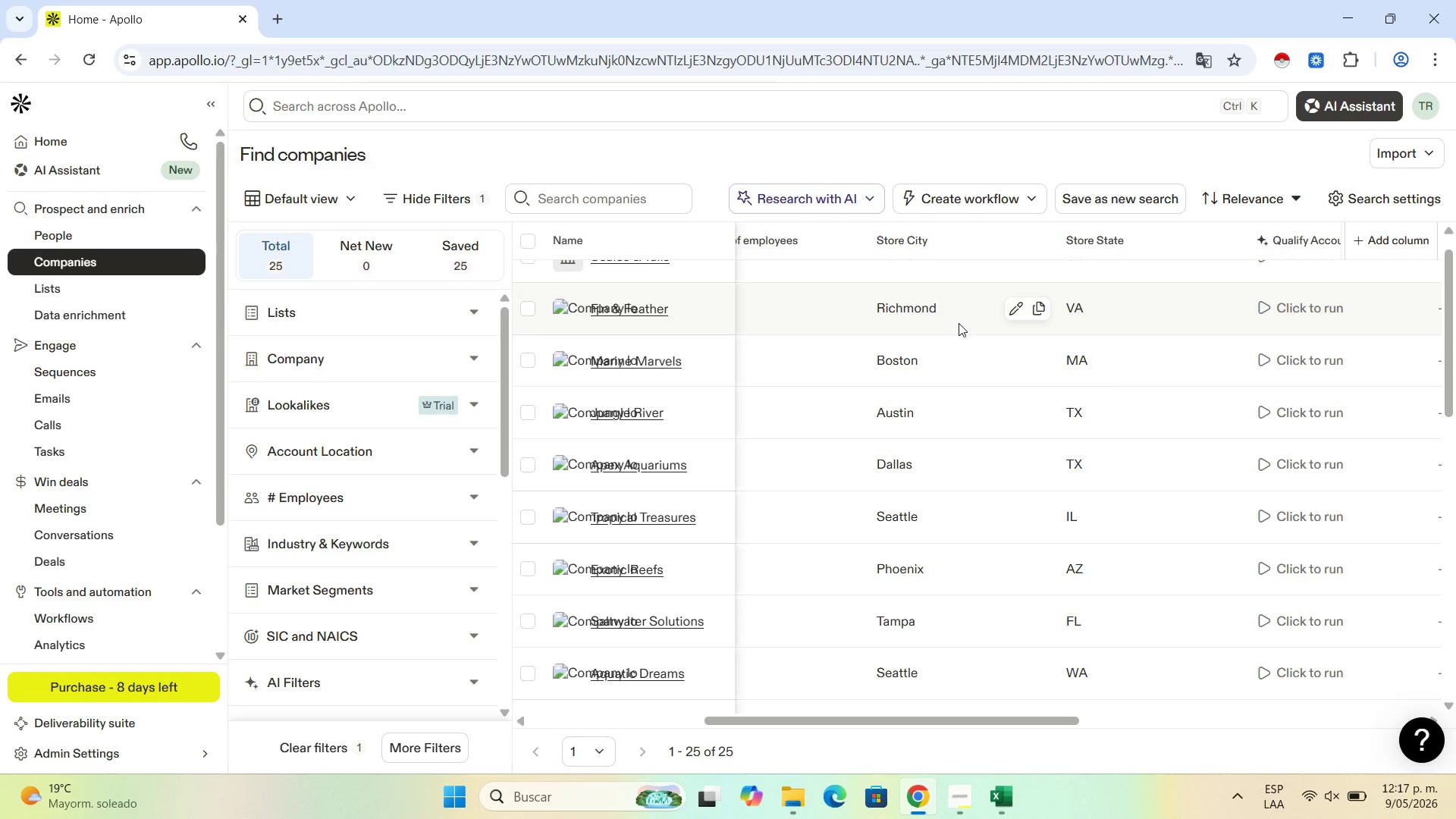 
mouse_move([780, 432])
 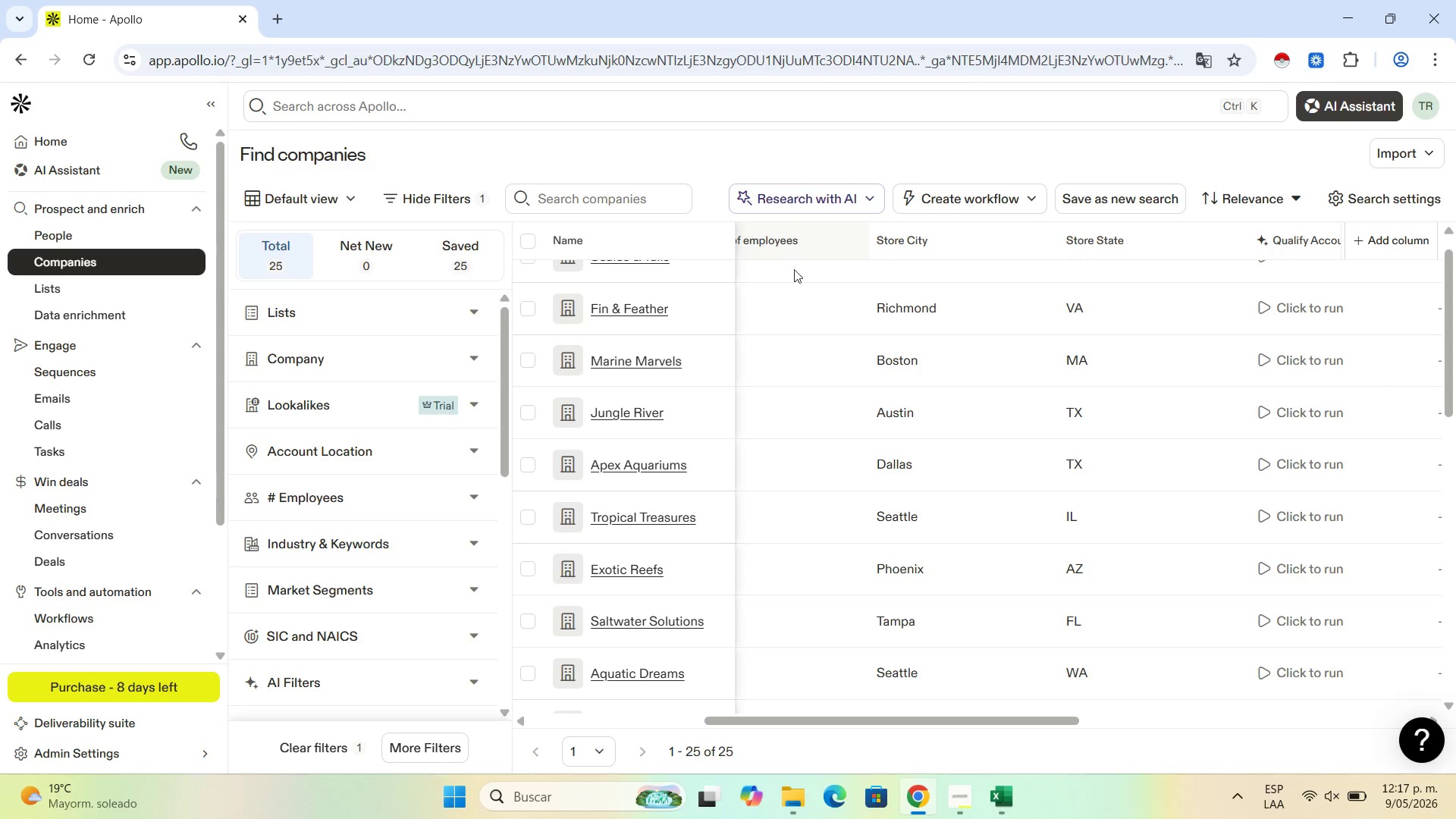 
mouse_move([843, 309])
 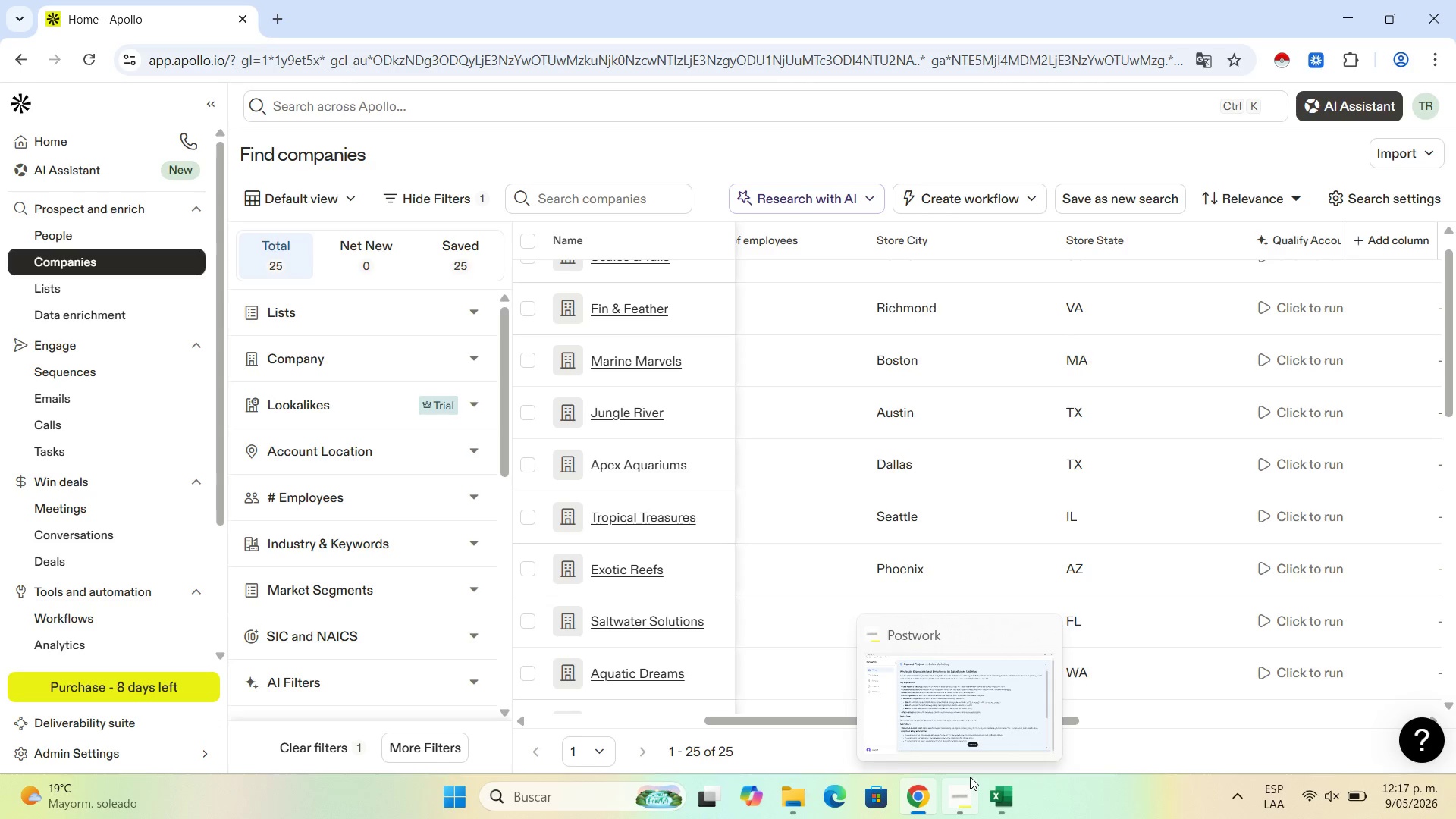 
wait(11.99)
 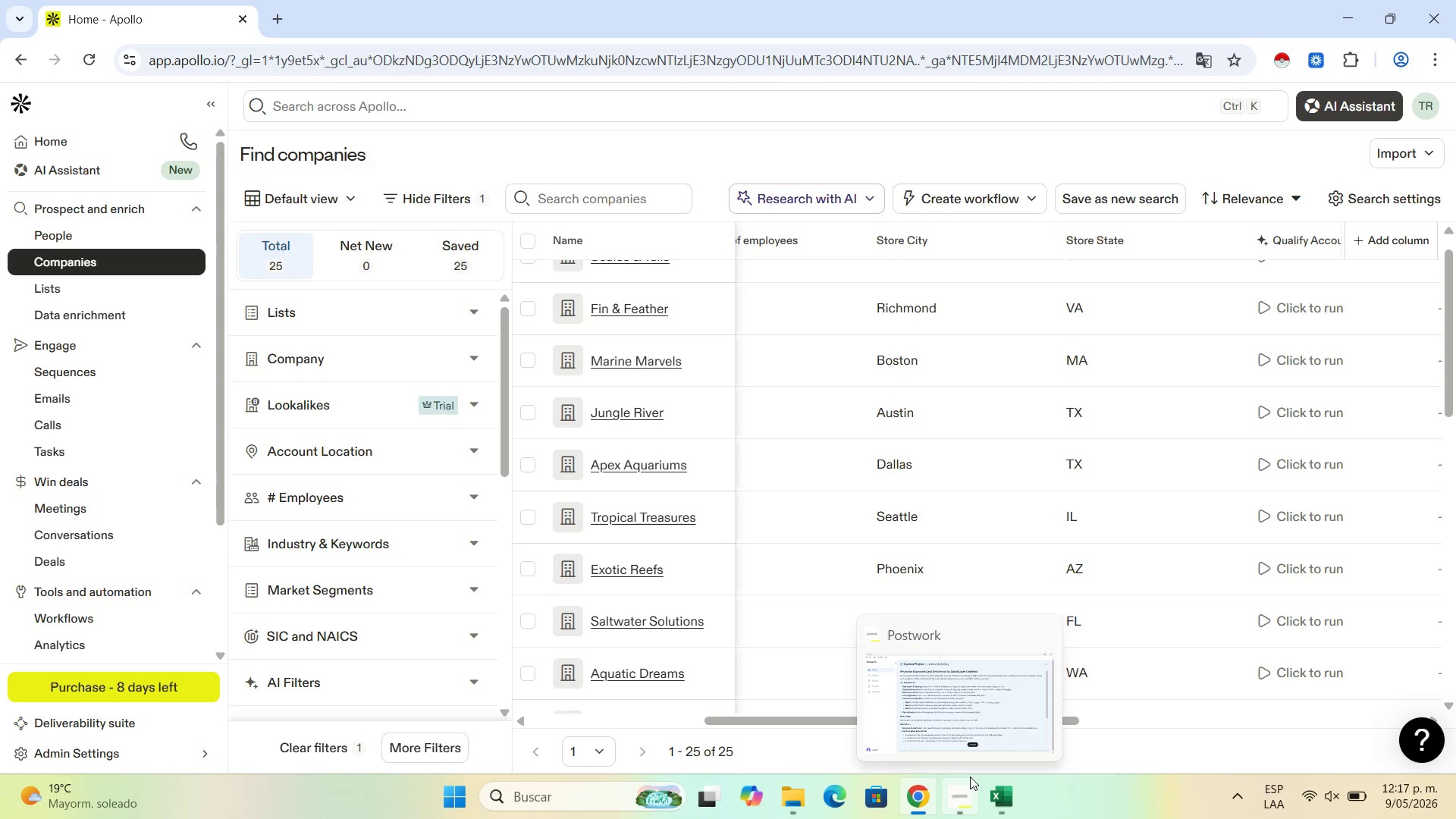 
mouse_move([883, 790])
 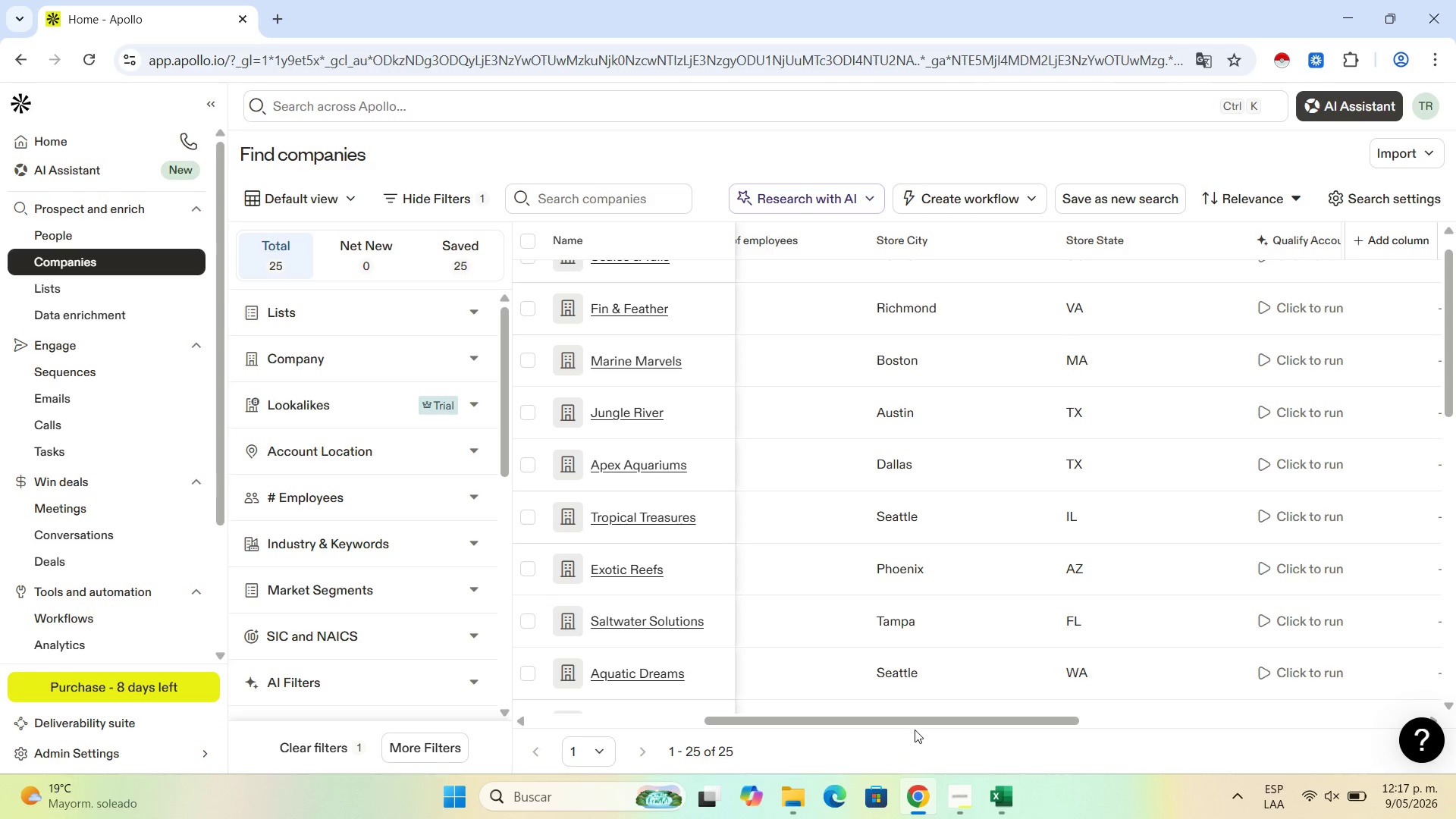 
left_click_drag(start_coordinate=[914, 724], to_coordinate=[784, 746])
 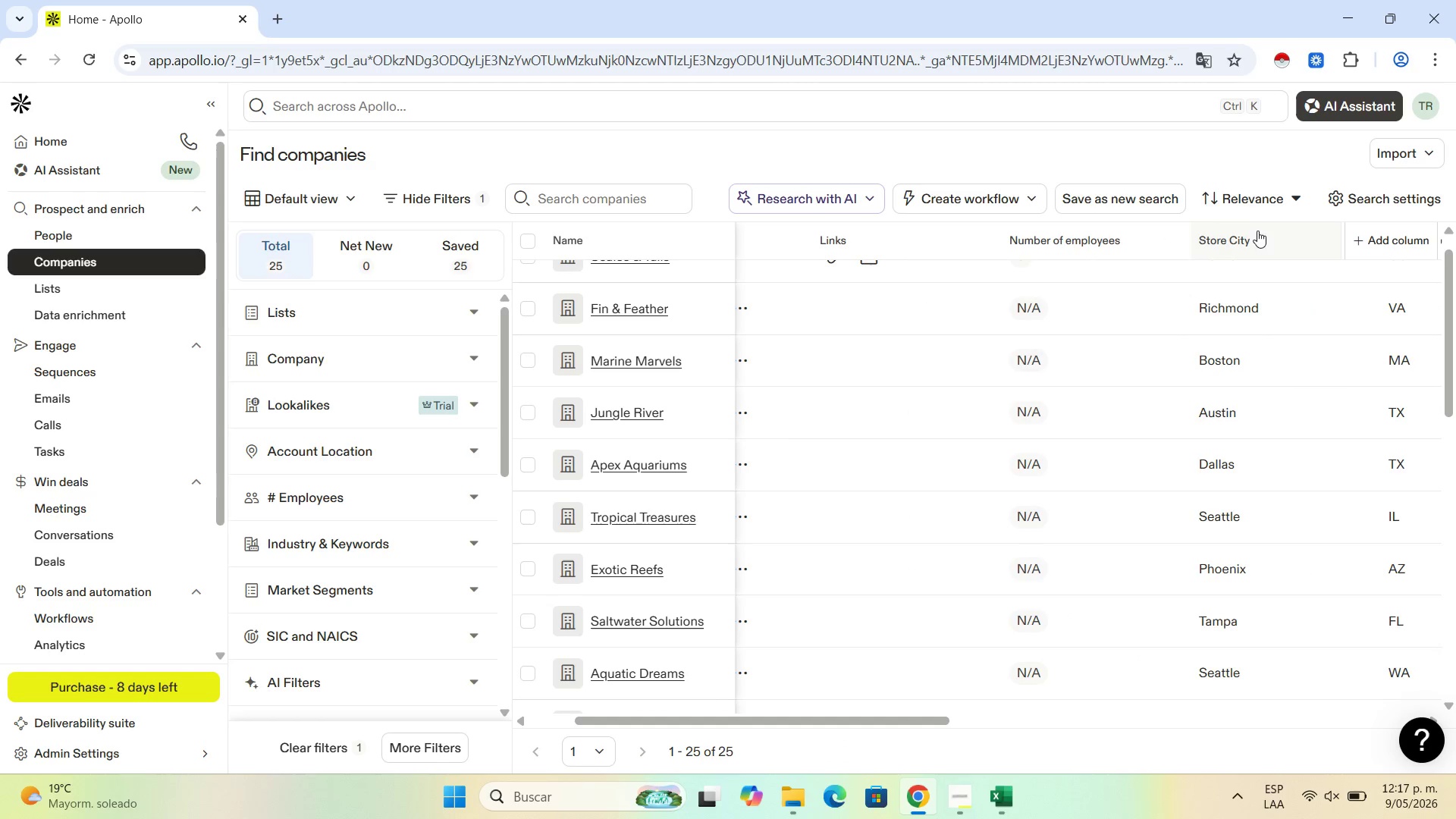 
left_click([1257, 238])
 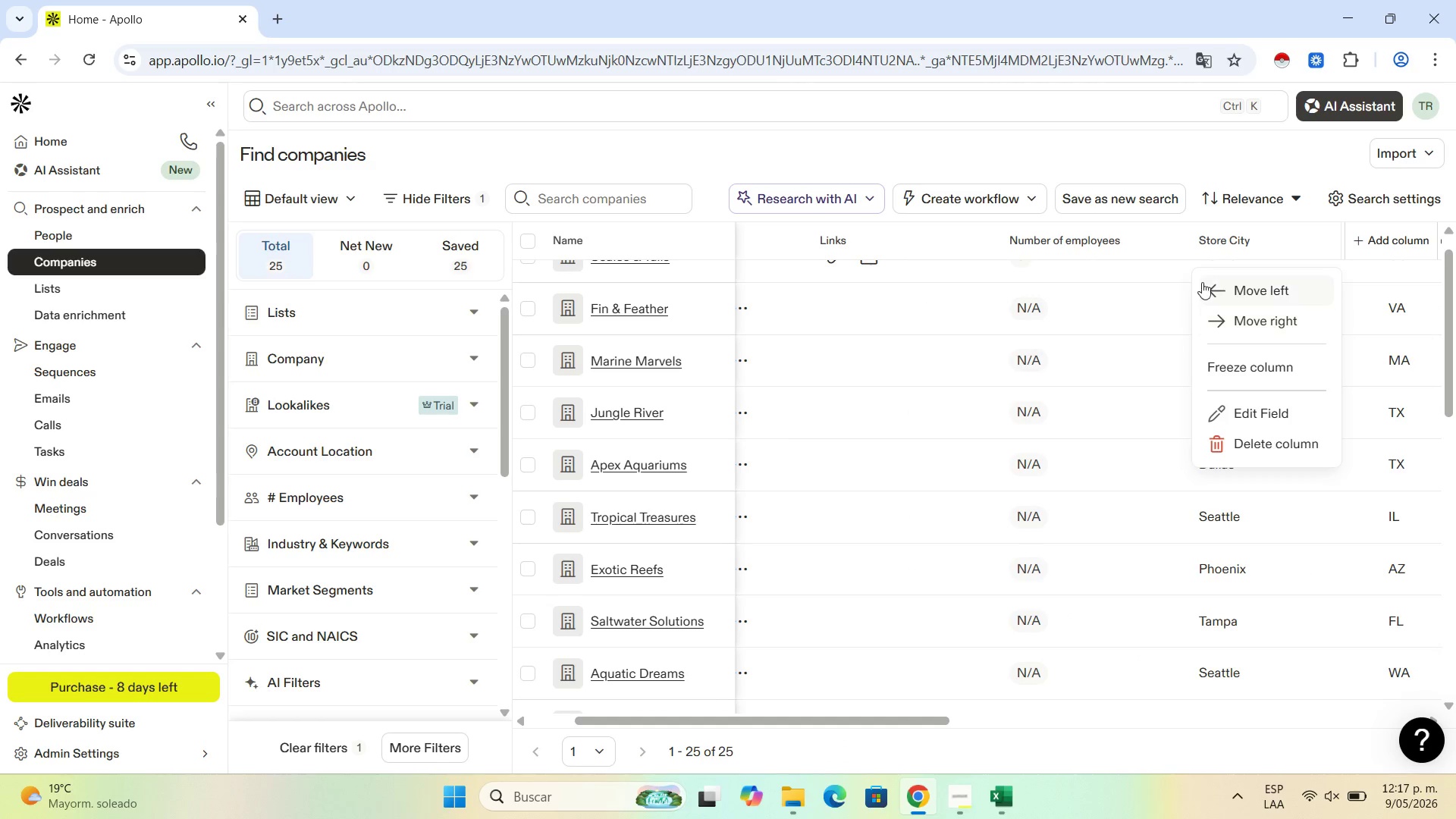 
left_click([1250, 299])
 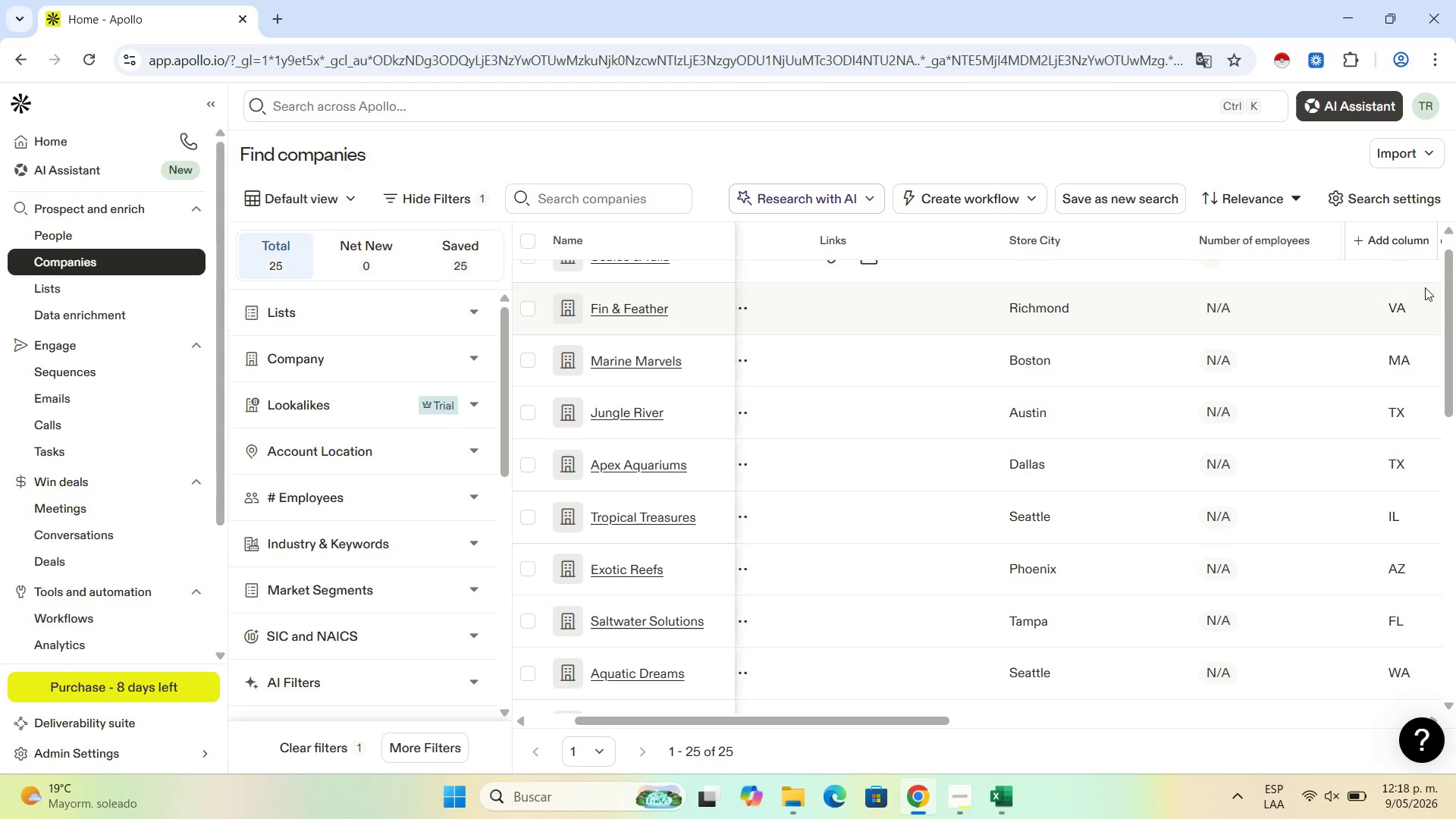 
wait(6.11)
 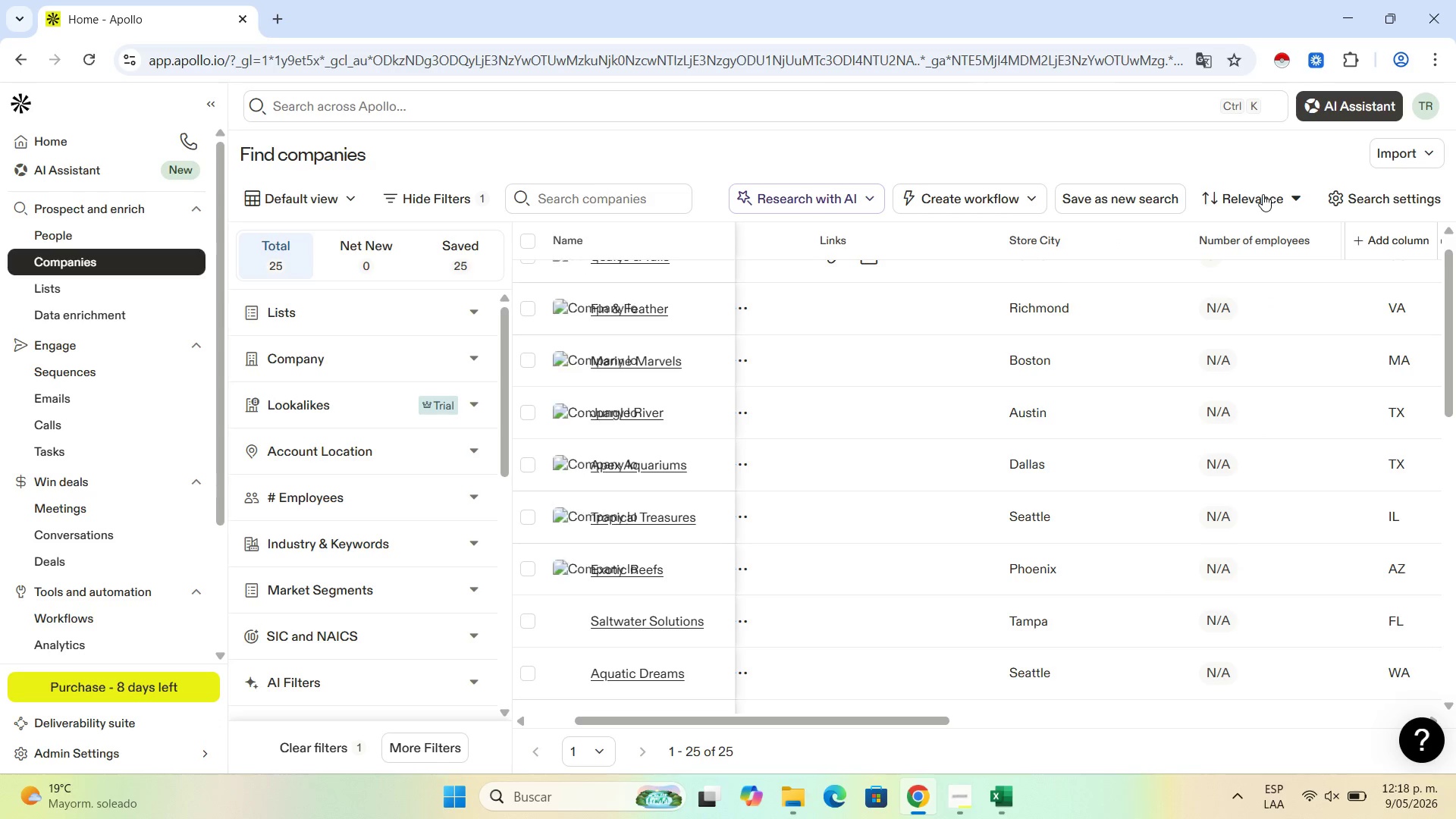 
left_click_drag(start_coordinate=[899, 717], to_coordinate=[990, 732])
 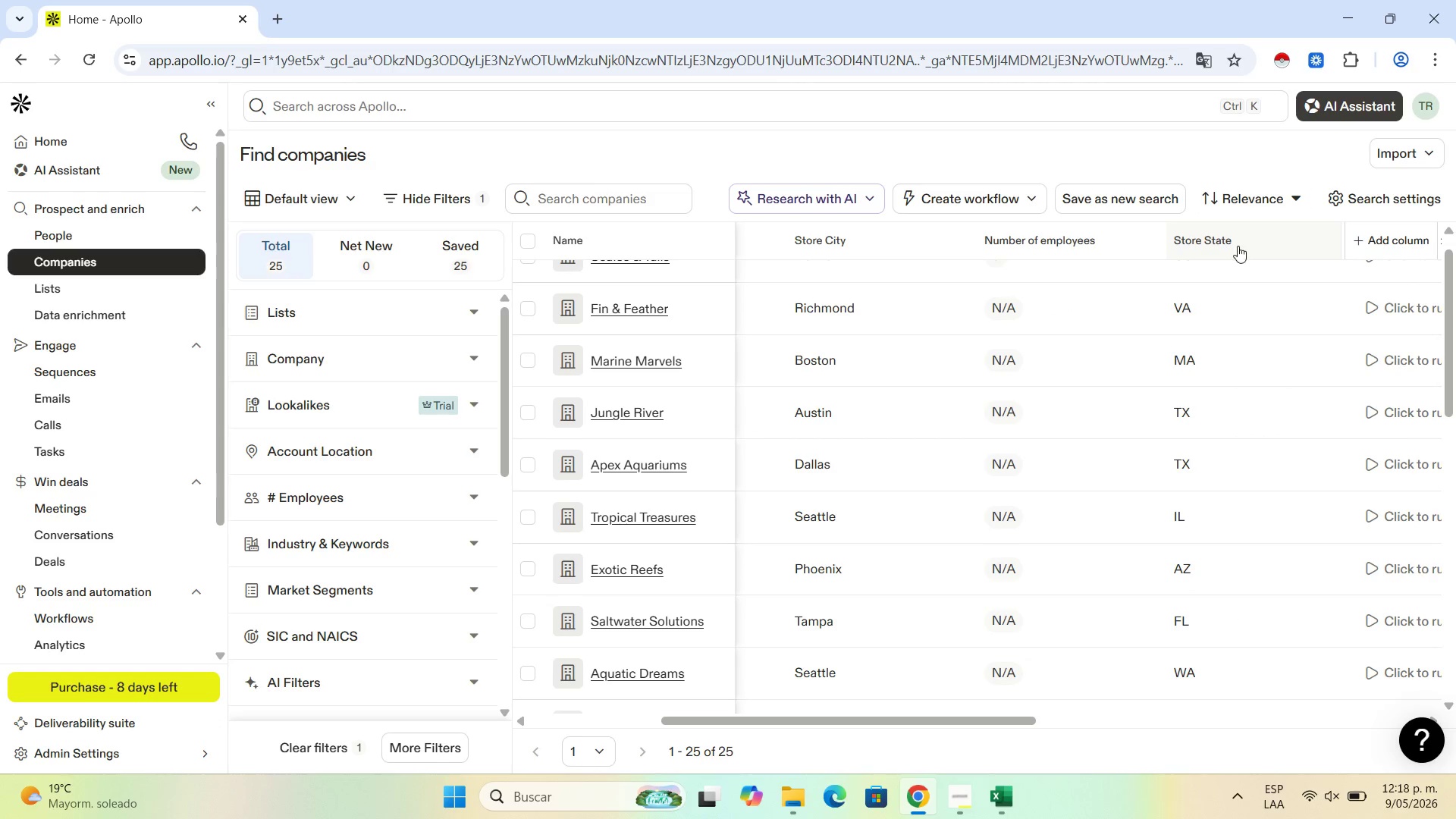 
left_click([1238, 243])
 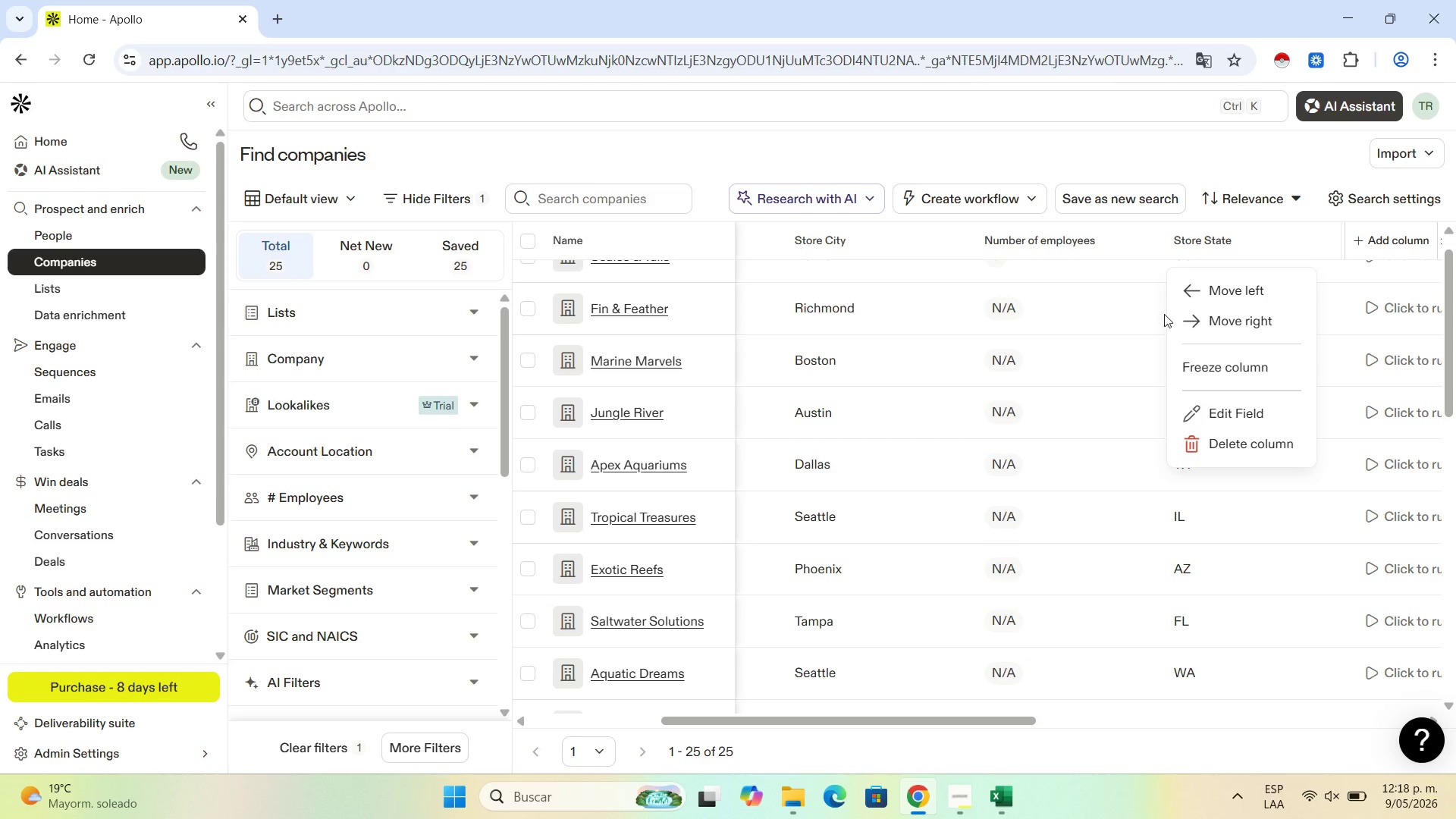 
left_click([1243, 275])
 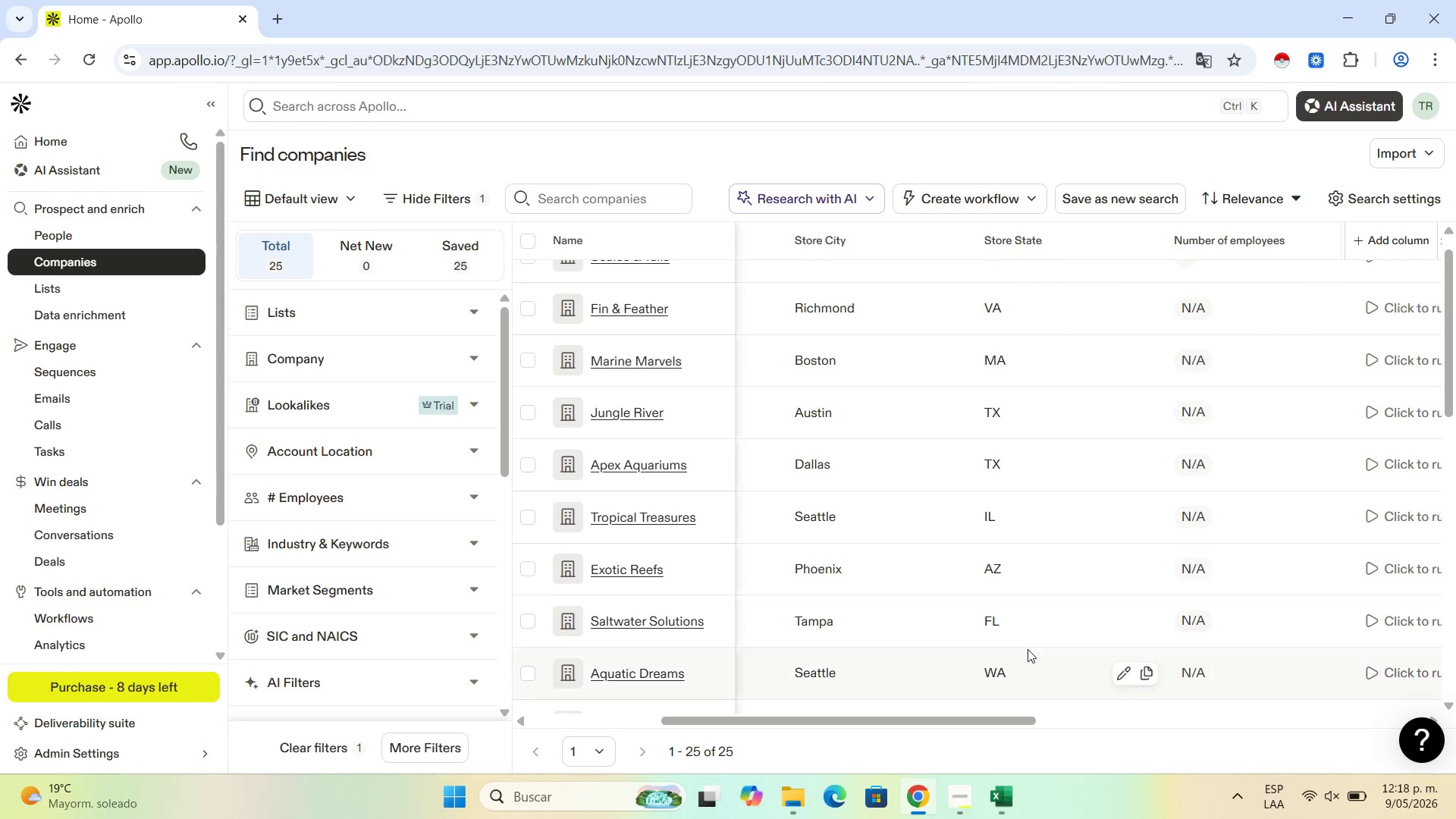 
left_click_drag(start_coordinate=[983, 720], to_coordinate=[904, 739])
 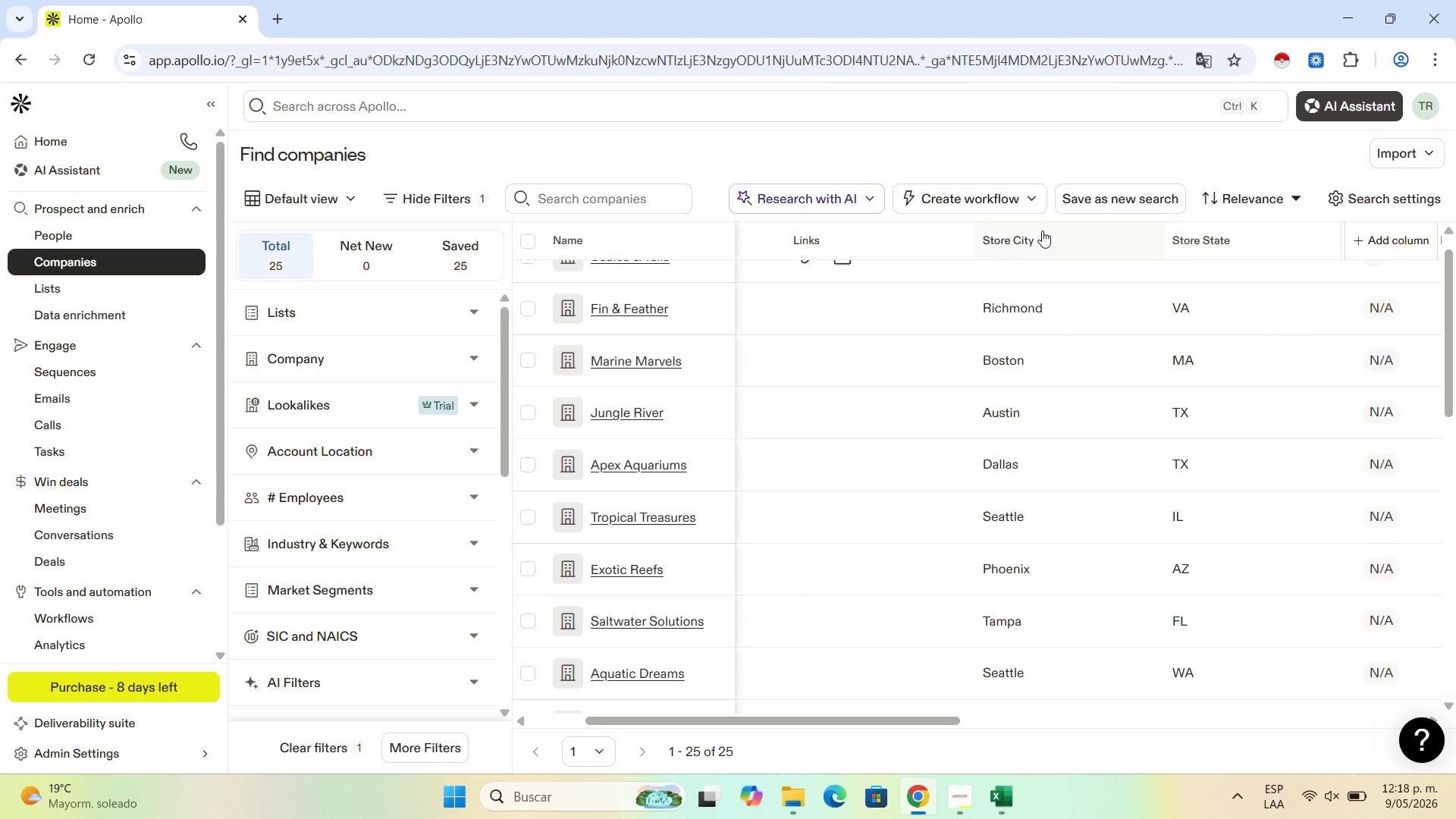 
left_click([1039, 243])
 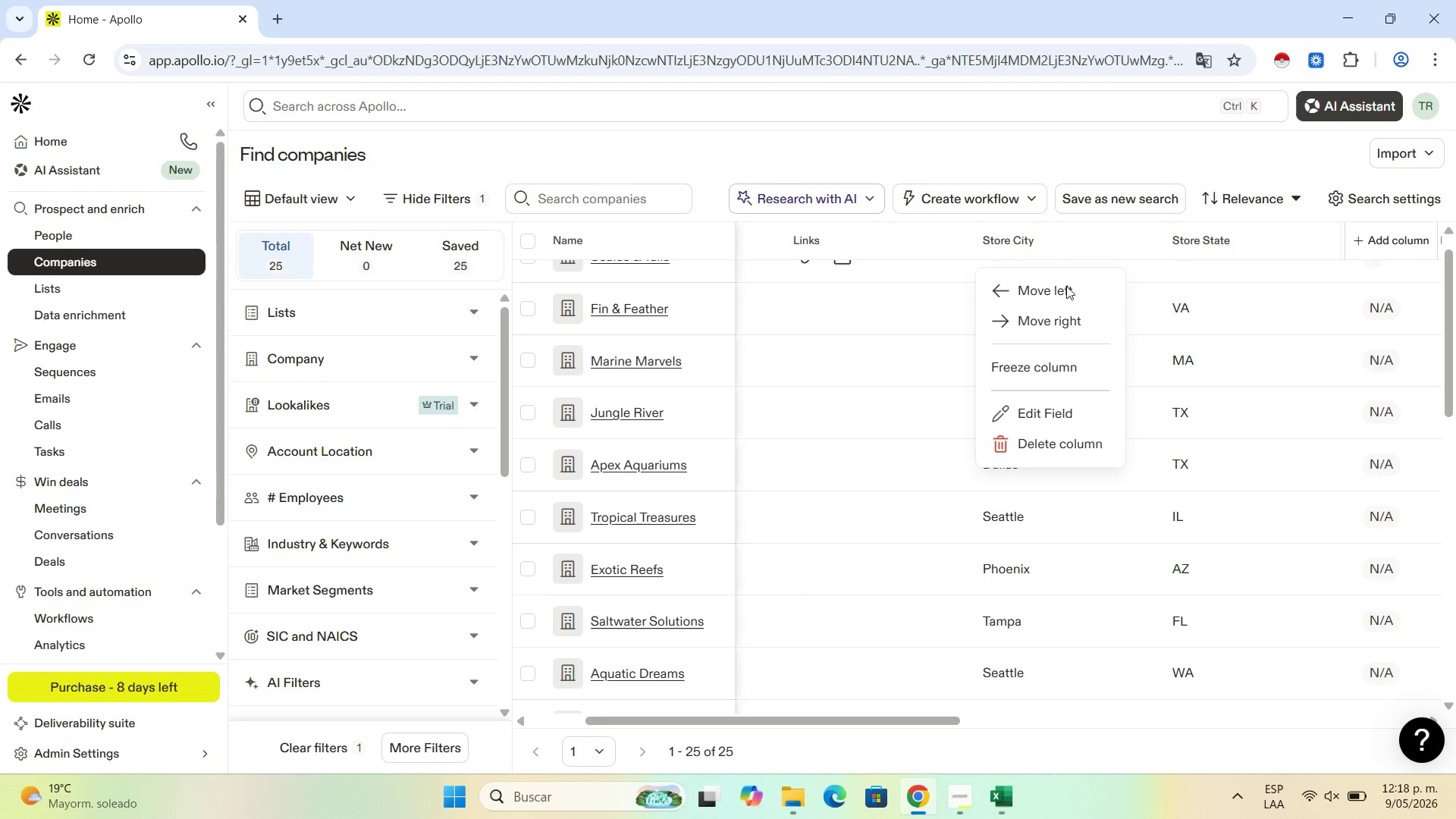 
left_click([1050, 286])
 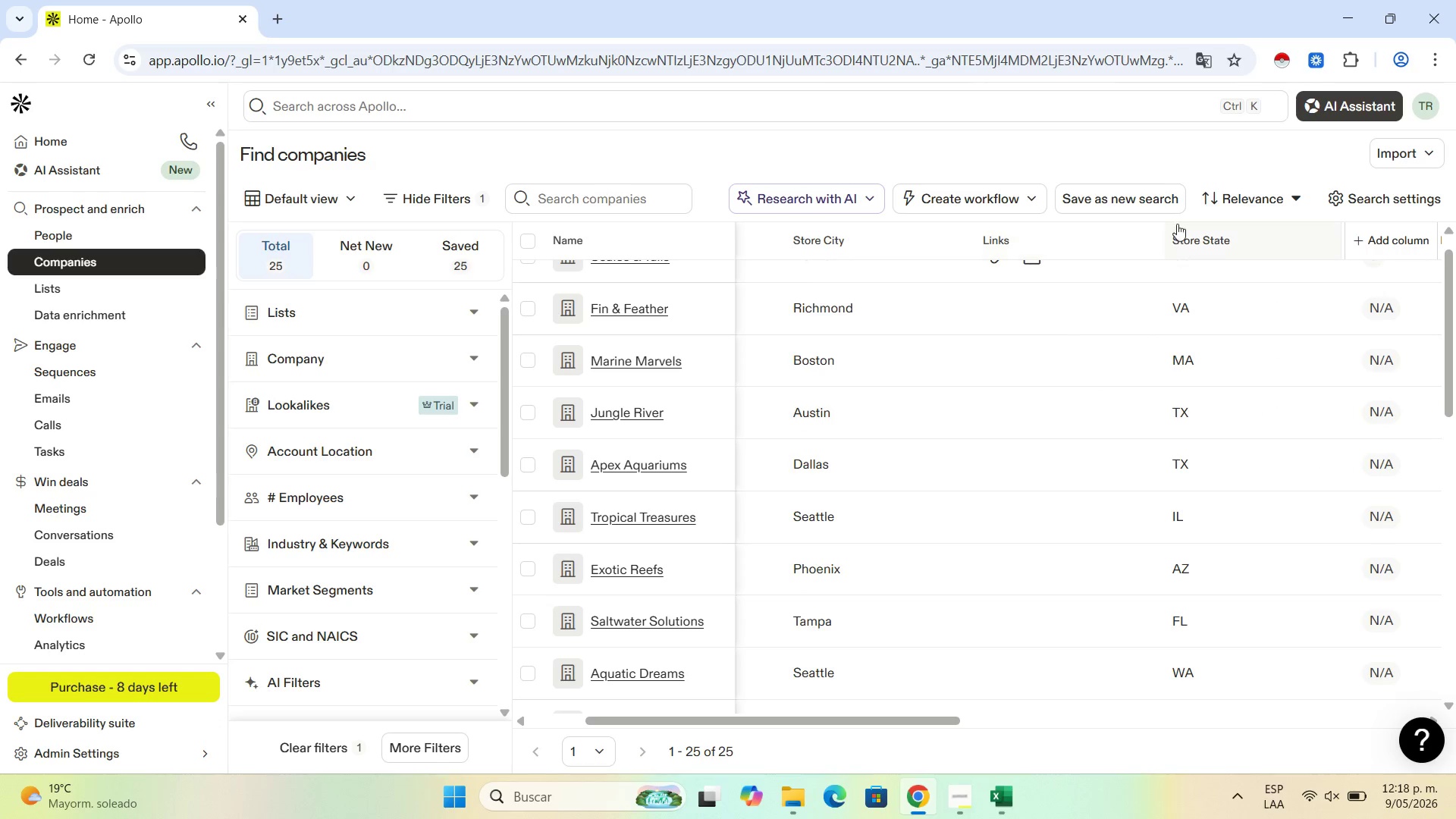 
left_click([1205, 235])
 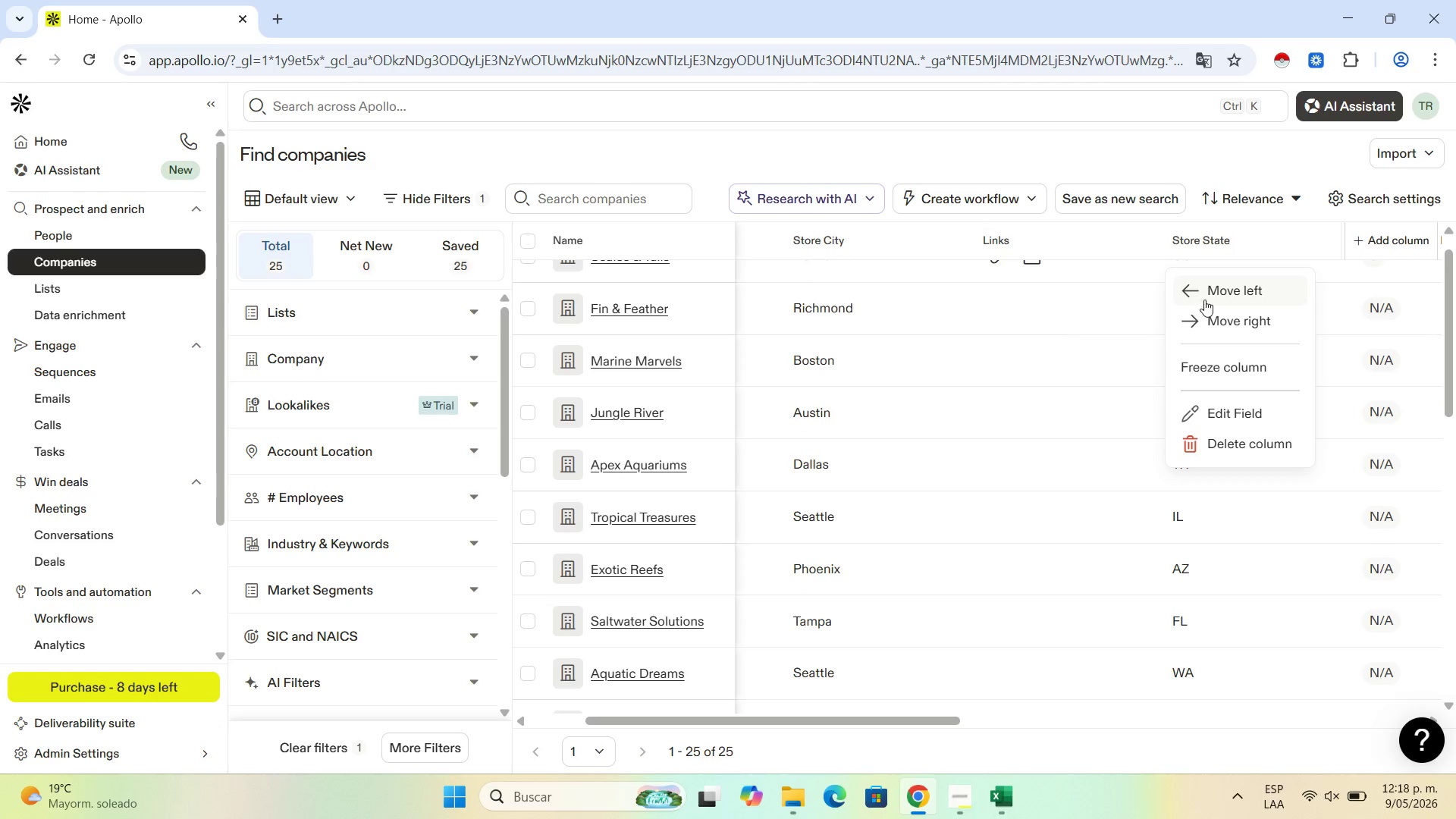 
left_click([1211, 290])
 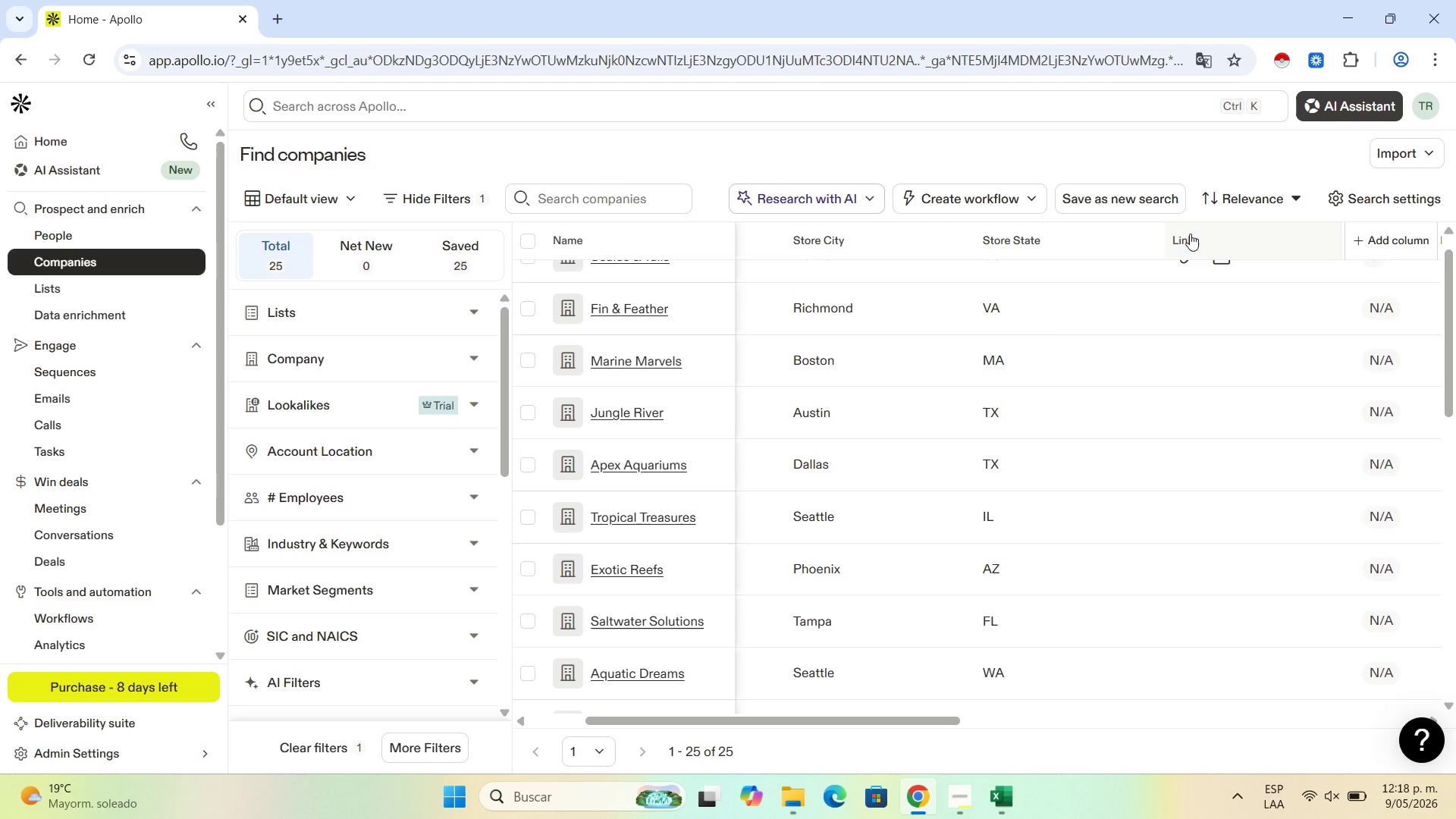 
left_click_drag(start_coordinate=[878, 726], to_coordinate=[736, 725])
 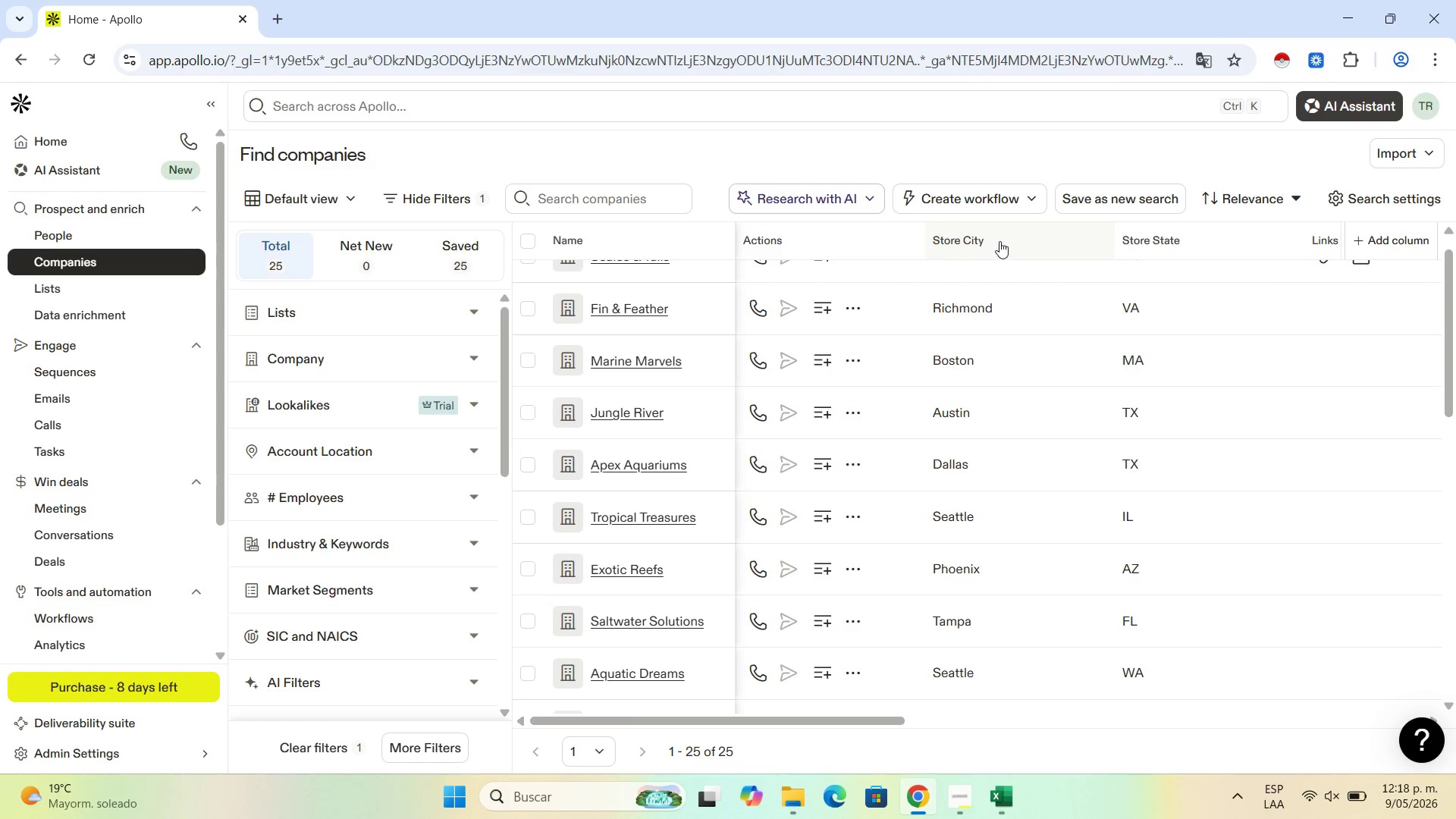 
left_click([999, 241])
 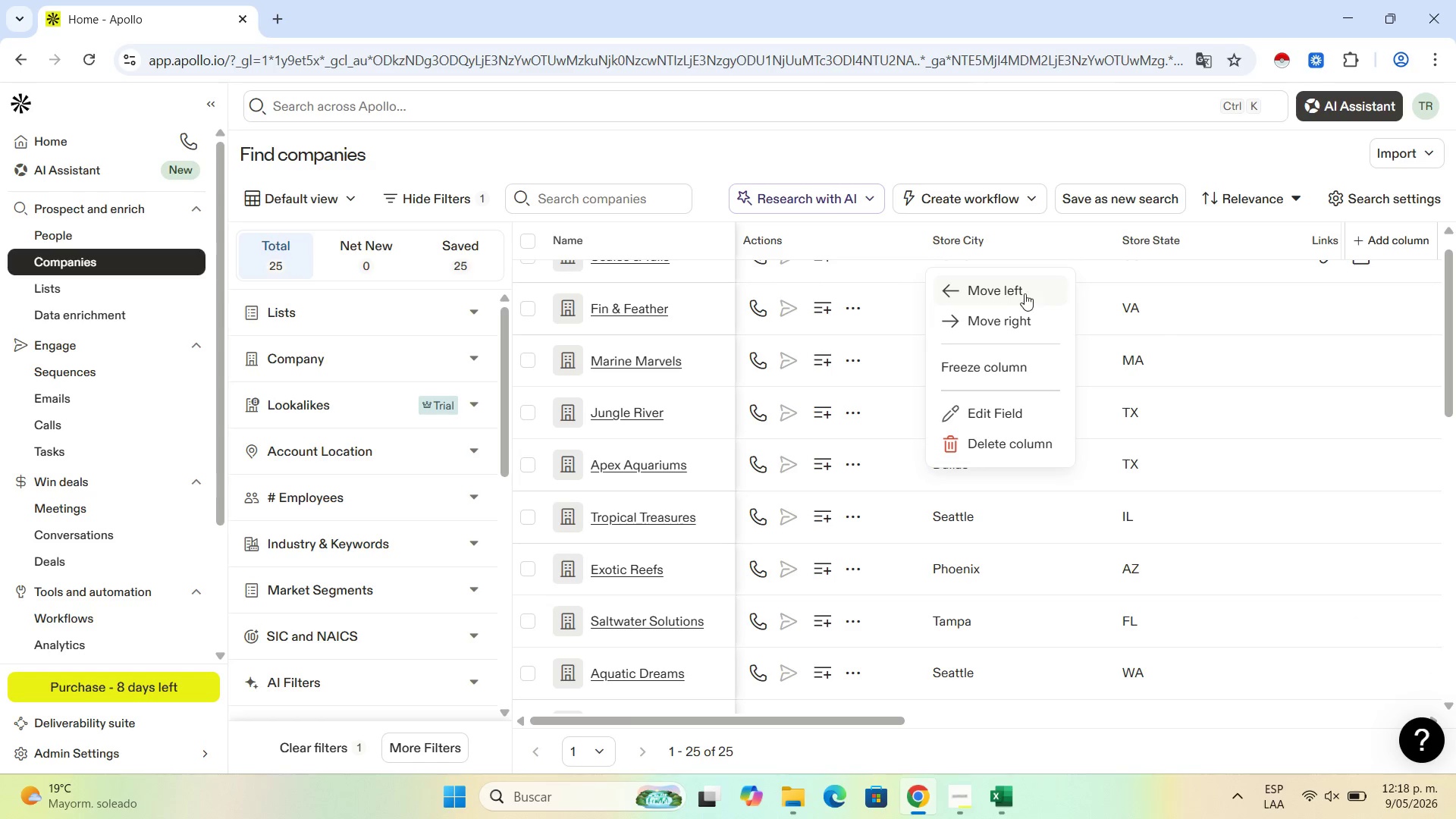 
left_click([1012, 293])
 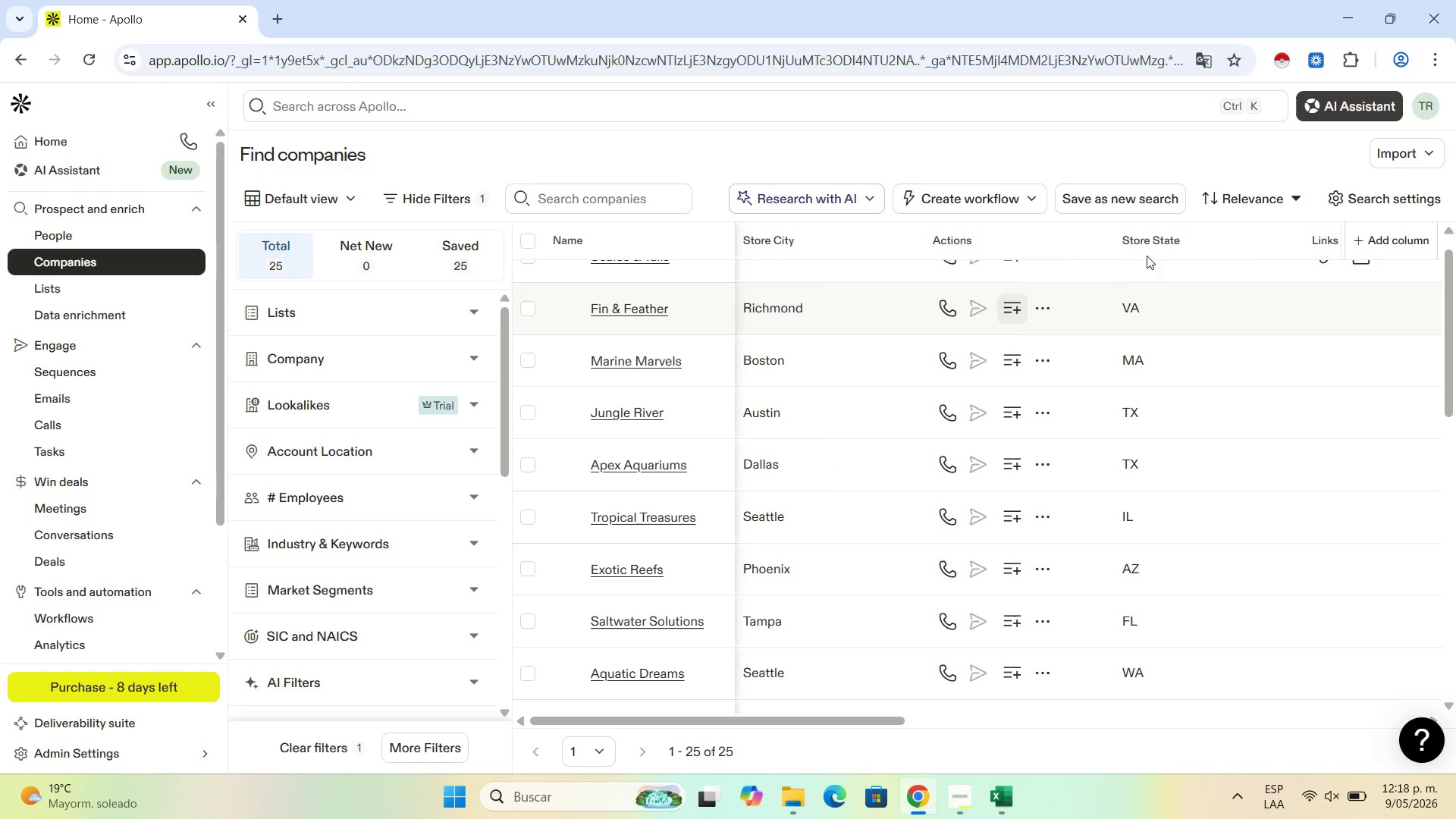 
left_click([1163, 234])
 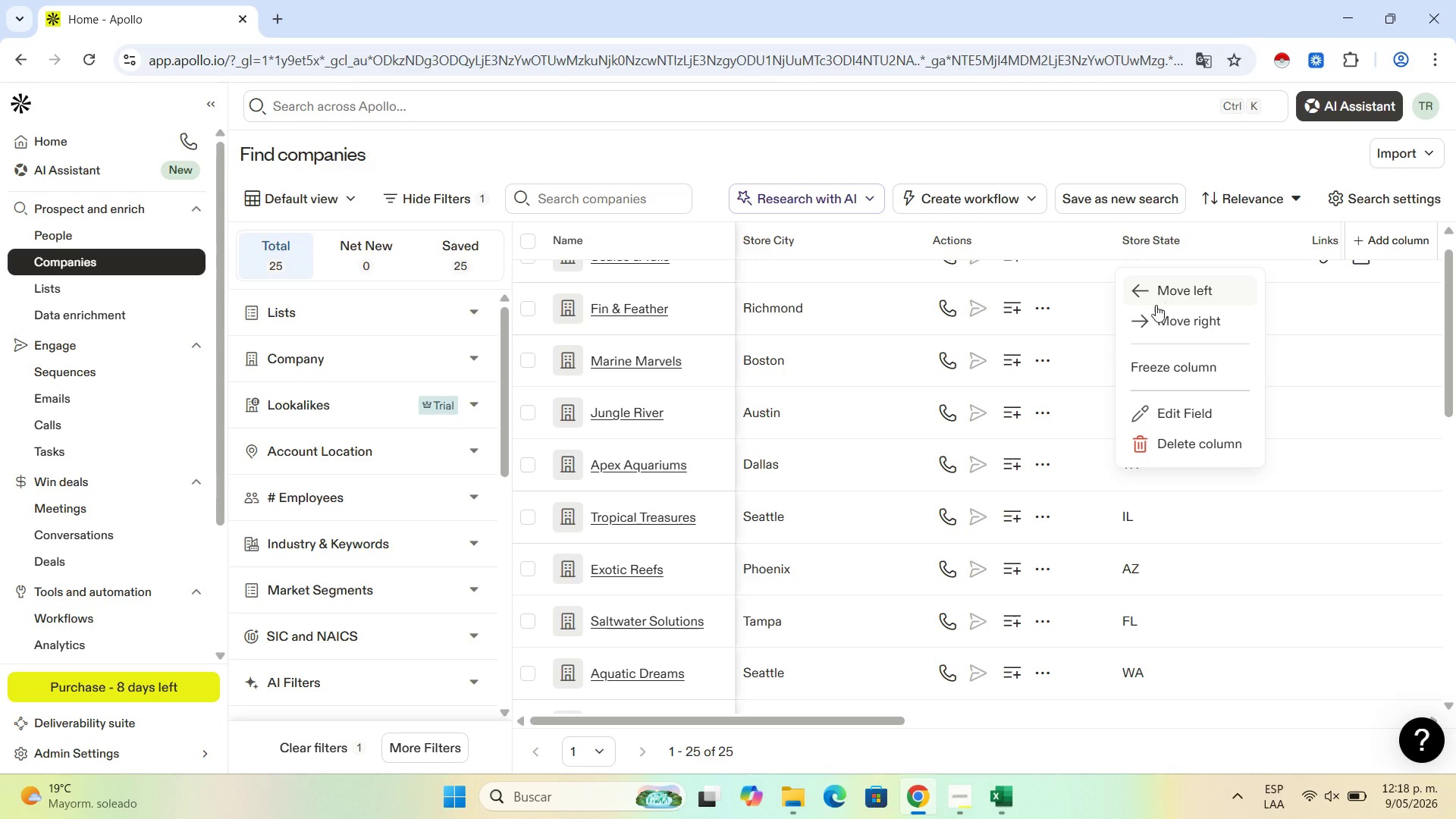 
left_click([1164, 294])
 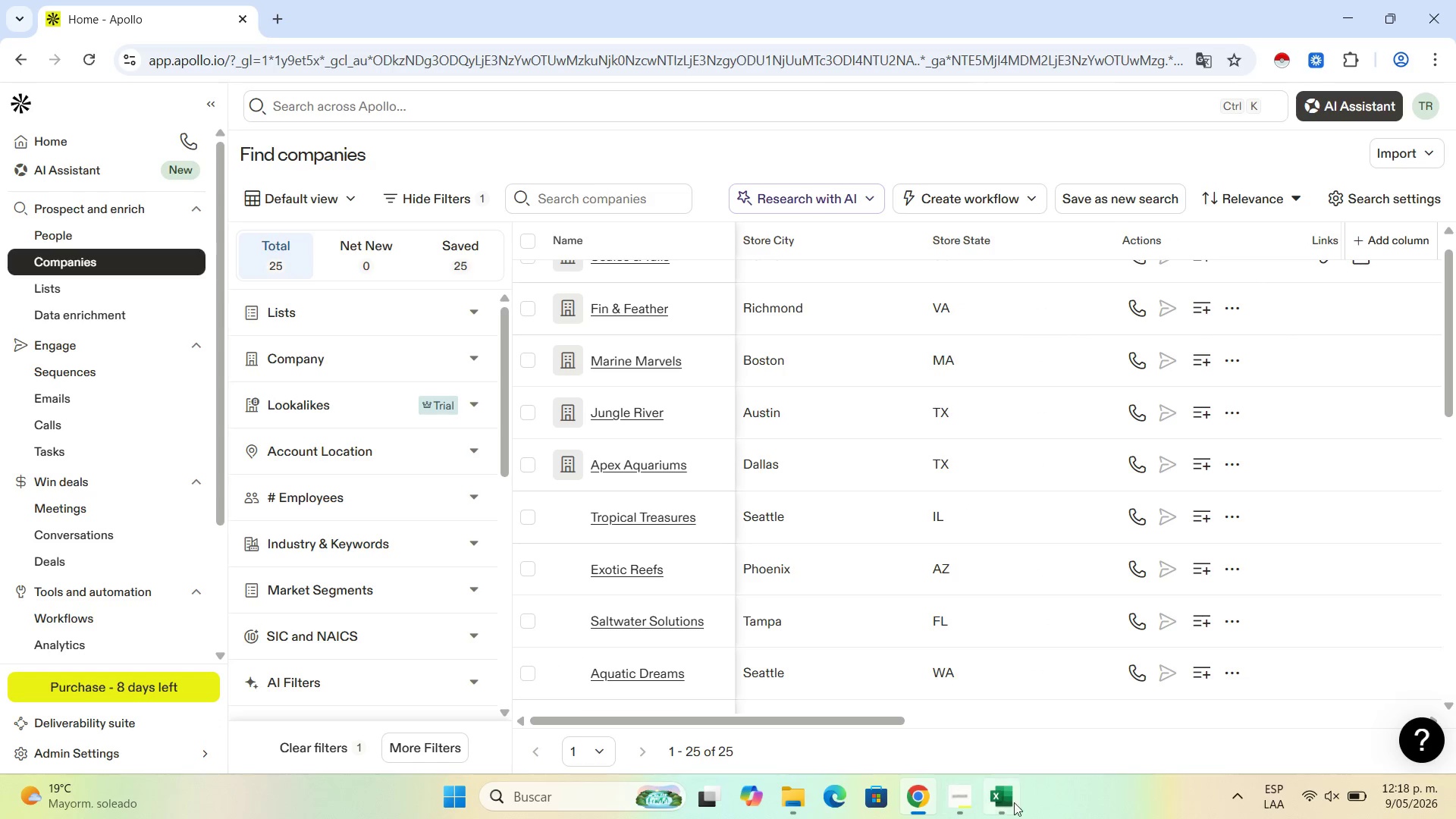 
left_click([1018, 804])
 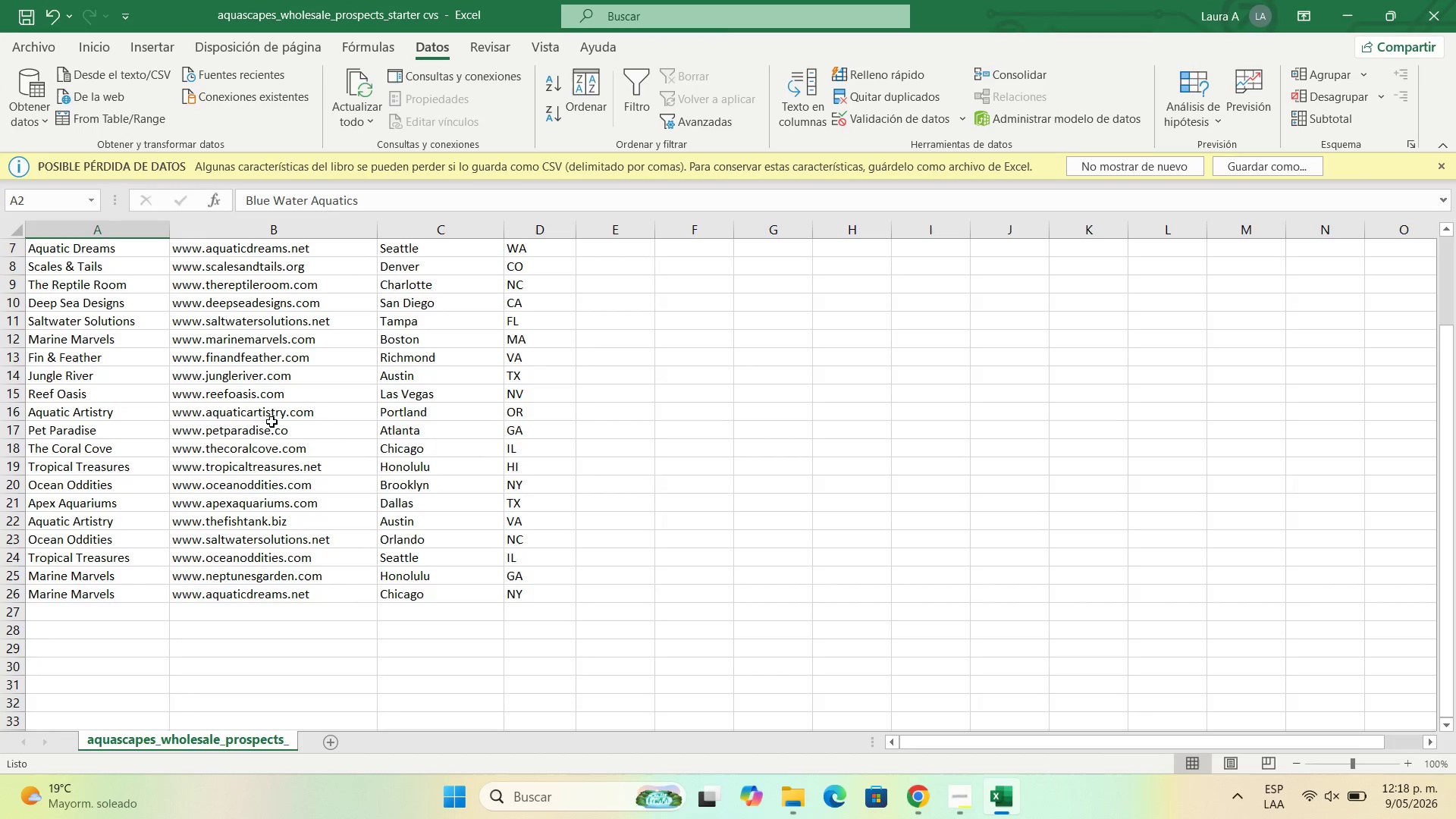 
scroll: coordinate [335, 437], scroll_direction: up, amount: 11.0
 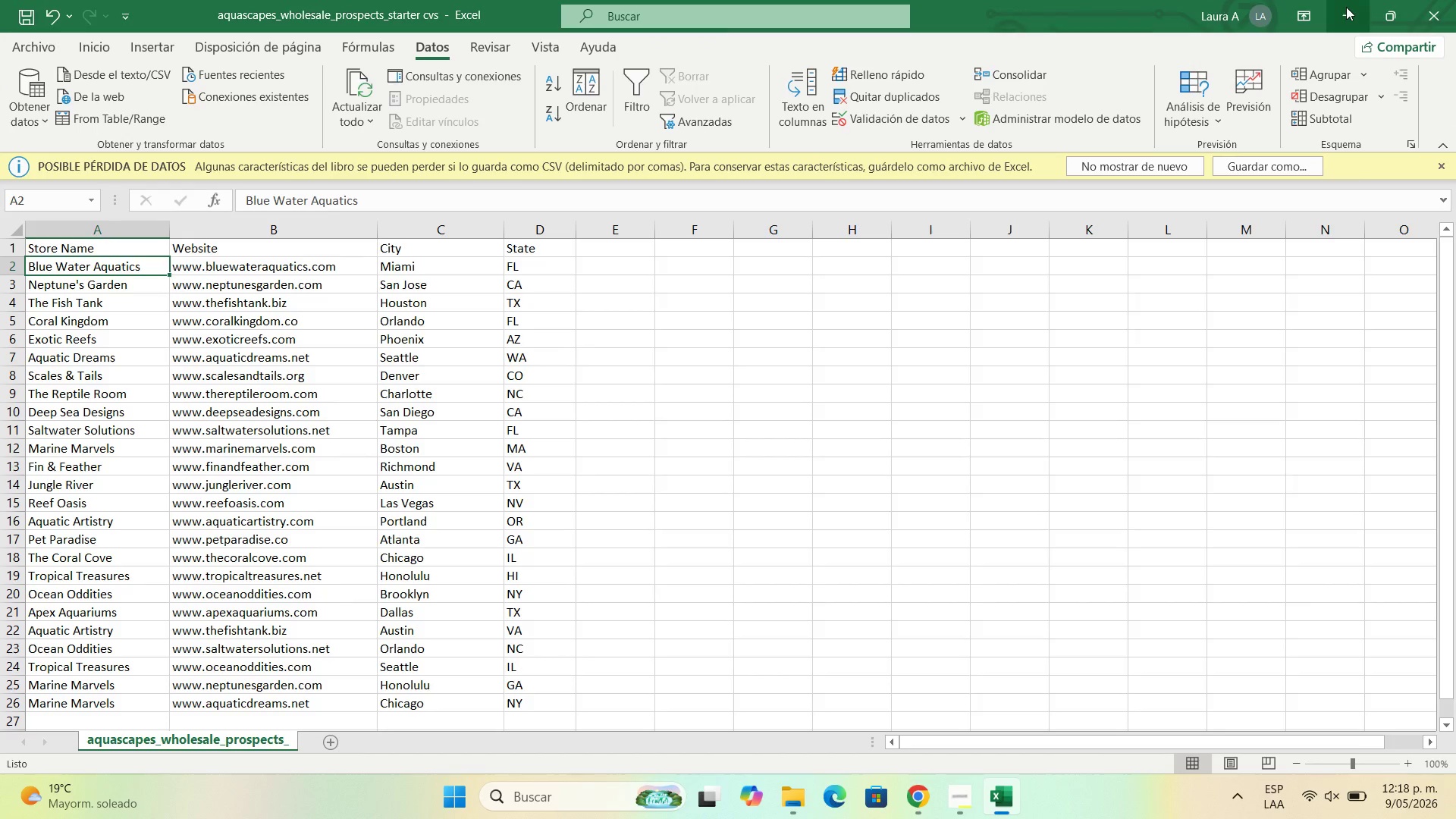 
left_click([1346, 7])
 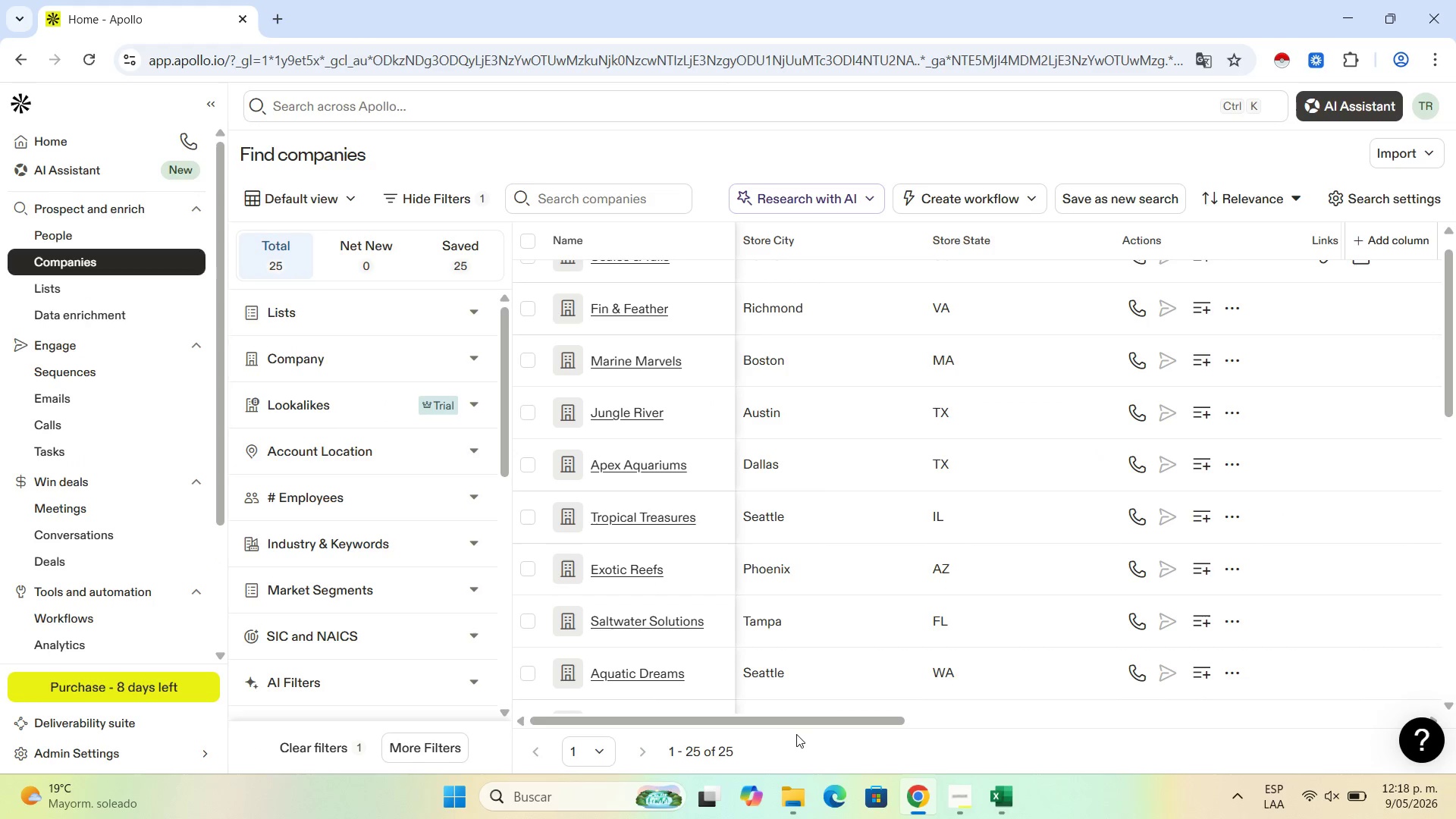 
left_click_drag(start_coordinate=[805, 718], to_coordinate=[620, 708])
 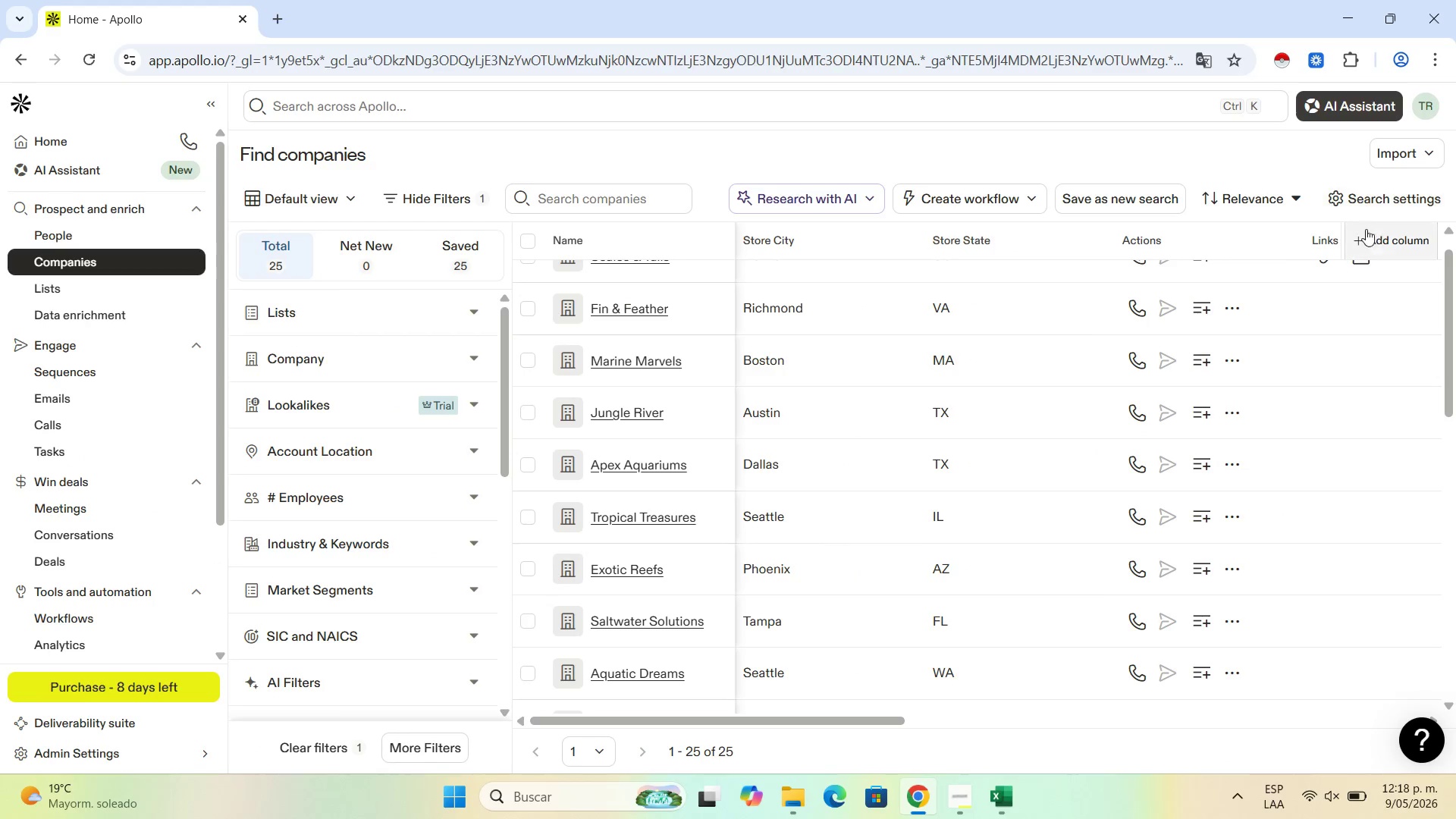 
left_click([1381, 234])
 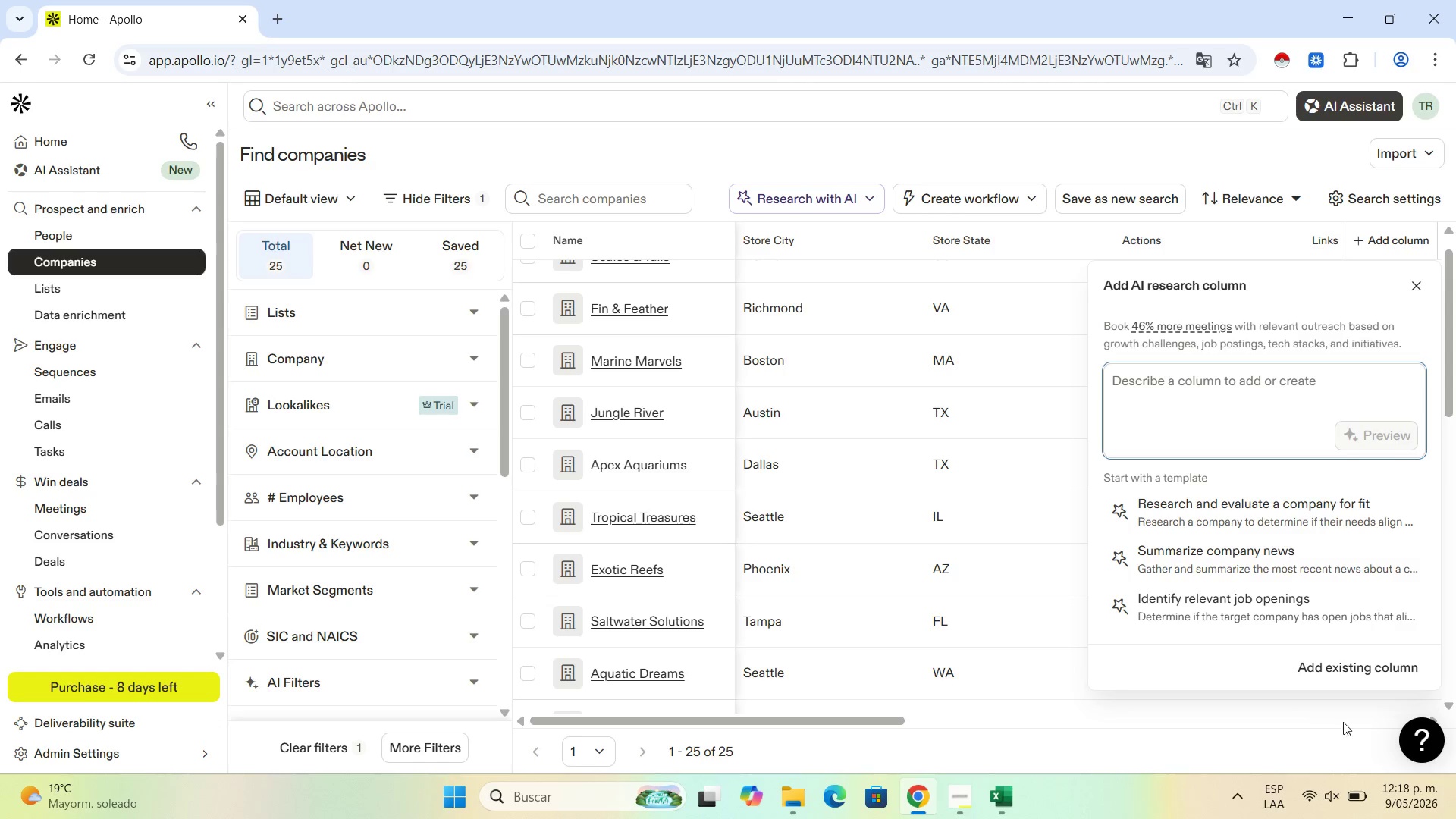 
left_click([1367, 670])
 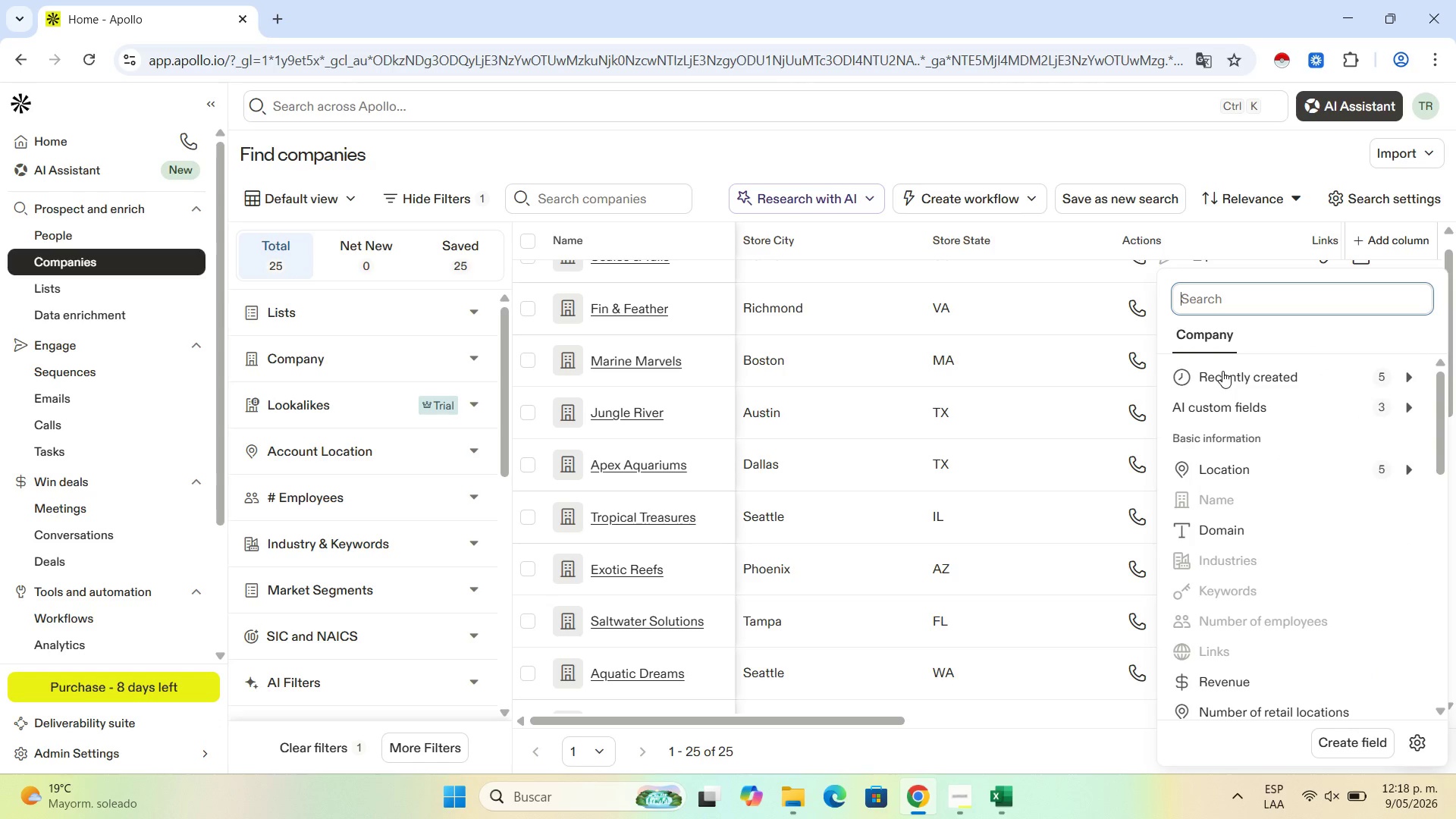 
scroll: coordinate [1292, 616], scroll_direction: down, amount: 6.0
 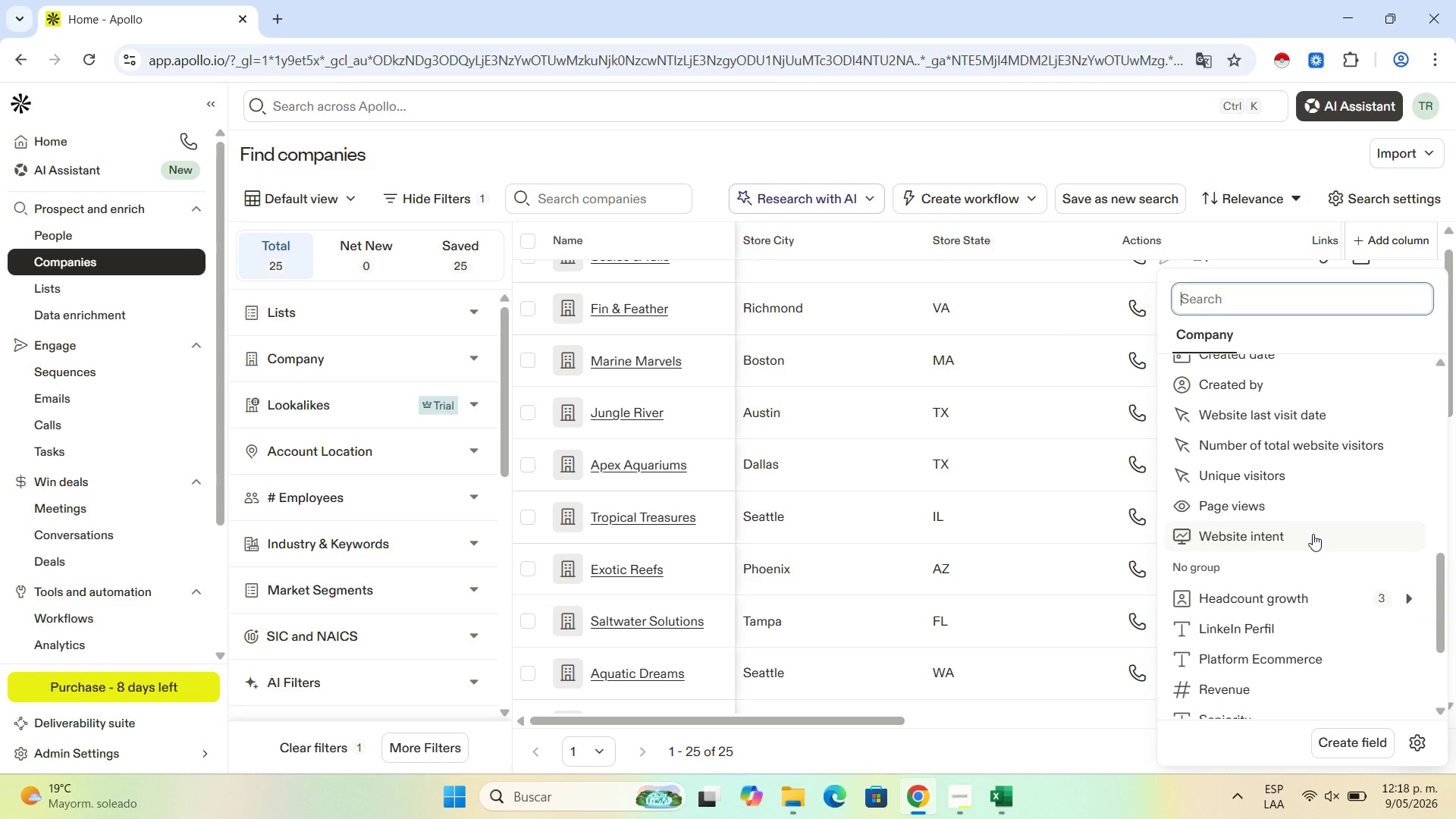 
scroll: coordinate [1313, 534], scroll_direction: down, amount: 3.0
 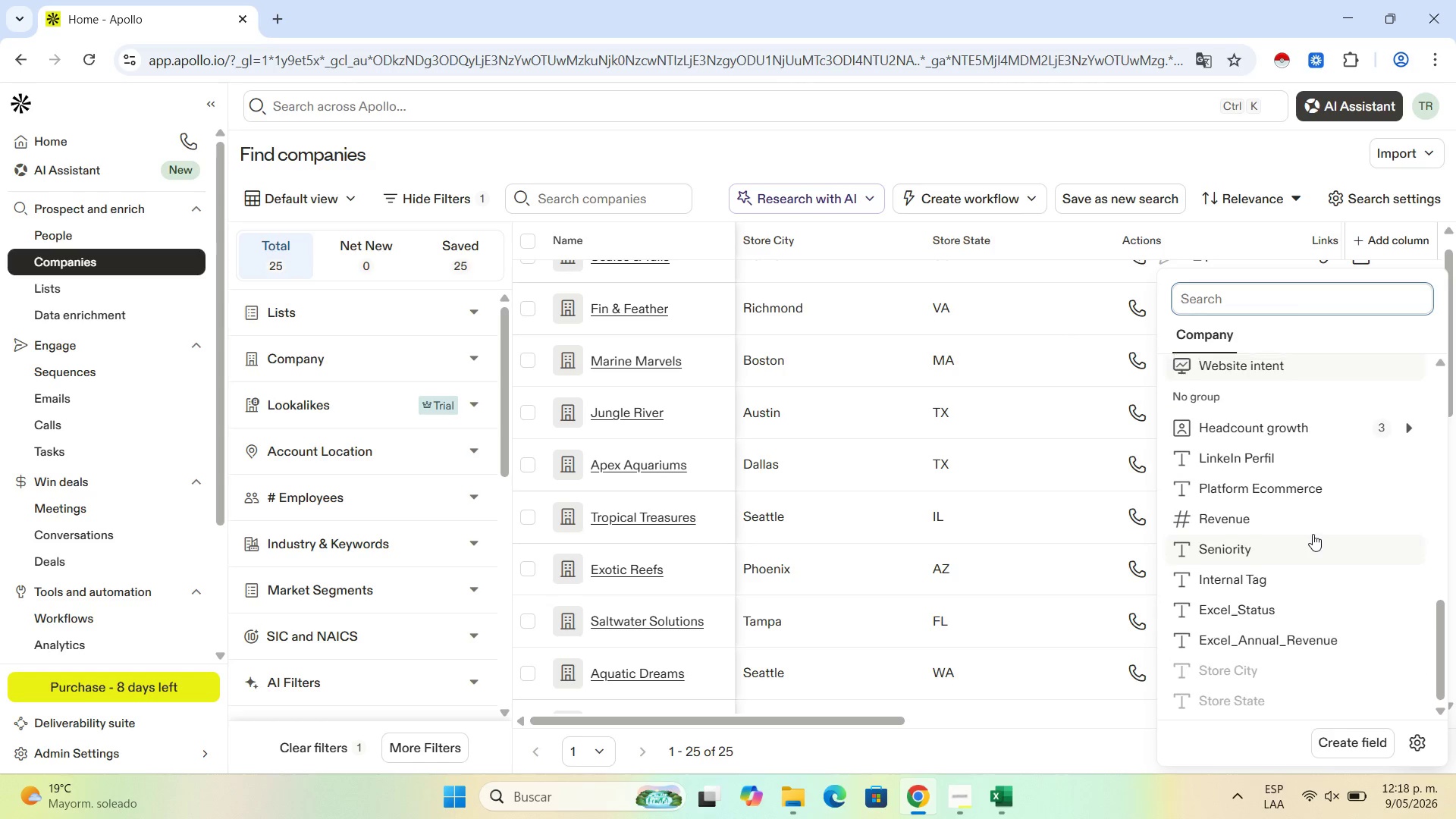 
scroll: coordinate [1313, 534], scroll_direction: up, amount: 1.0
 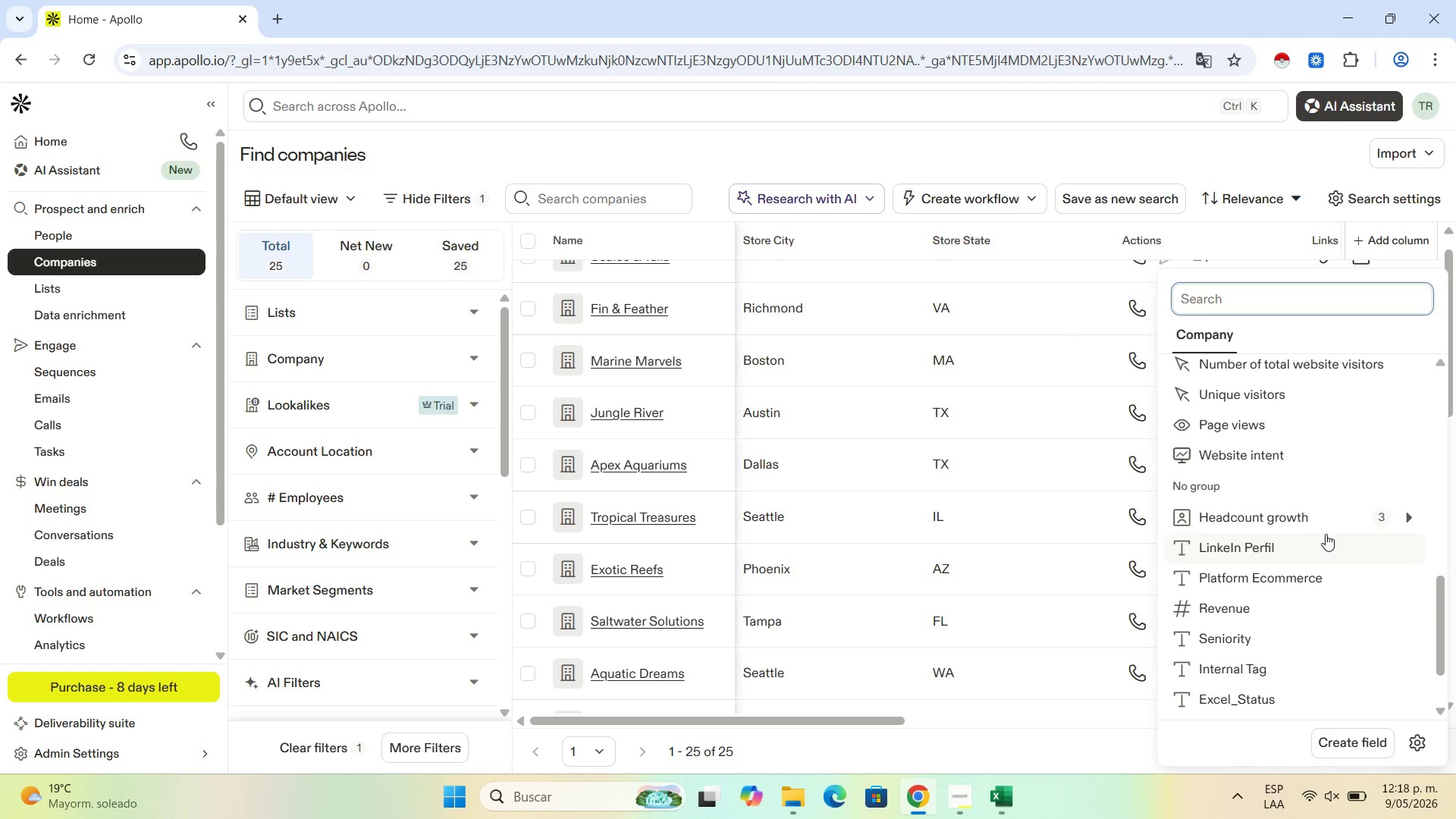 
type(we)
 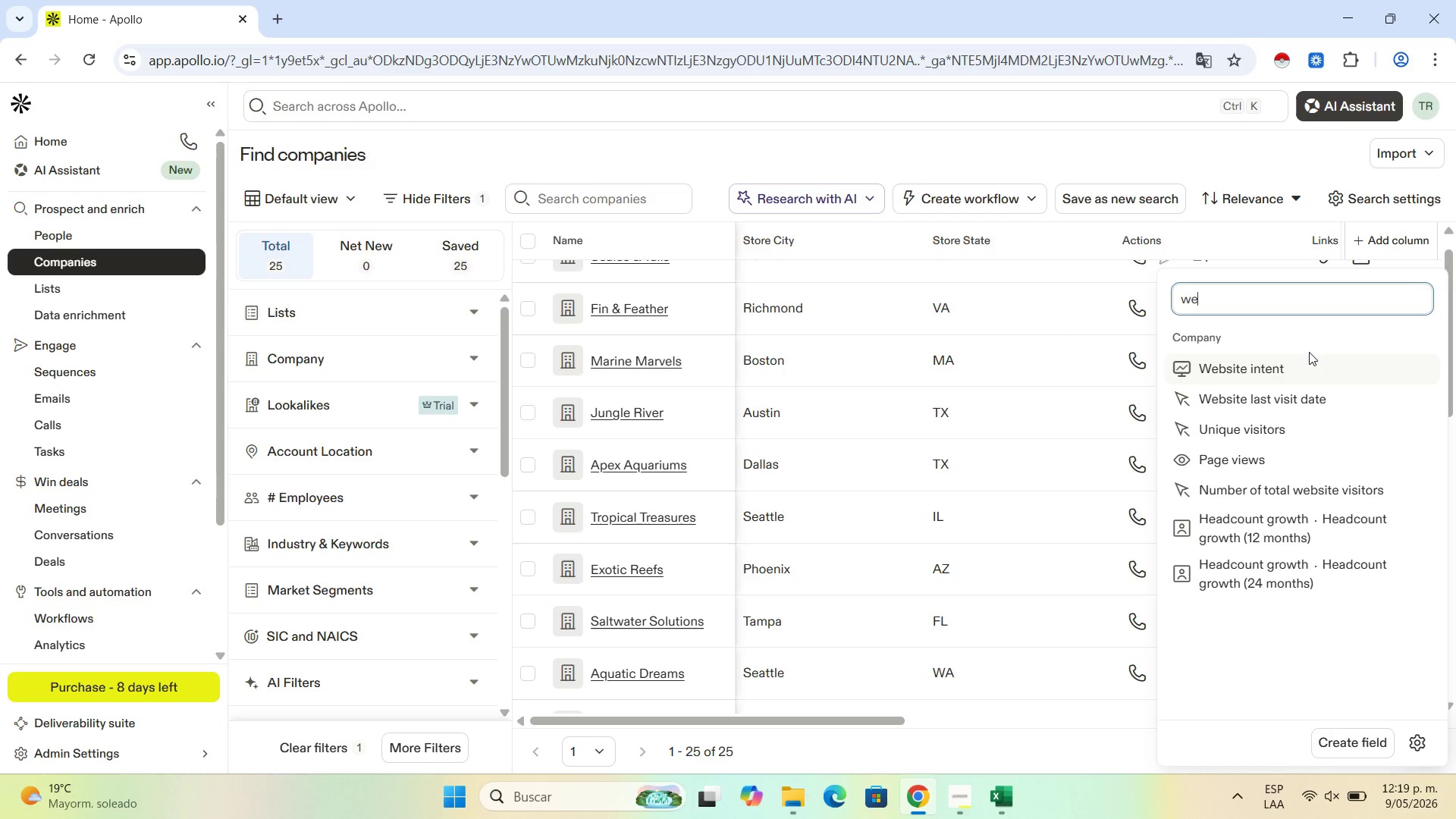 
left_click([1310, 363])
 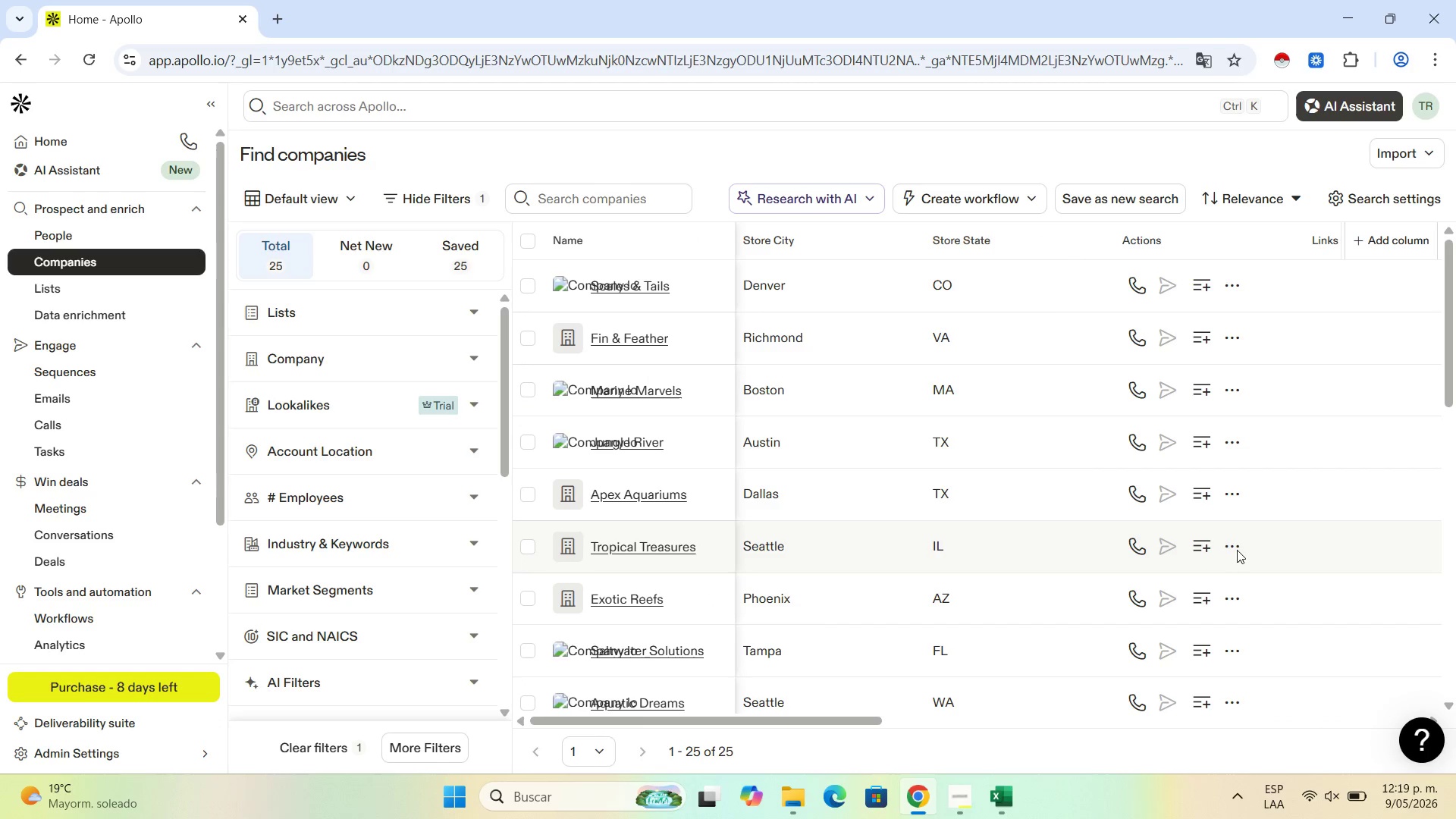 
wait(5.31)
 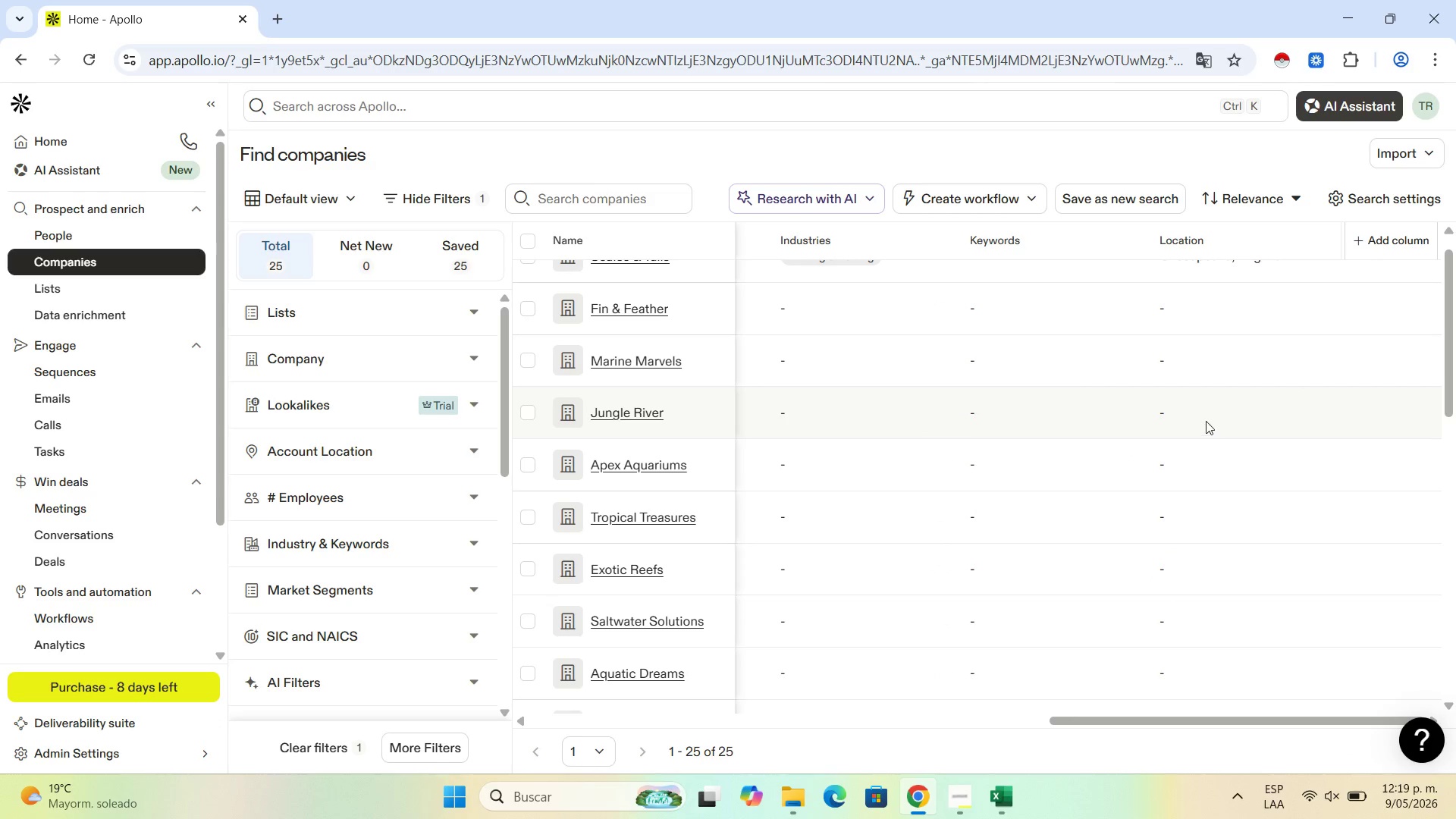 
left_click_drag(start_coordinate=[685, 722], to_coordinate=[1362, 727])
 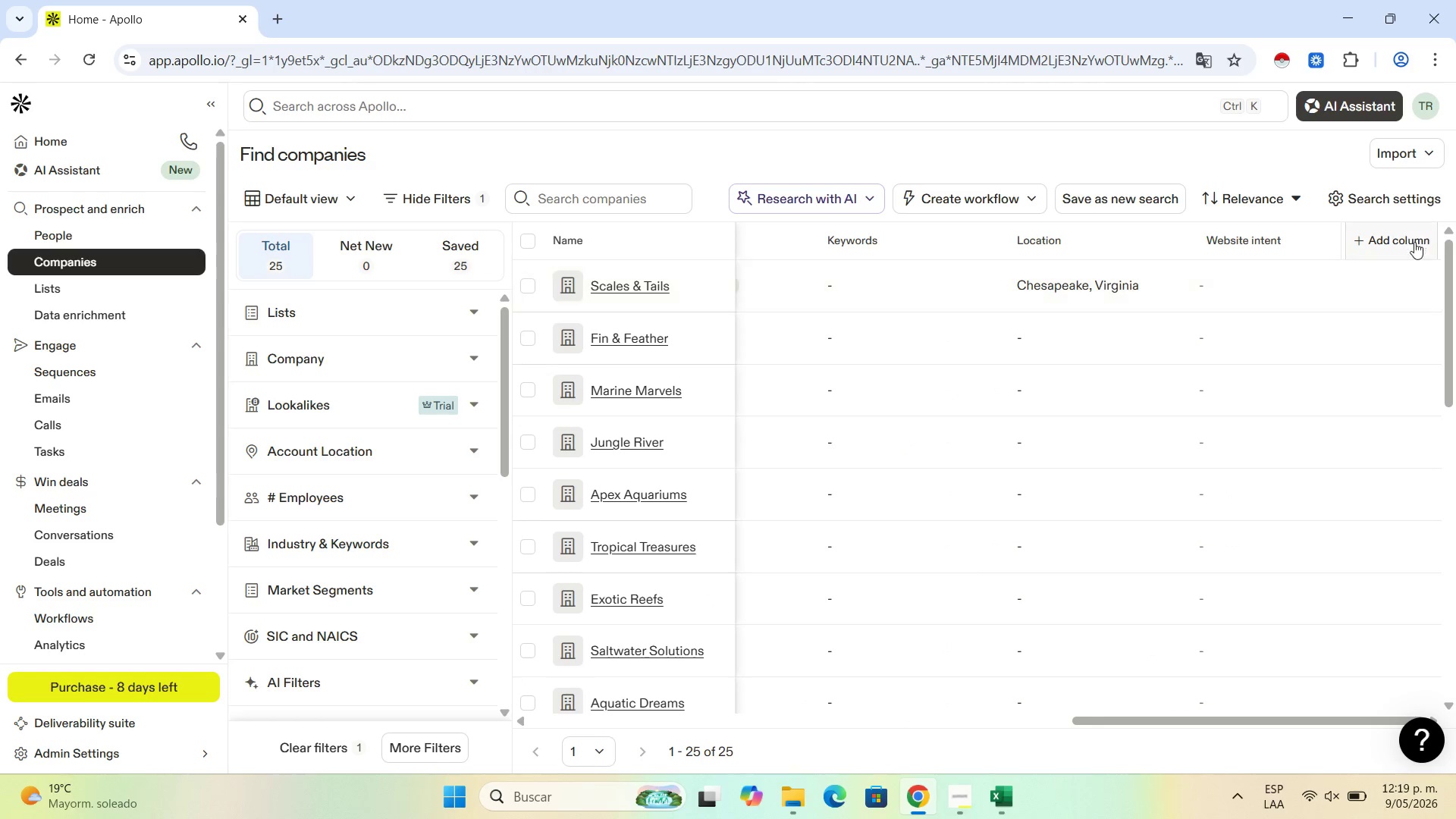 
left_click([1402, 241])
 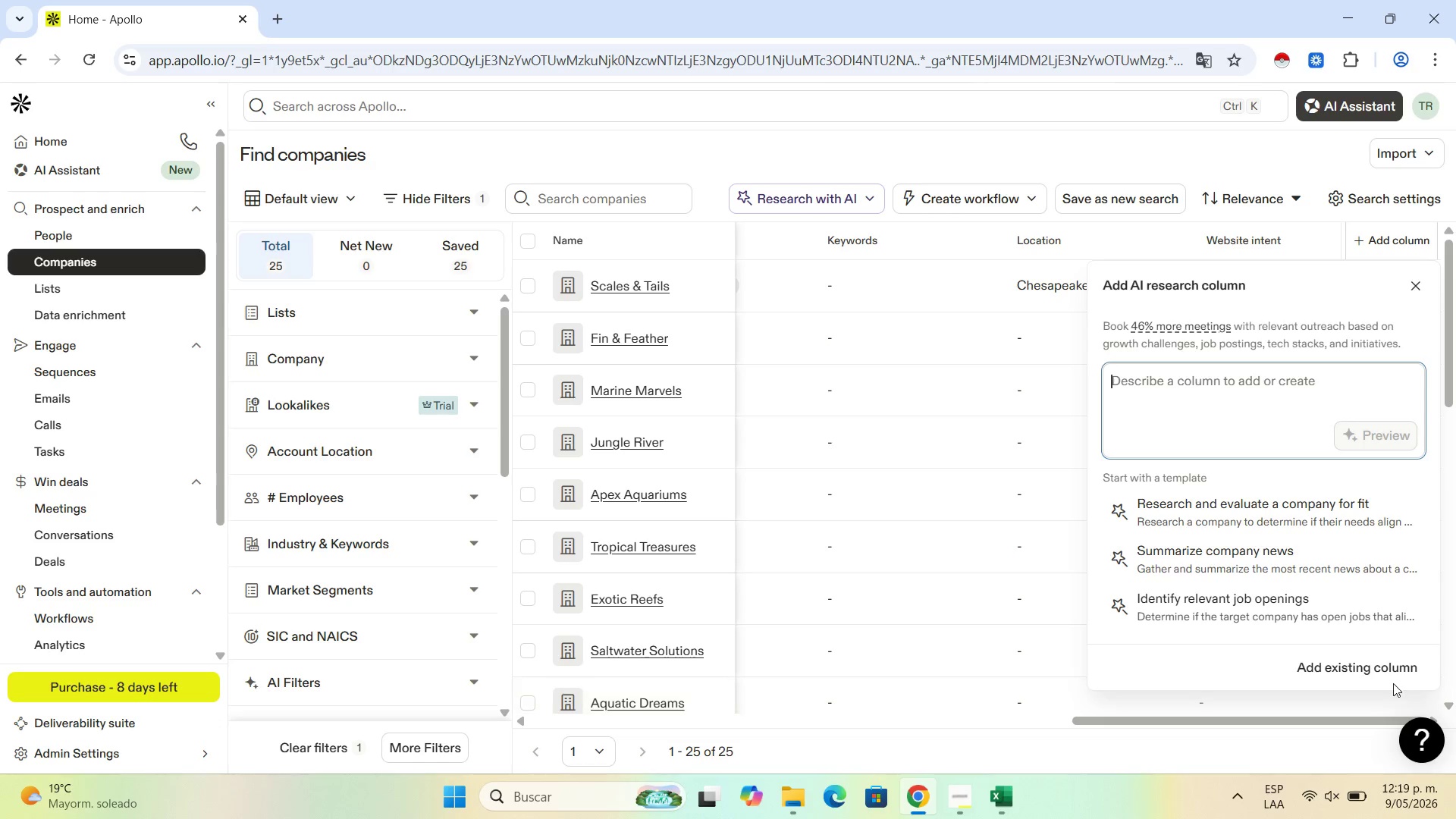 
left_click([1386, 664])
 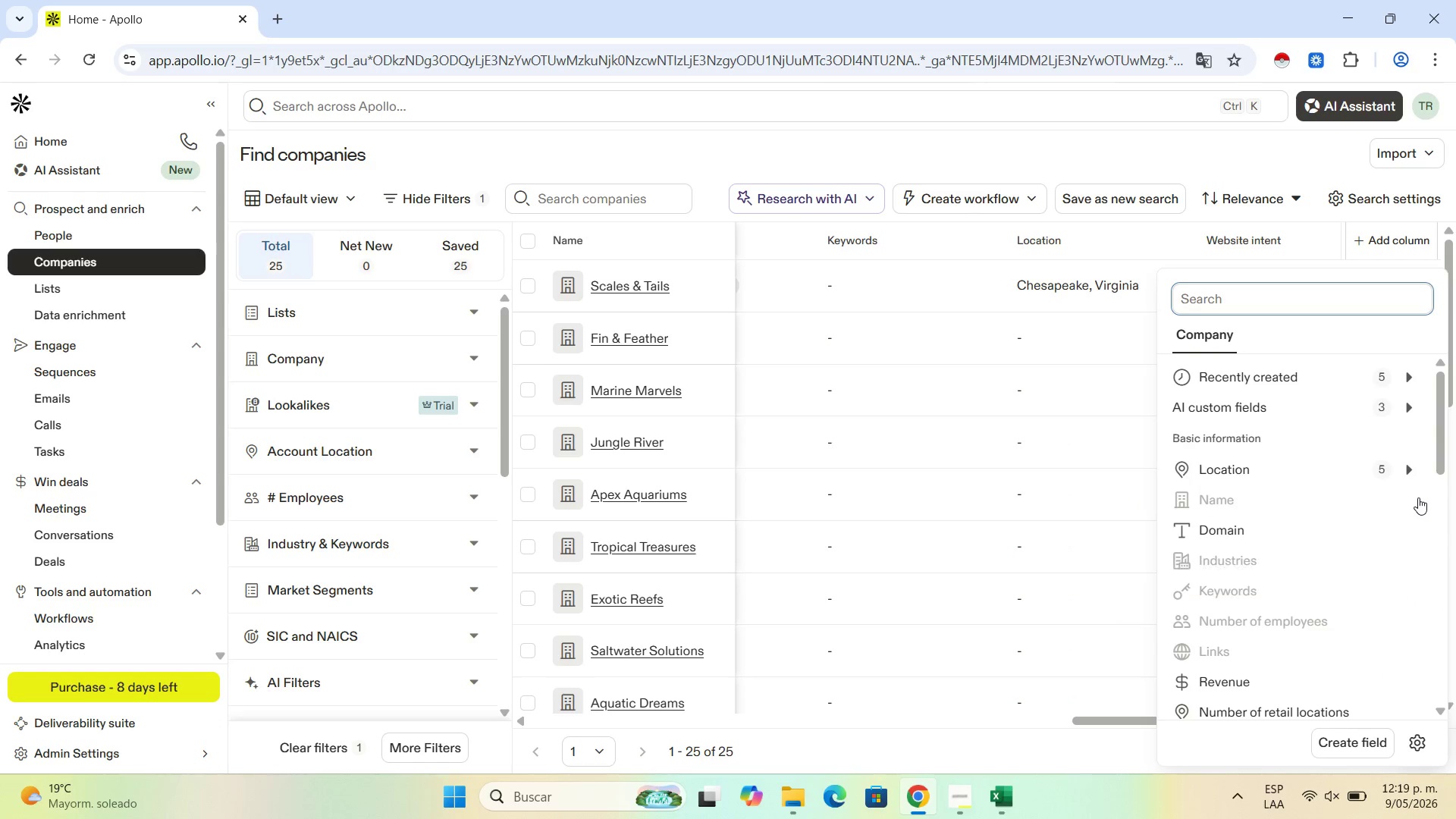 
wait(5.59)
 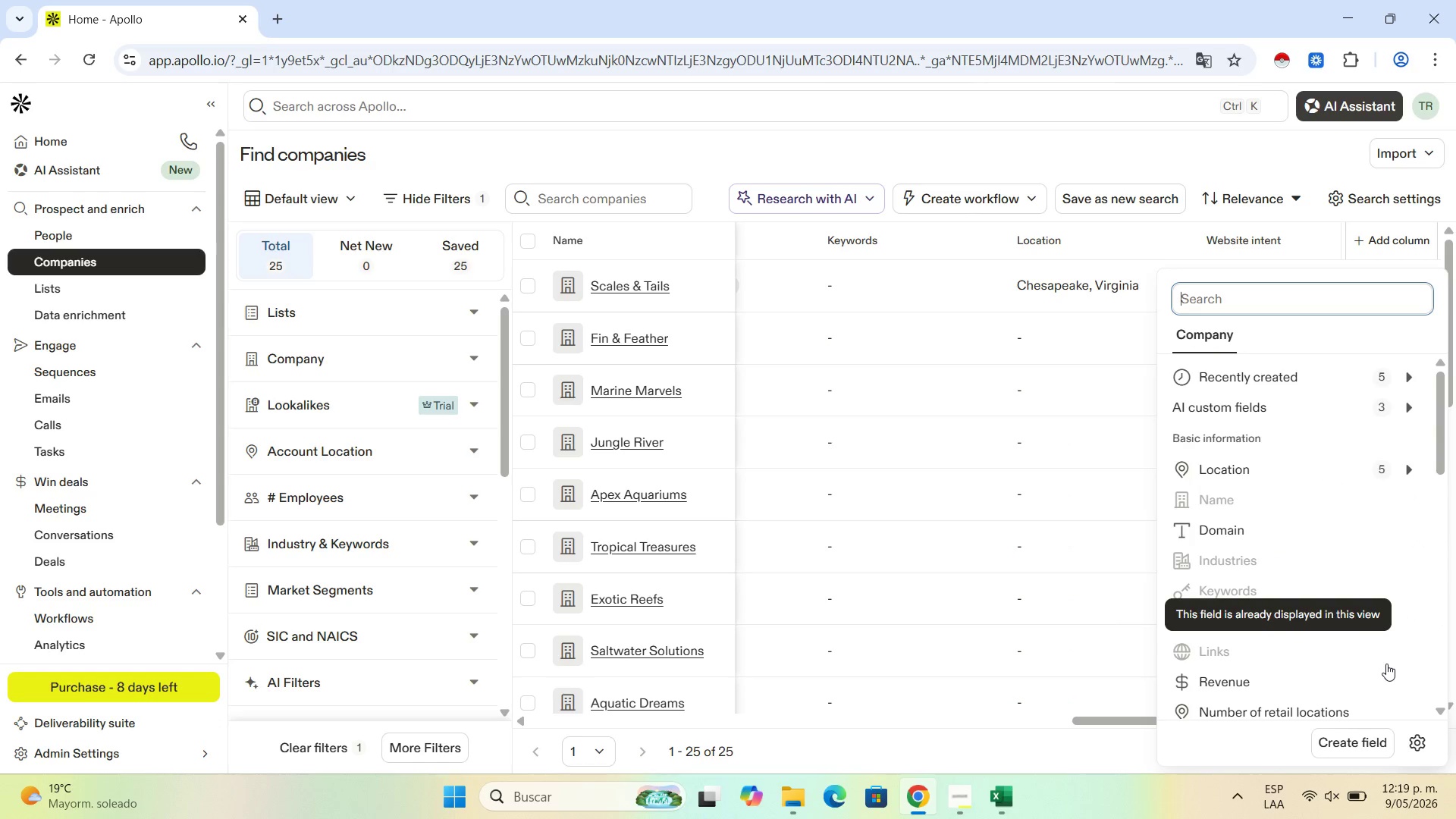 
scroll: coordinate [1375, 519], scroll_direction: down, amount: 2.0
 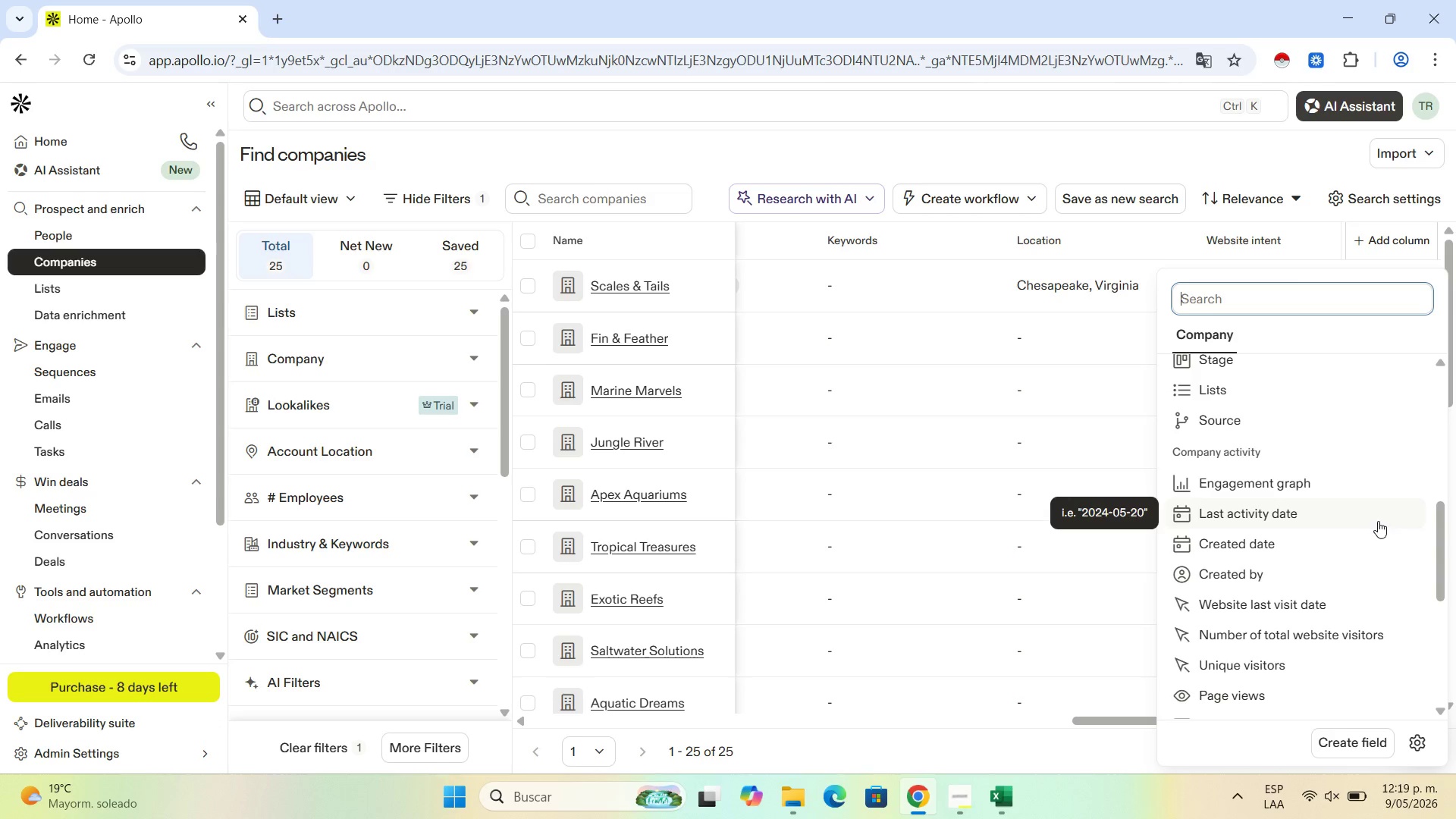 
wait(14.11)
 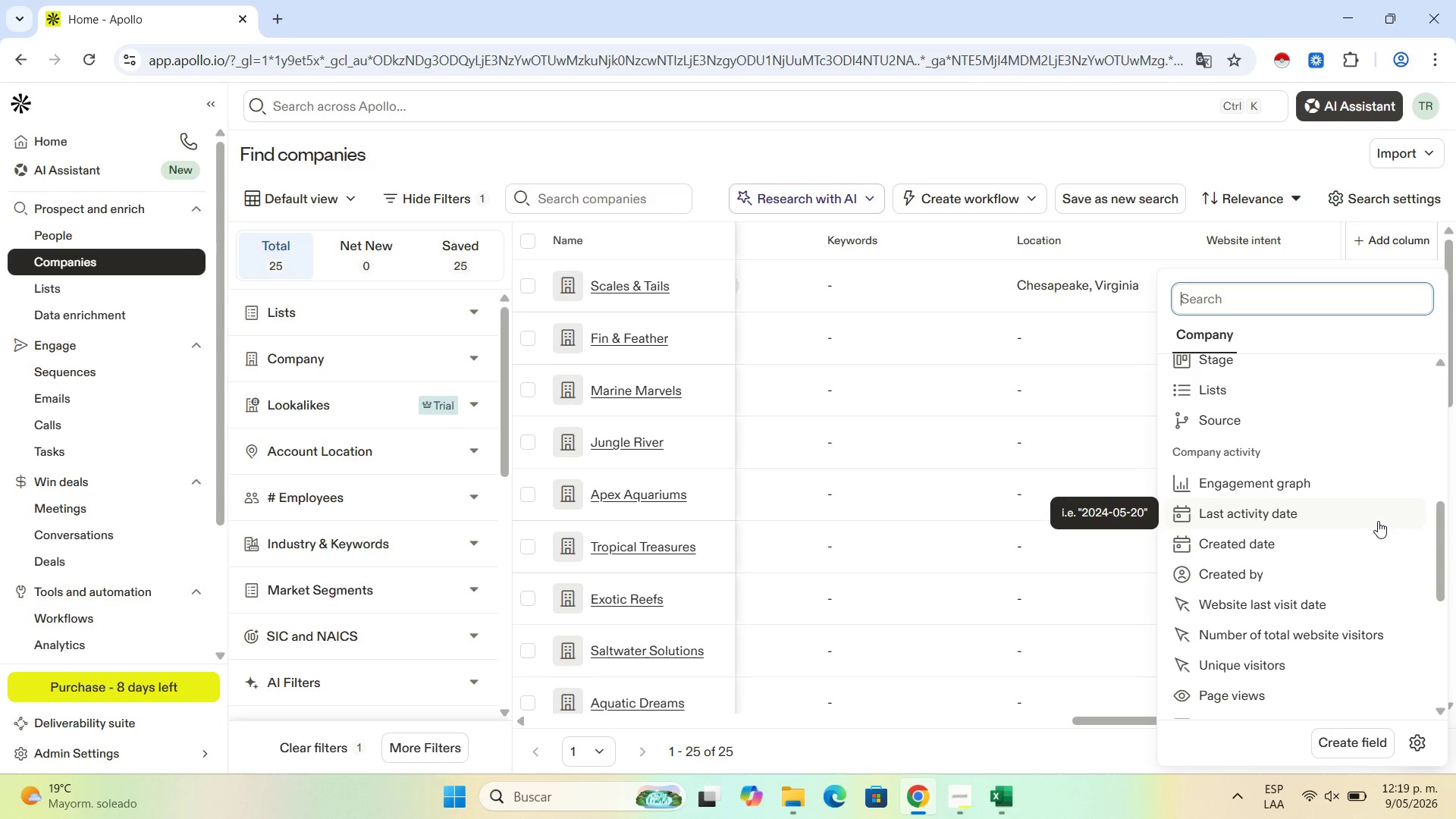 
scroll: coordinate [1255, 447], scroll_direction: up, amount: 14.0
 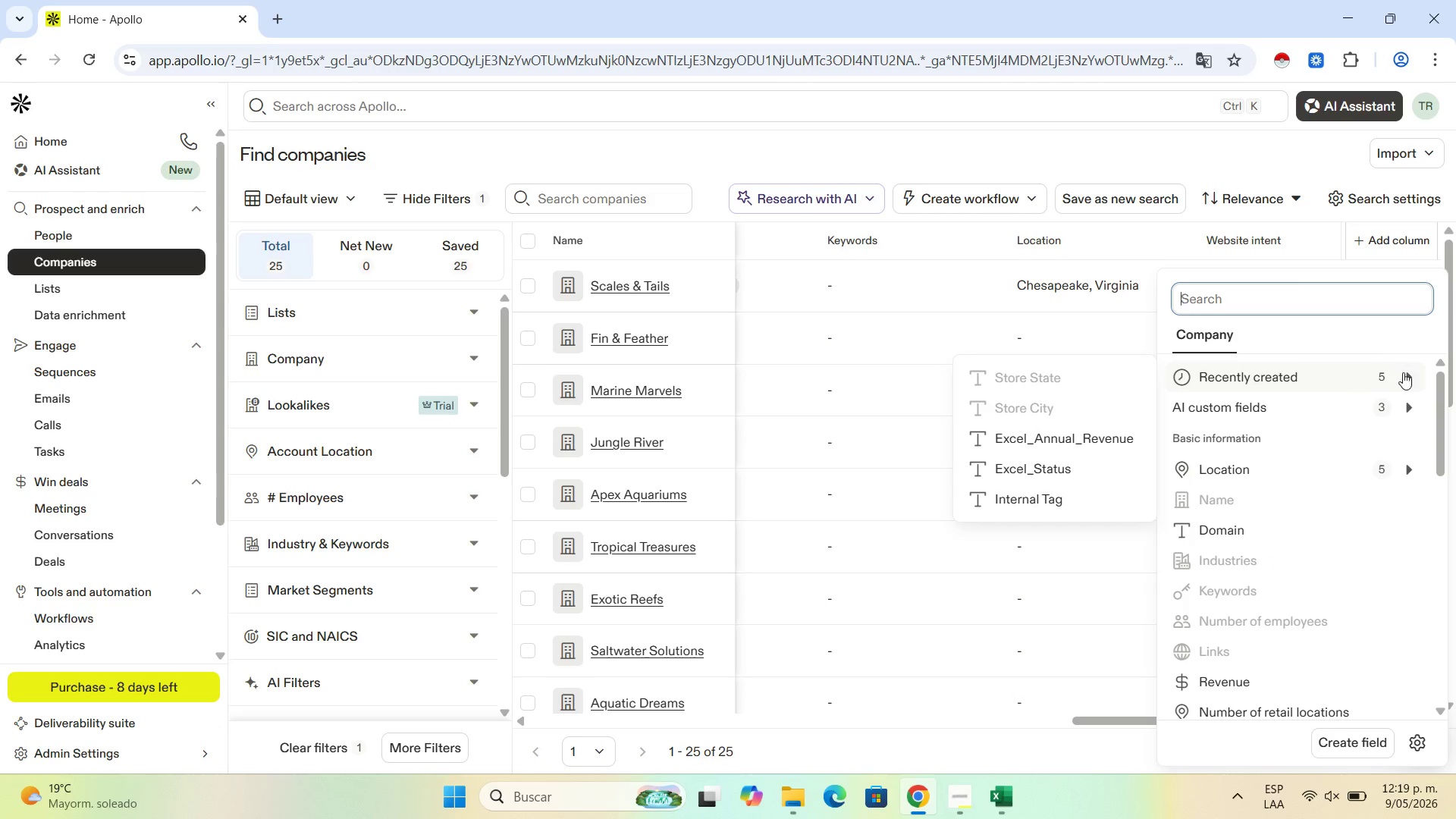 
left_click([1405, 377])
 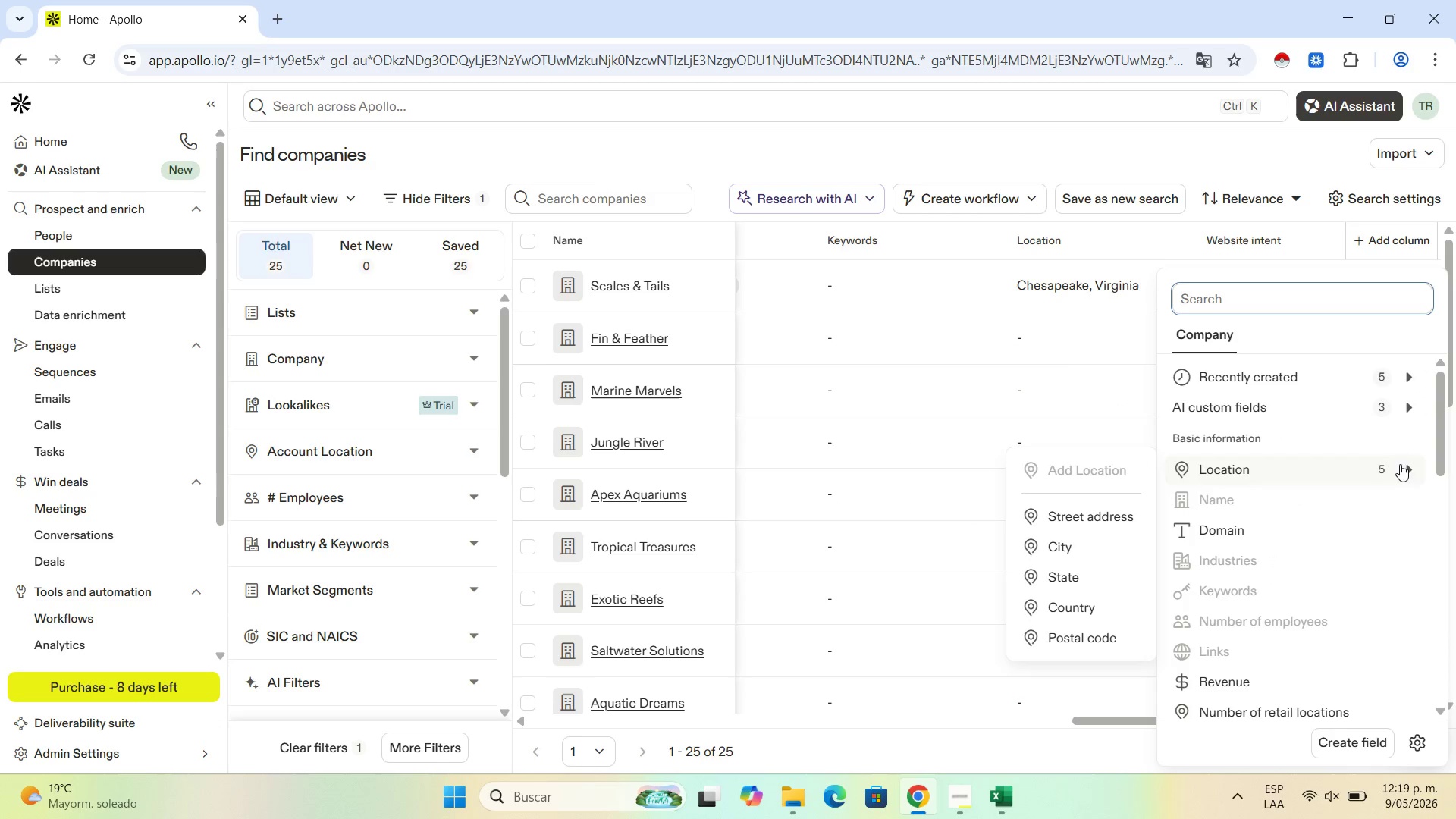 
wait(6.97)
 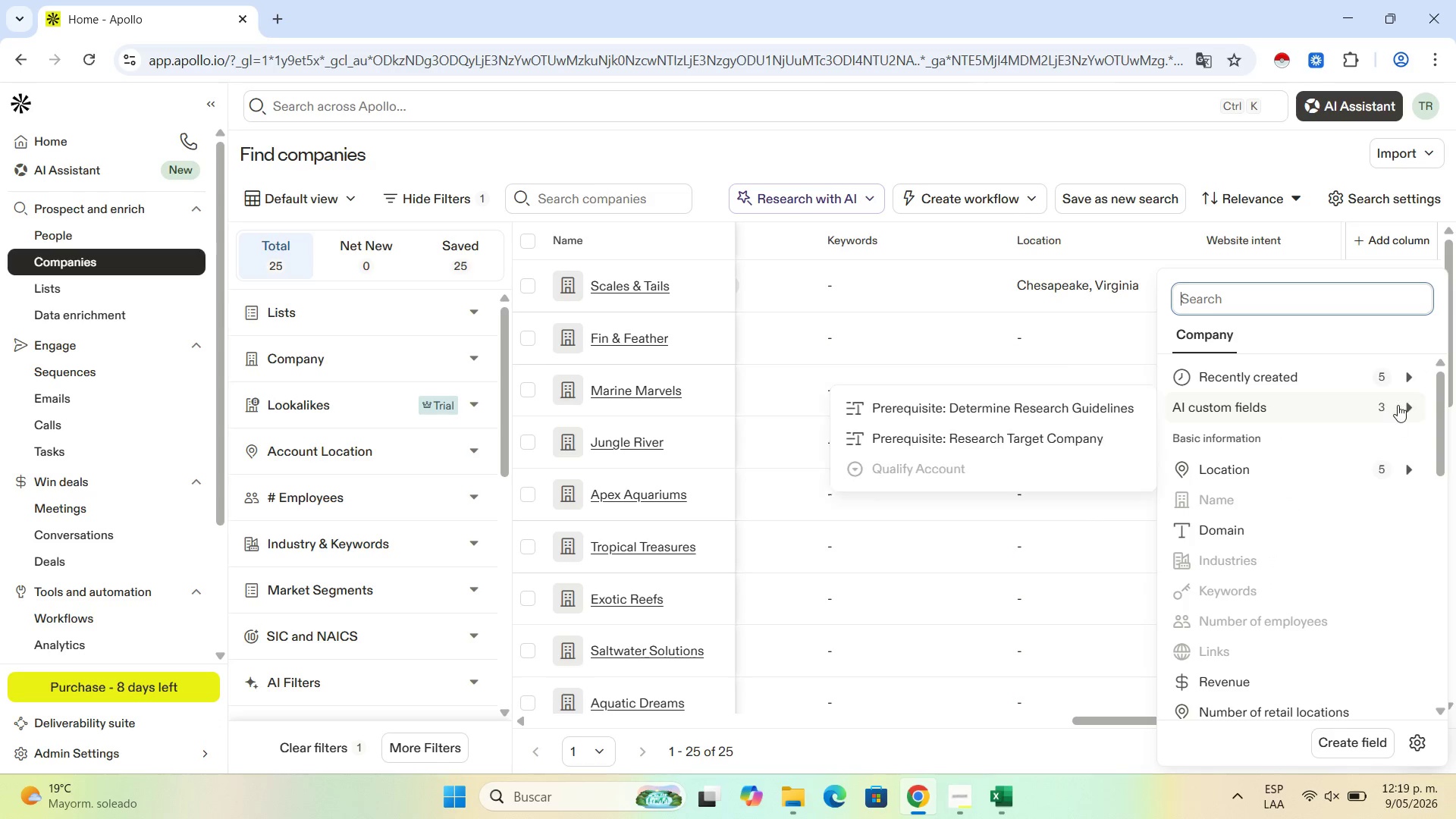 
scroll: coordinate [1312, 604], scroll_direction: down, amount: 5.0
 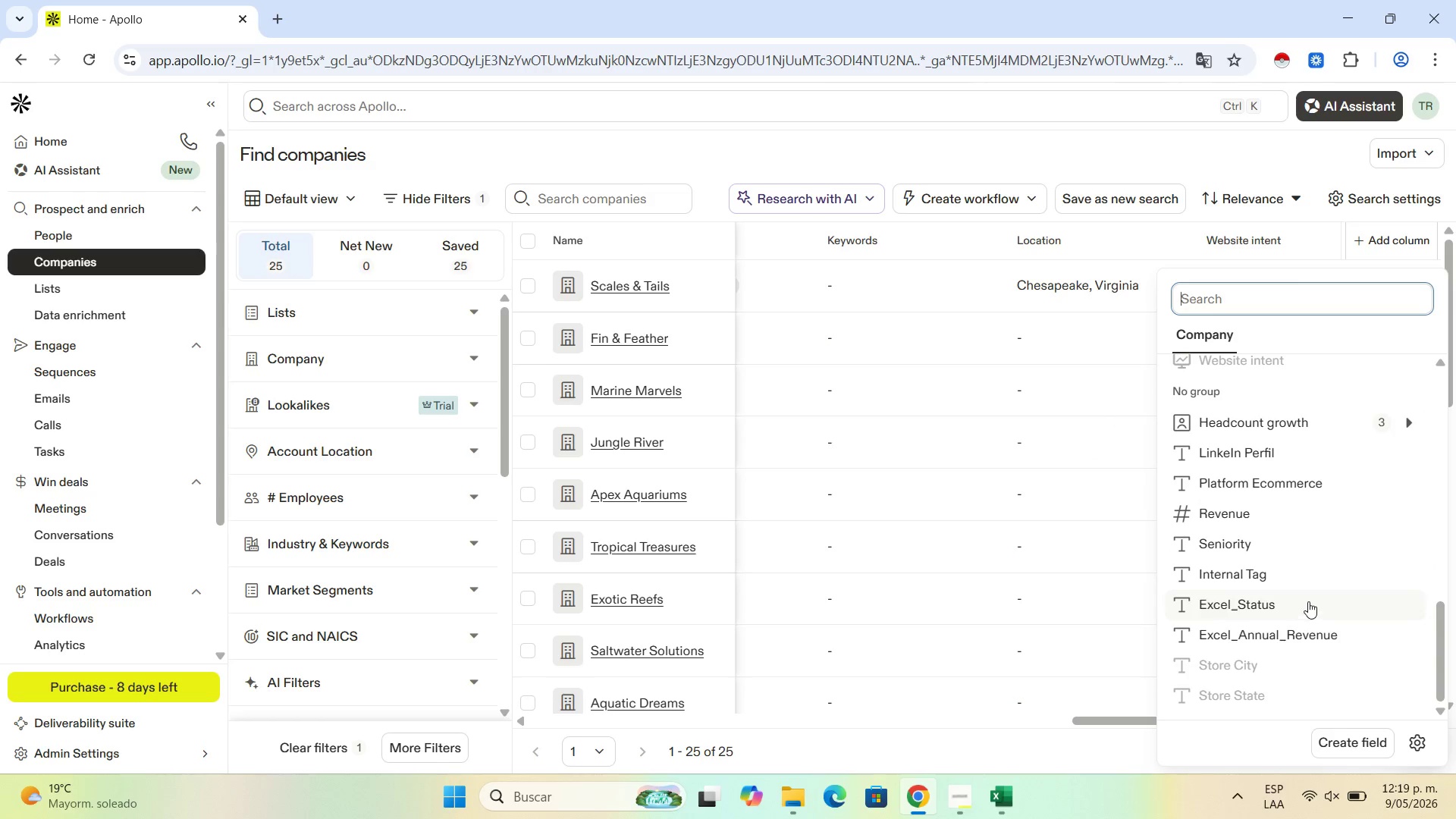 
scroll: coordinate [1311, 577], scroll_direction: up, amount: 11.0
 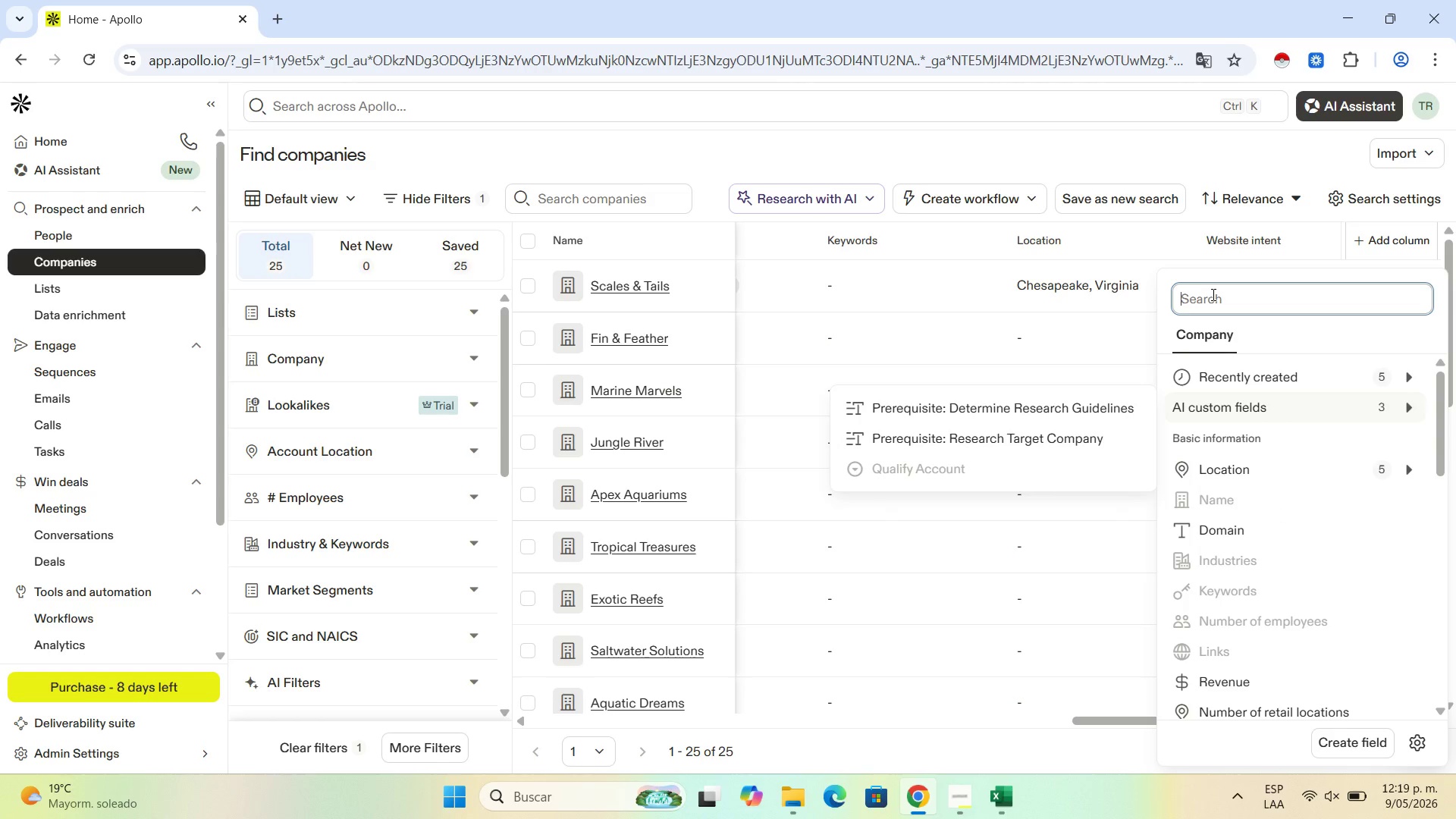 
type(account web site)
 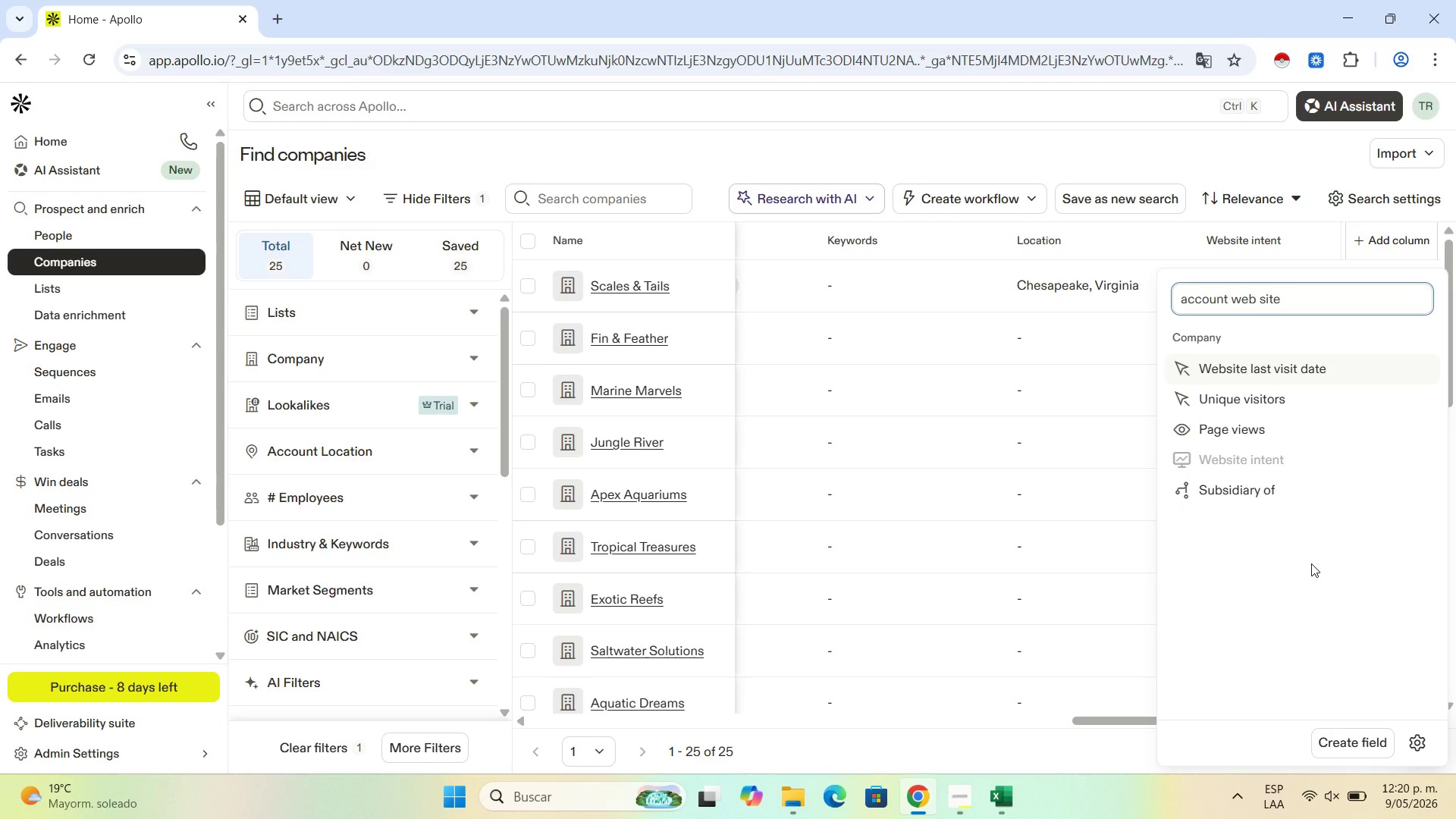 
wait(35.36)
 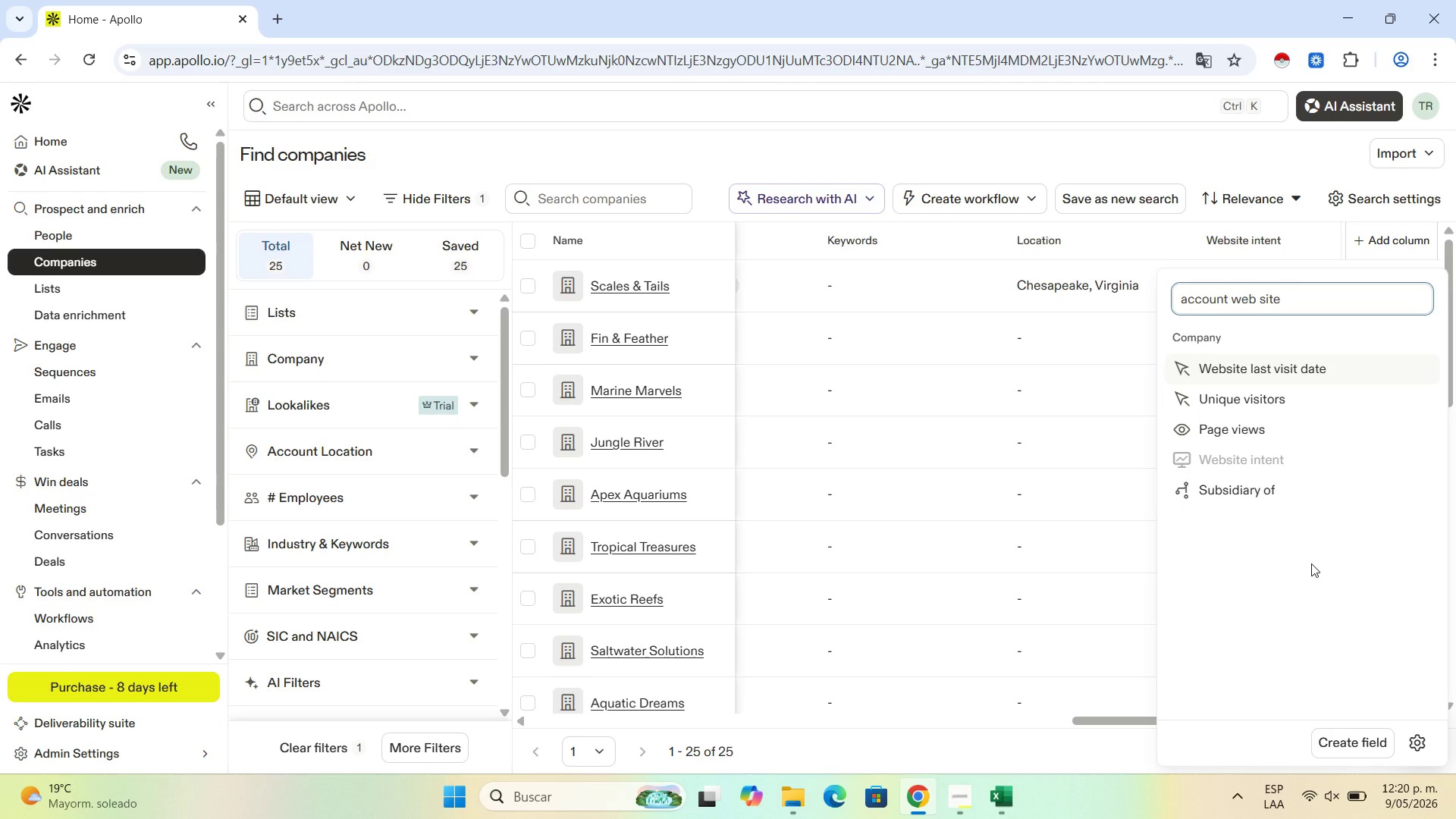 
left_click([988, 400])
 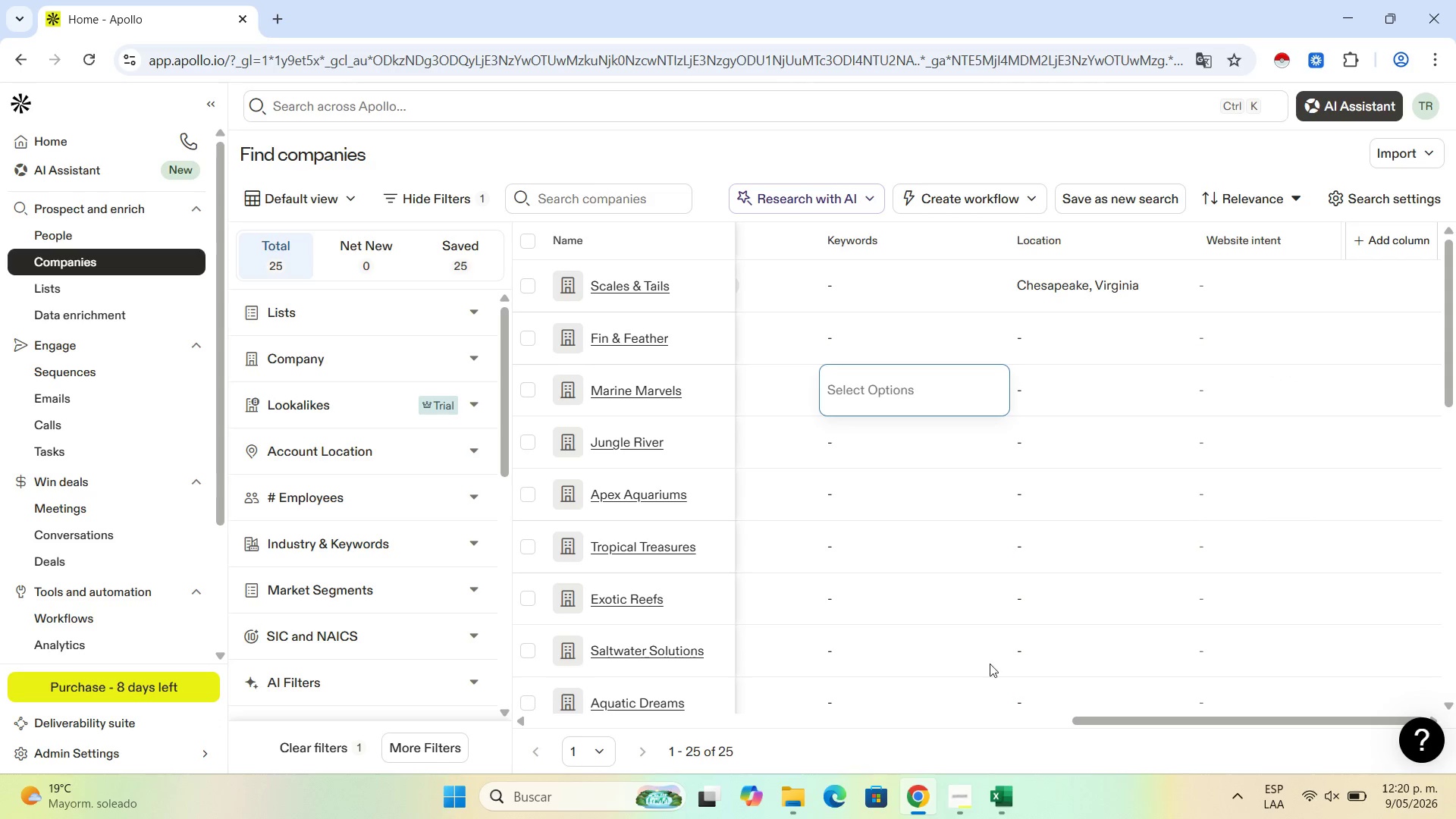 
left_click([1087, 719])
 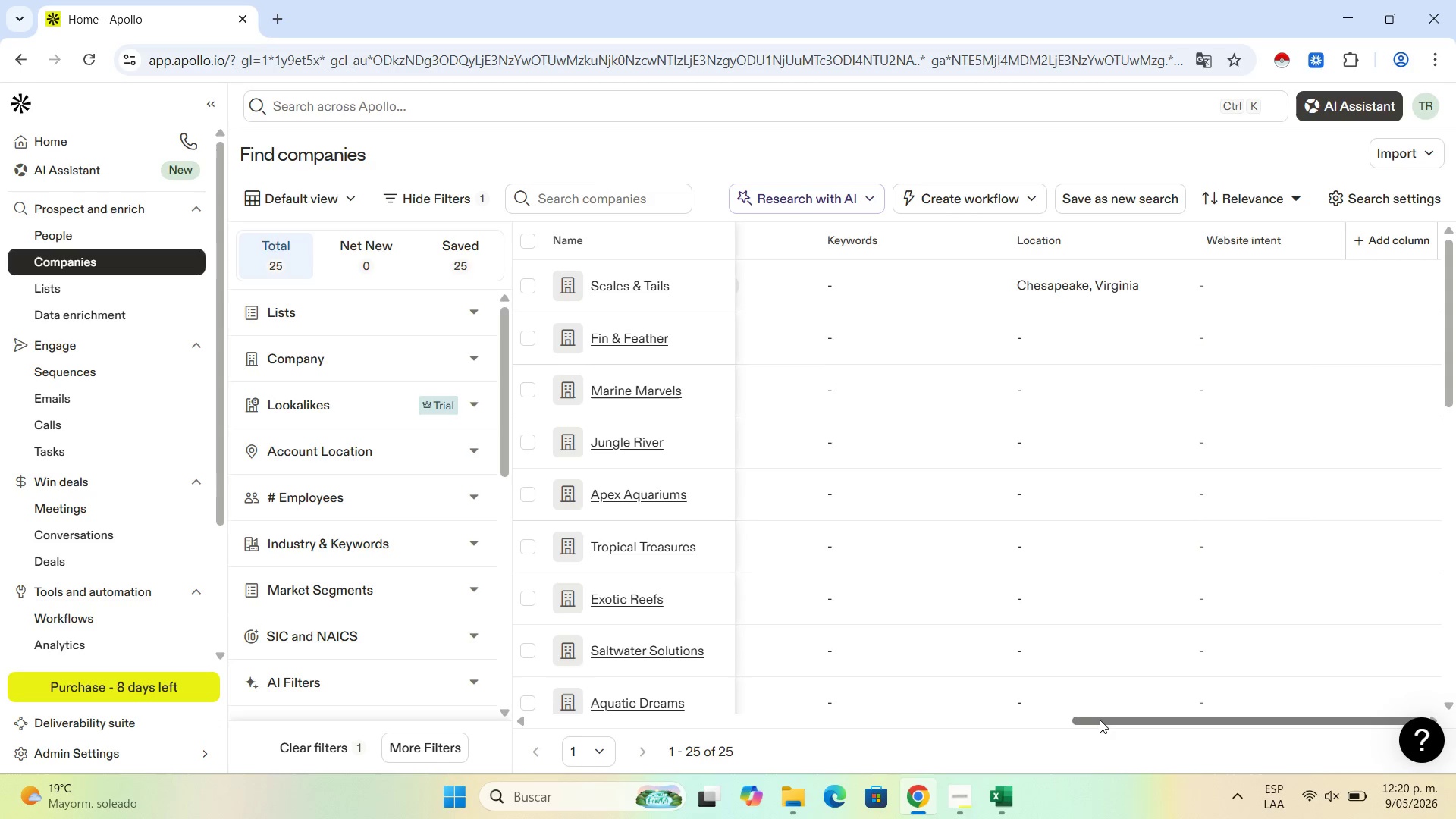 
left_click_drag(start_coordinate=[1100, 720], to_coordinate=[431, 691])
 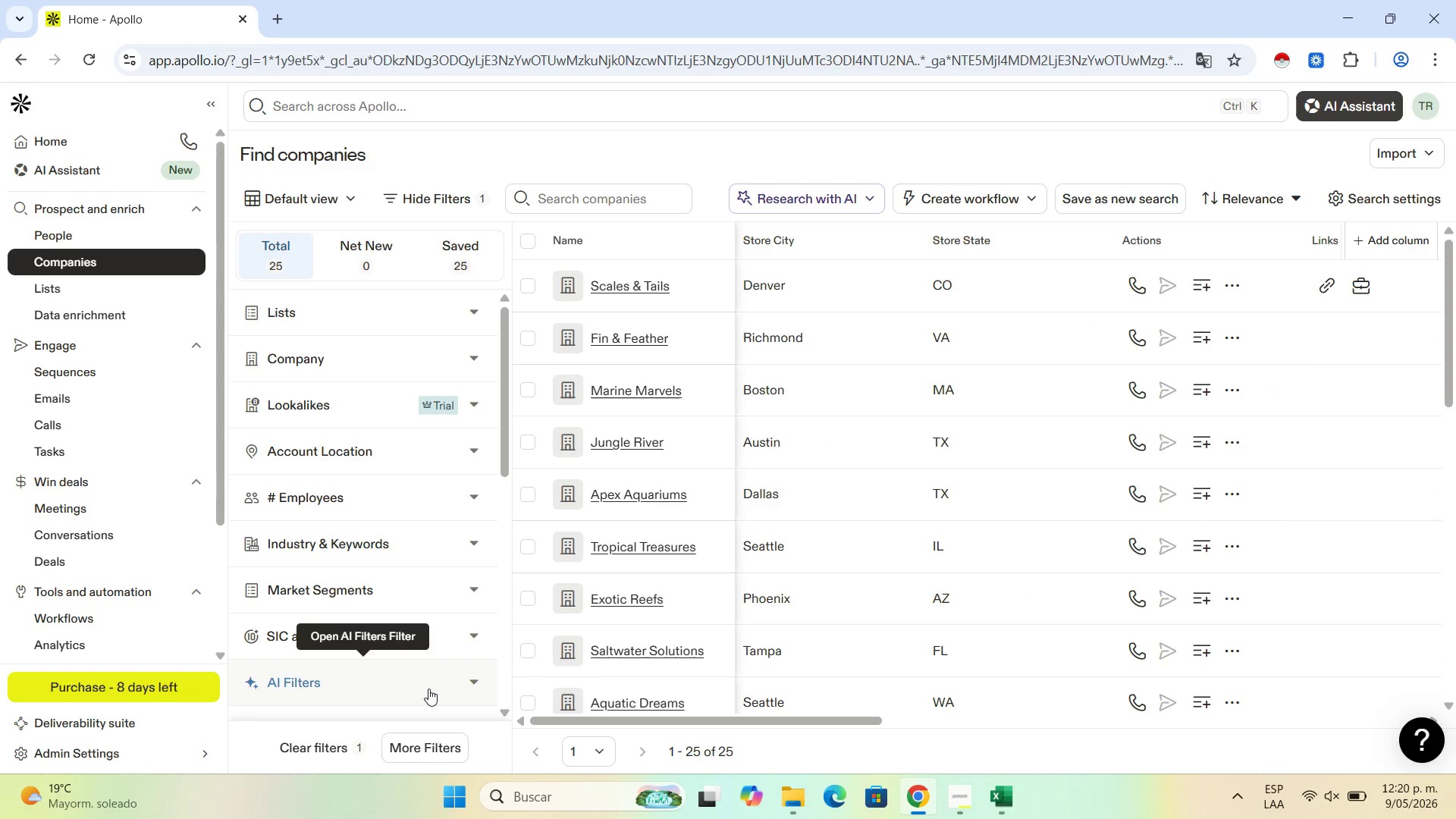 
wait(15.92)
 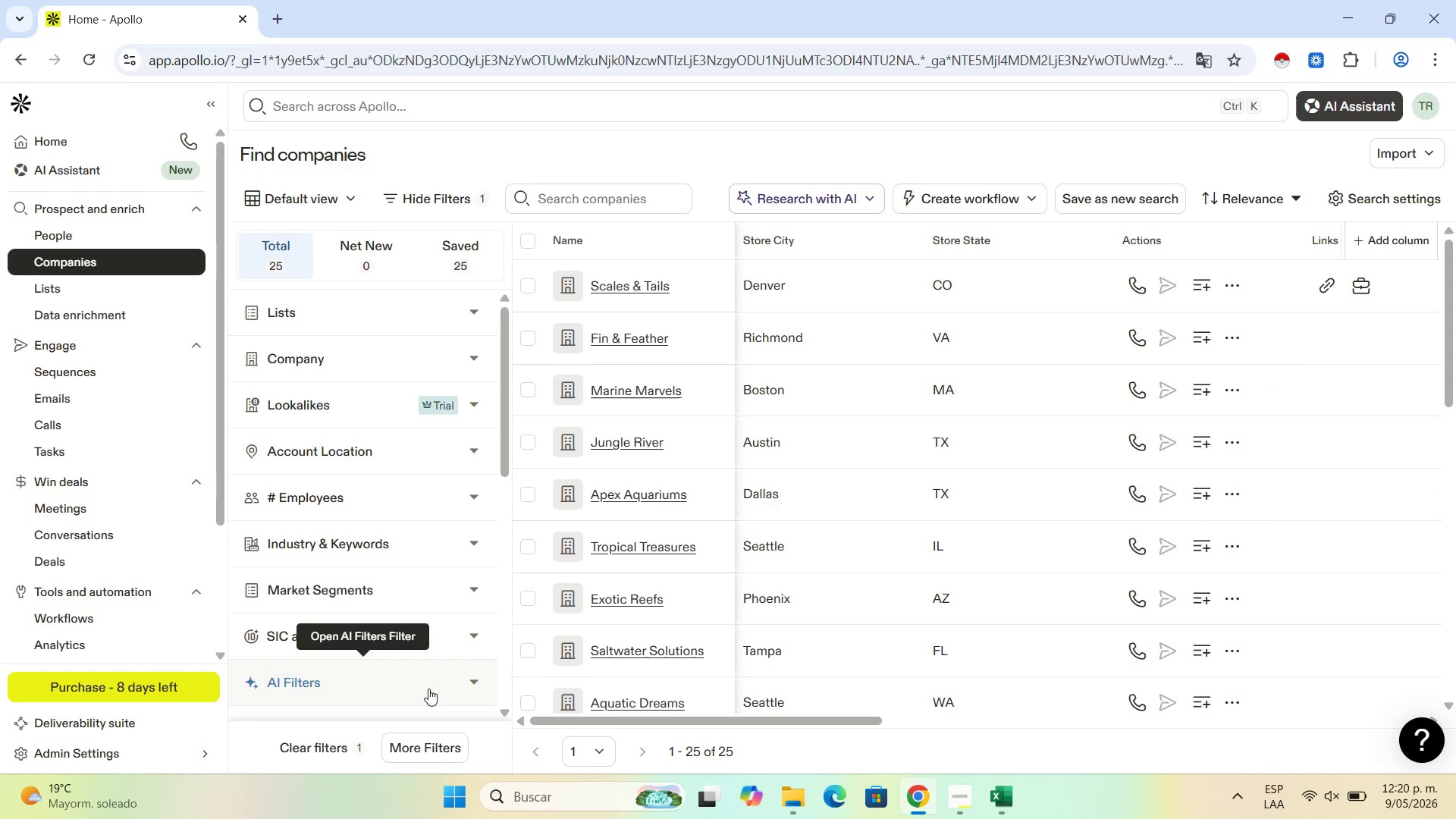 
double_click([1003, 805])
 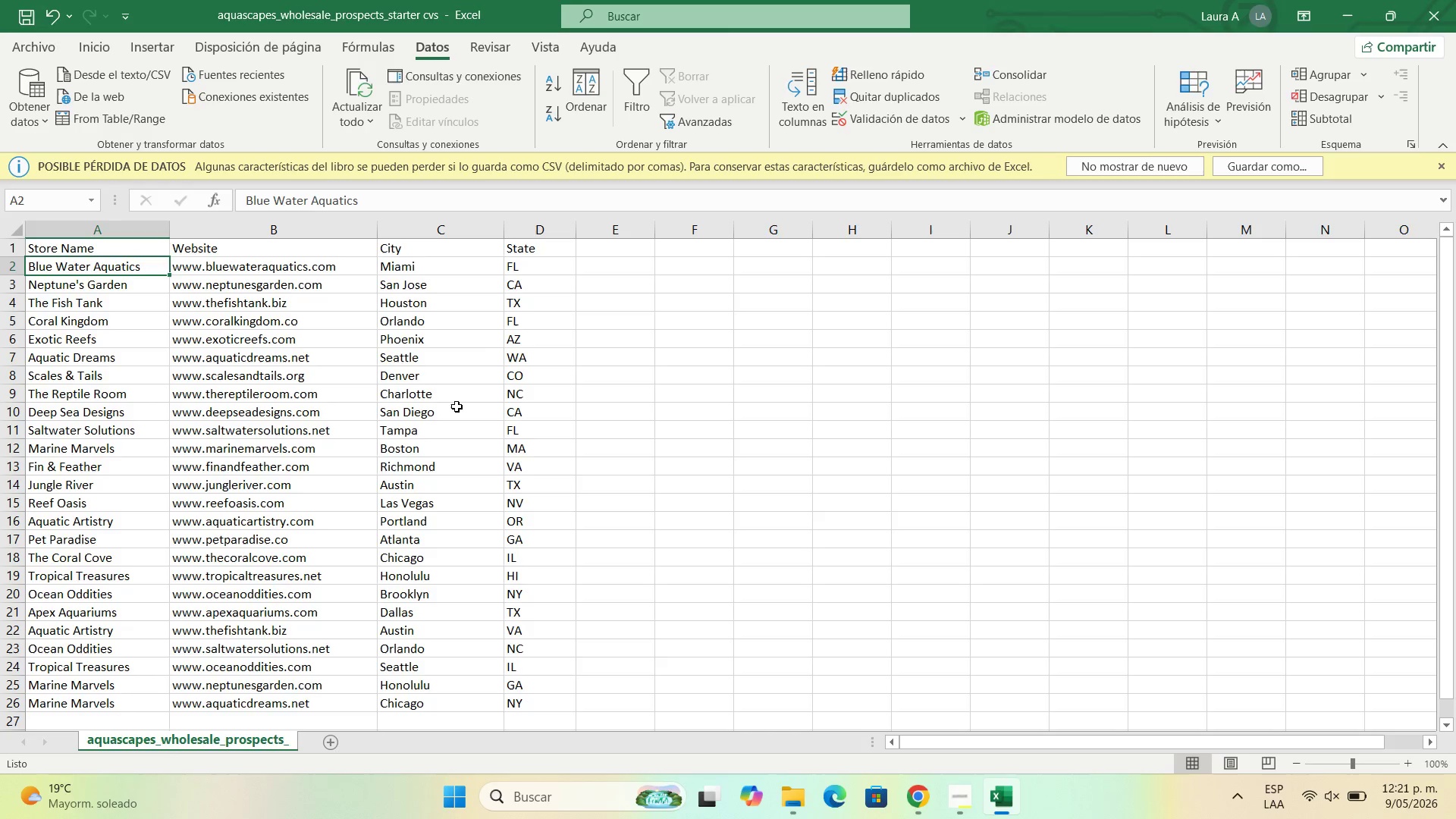 
scroll: coordinate [457, 406], scroll_direction: down, amount: 1.0
 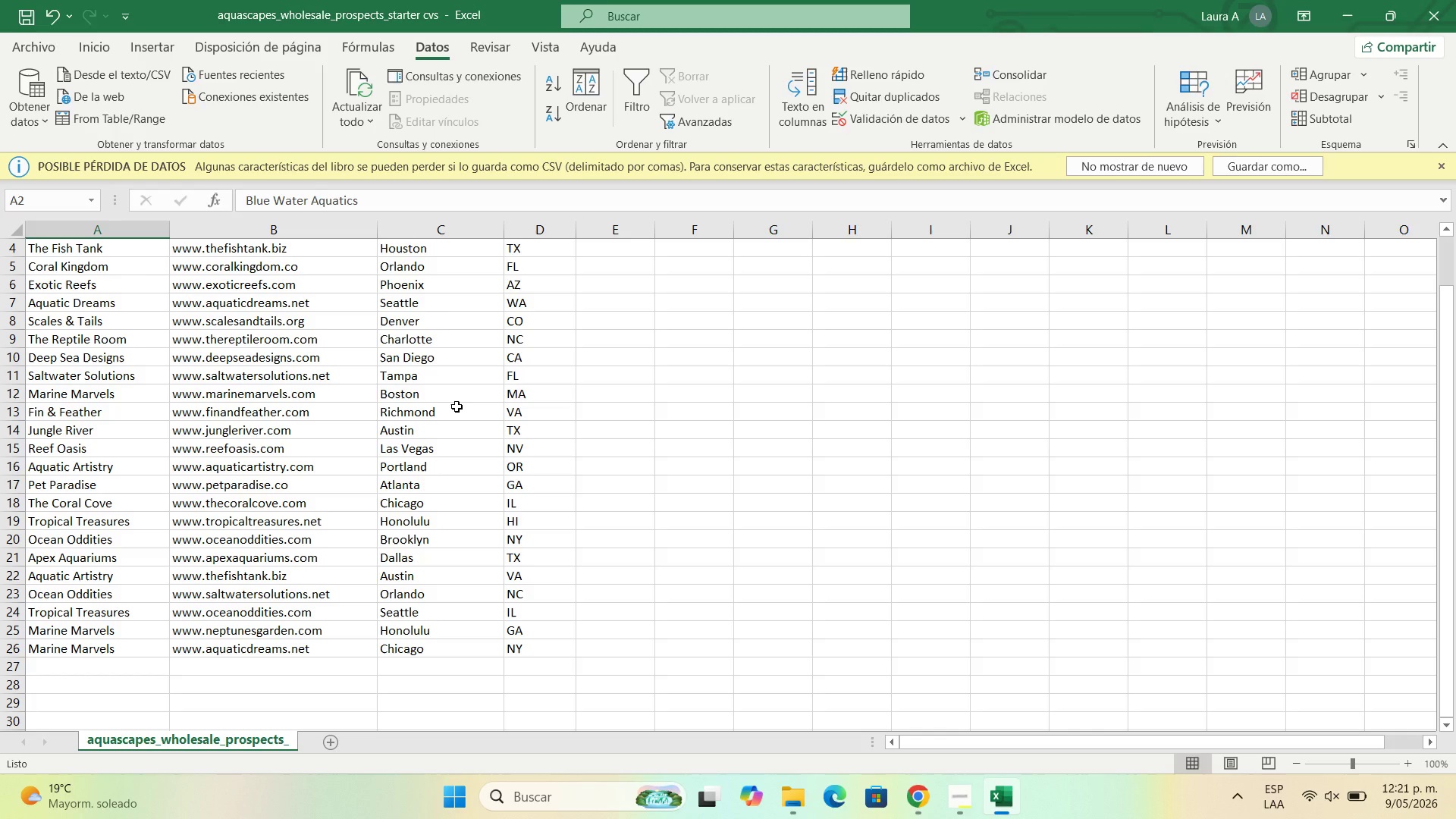 
wait(14.47)
 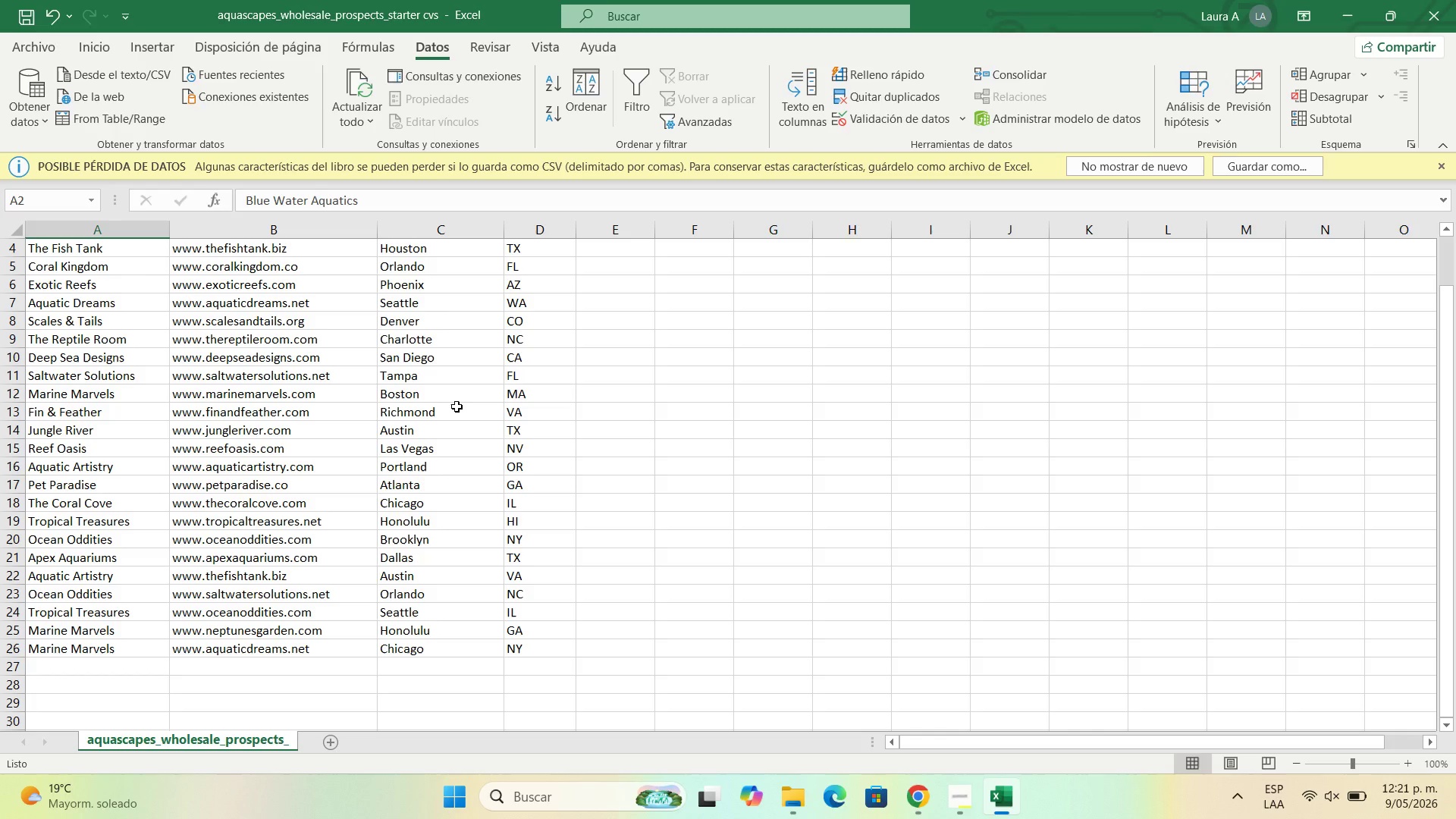 
left_click([1356, 17])
 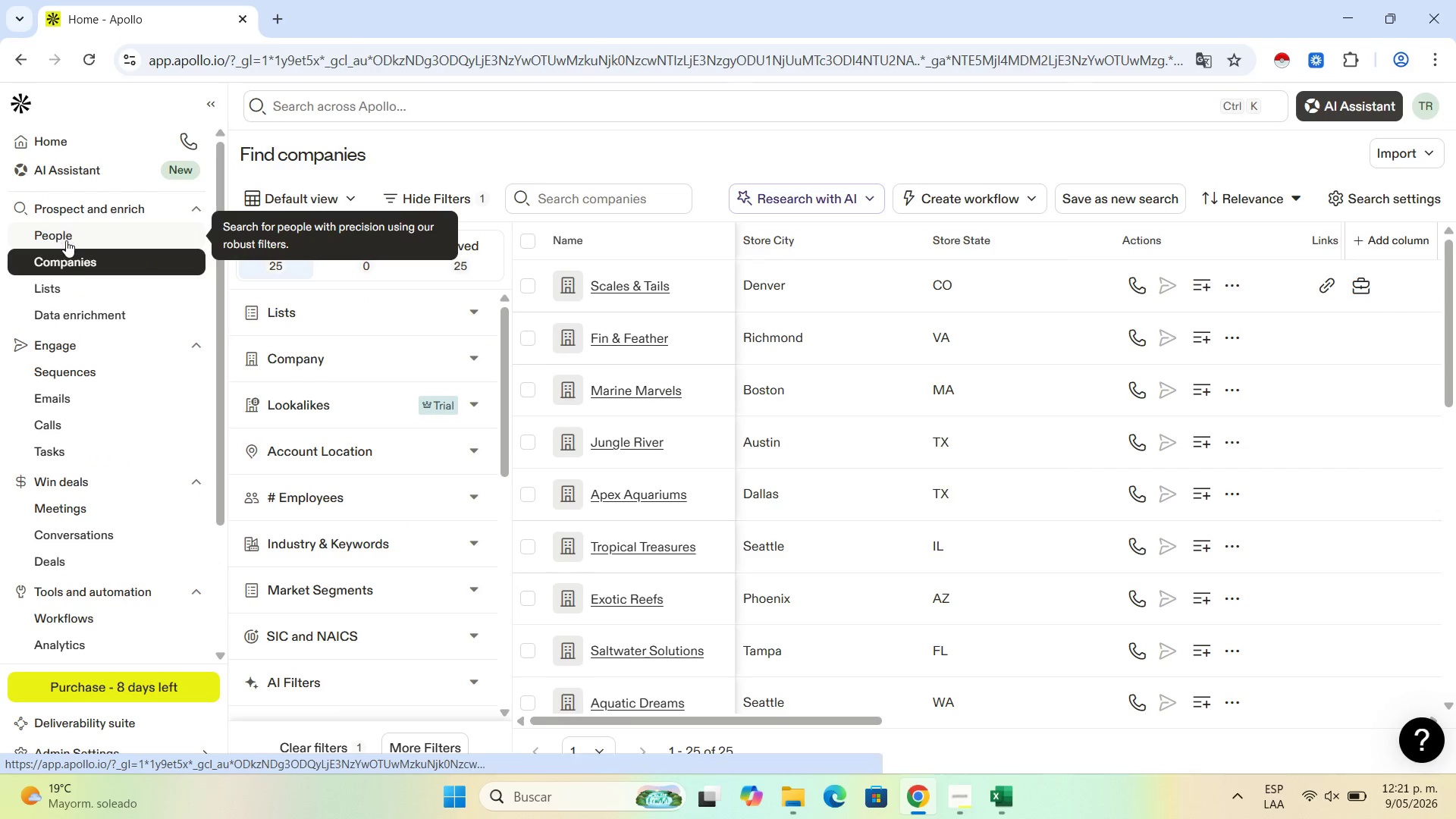 
mouse_move([82, 263])
 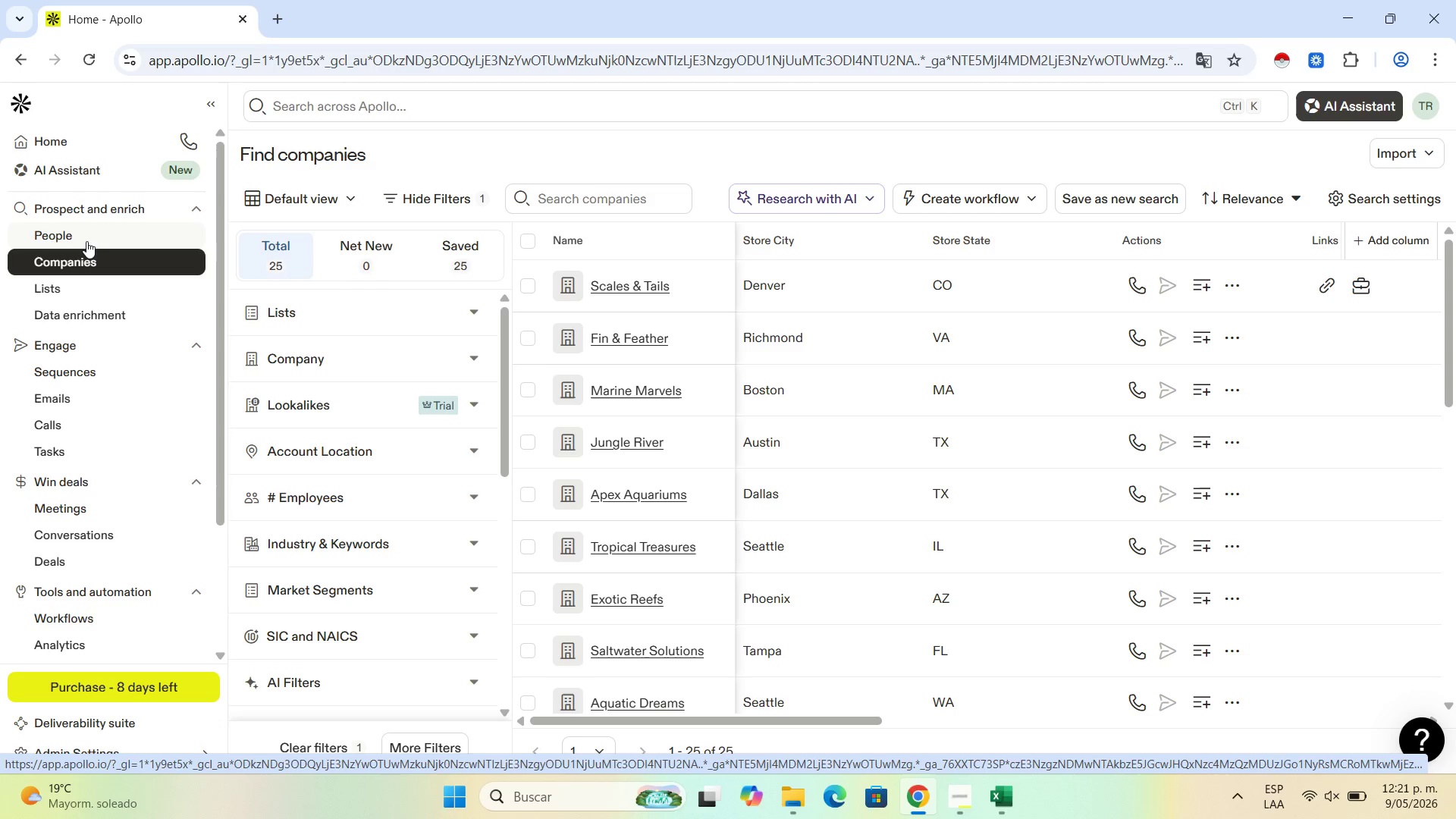 
left_click([86, 241])
 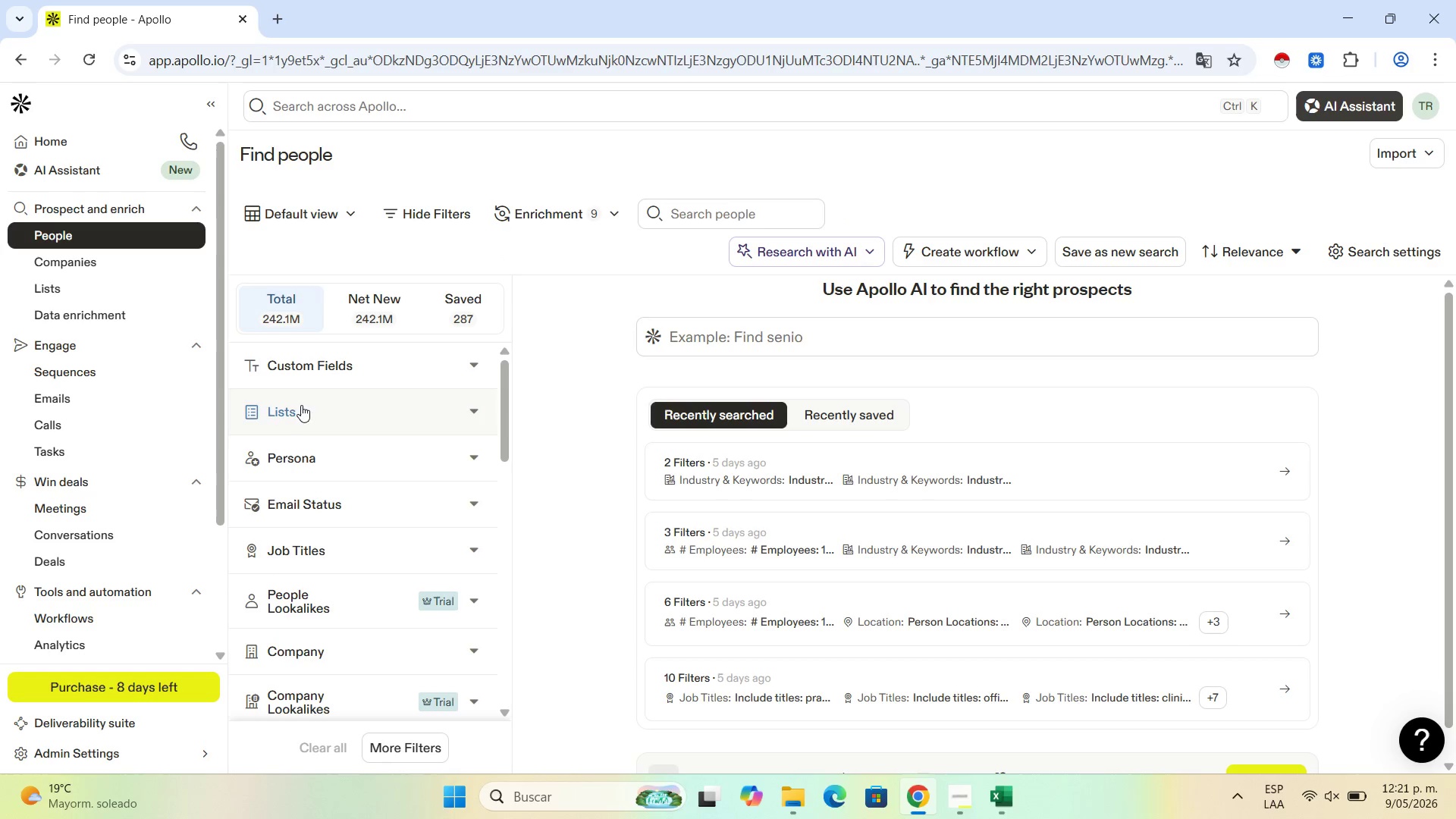 
wait(9.22)
 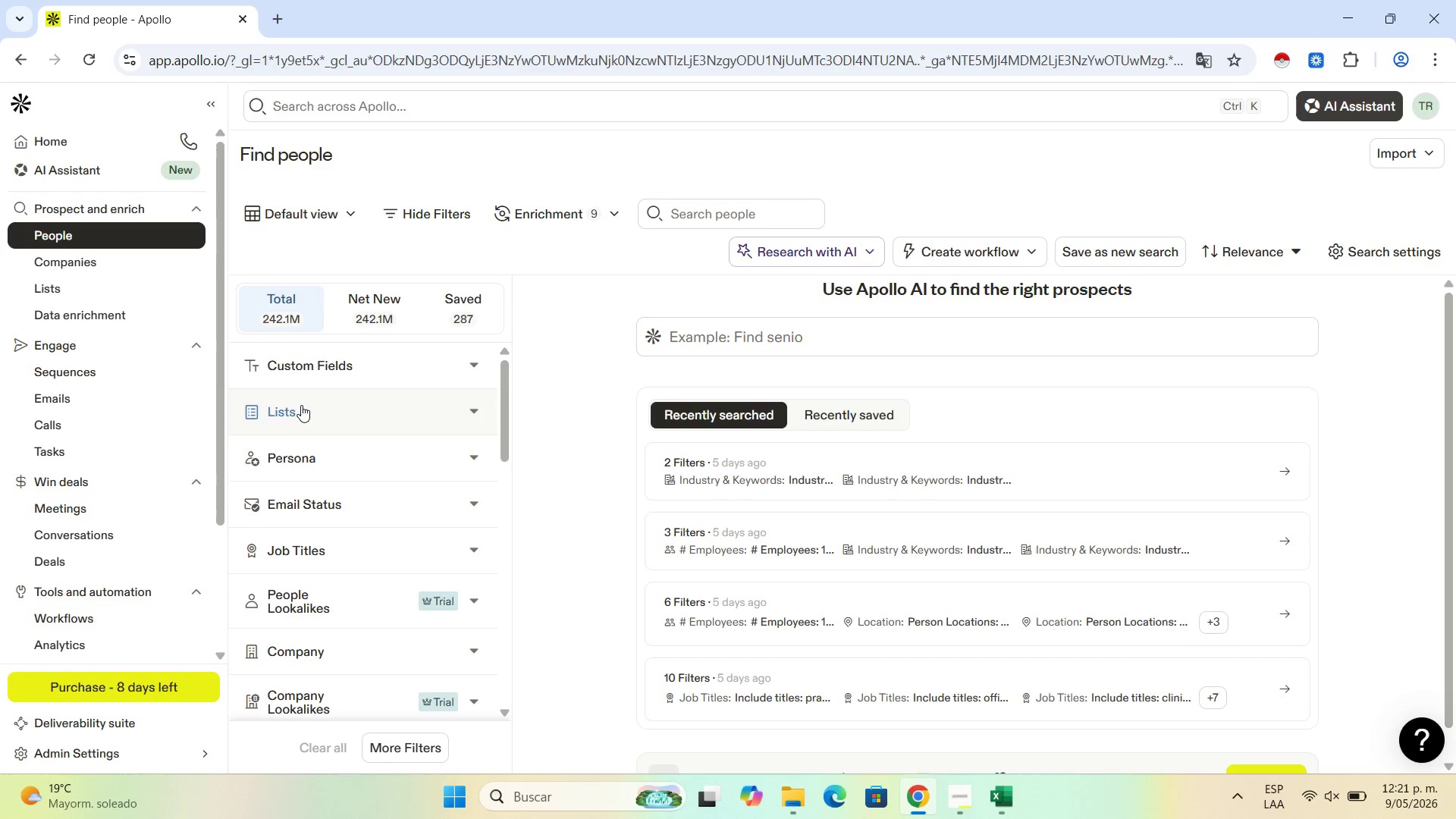 
left_click([471, 407])
 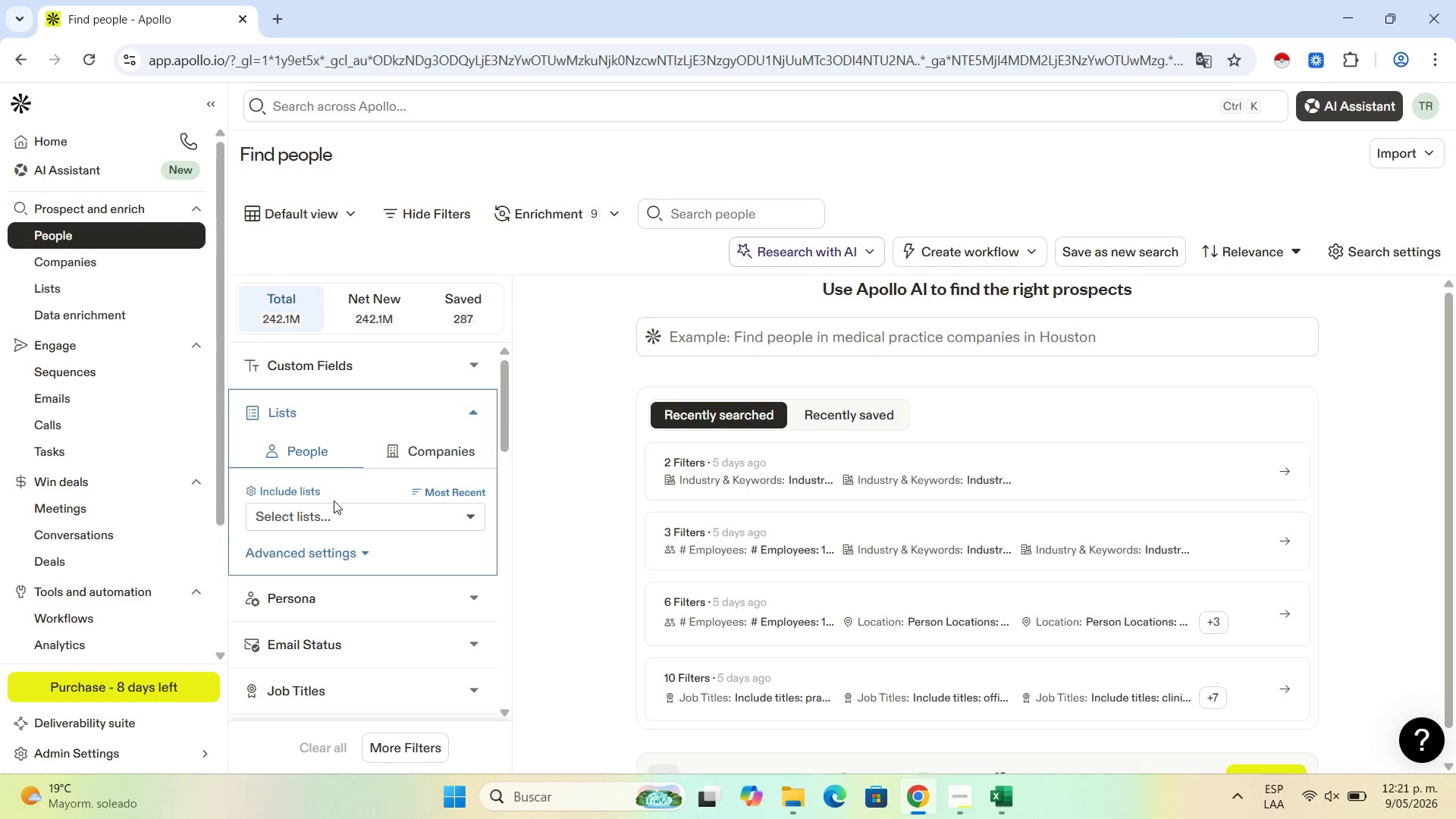 
left_click([318, 513])
 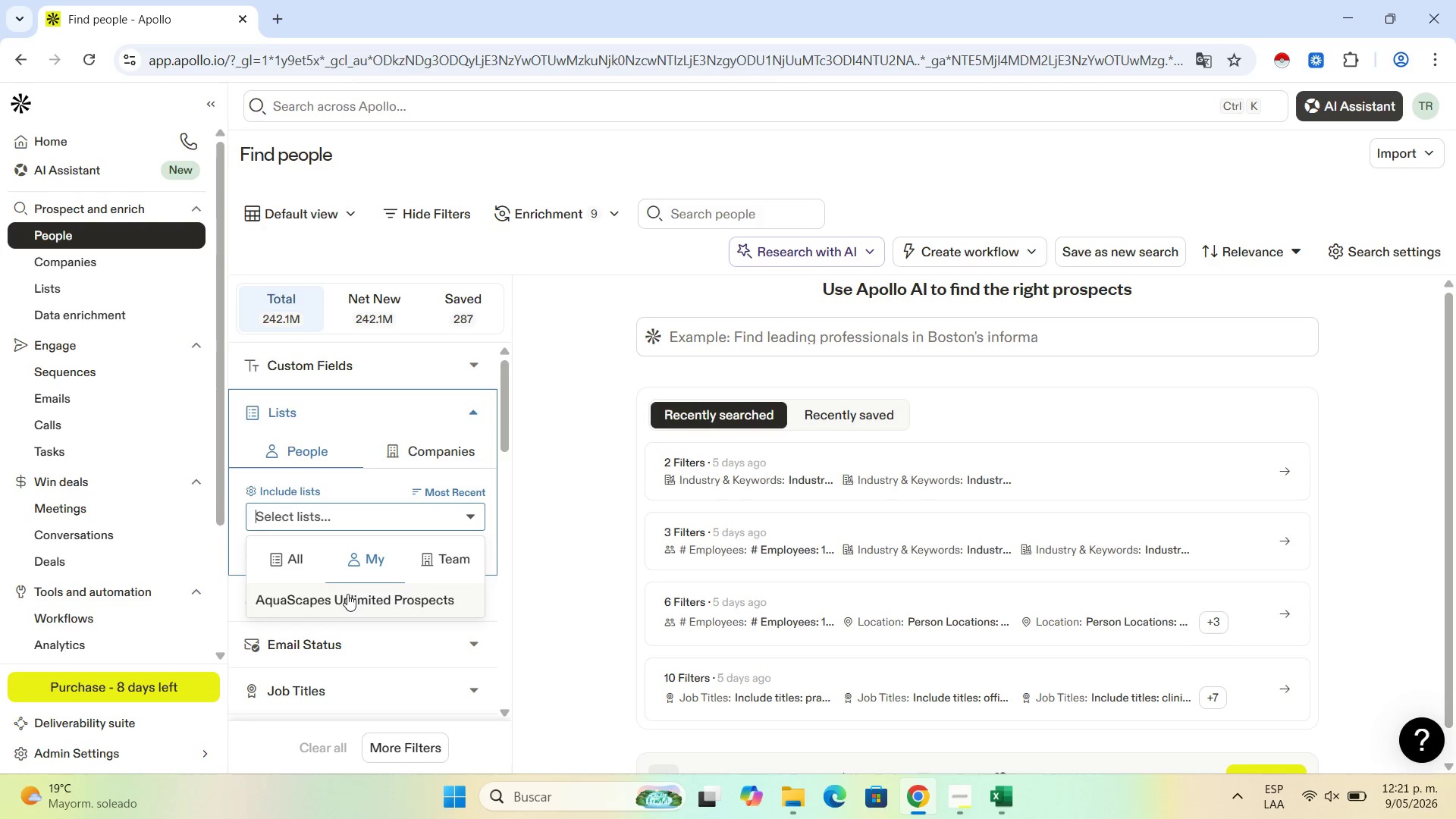 
left_click([347, 594])
 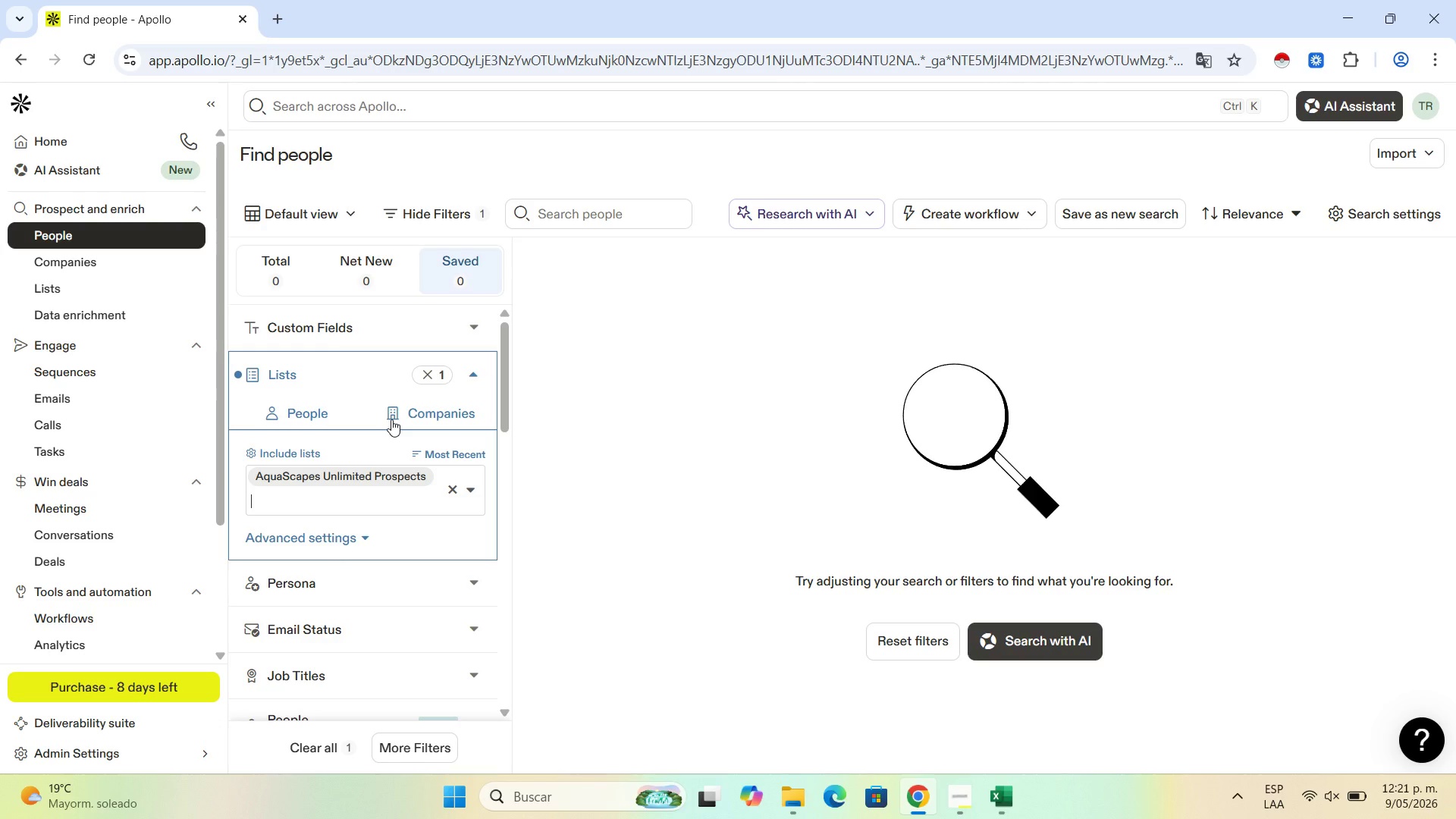 
wait(12.97)
 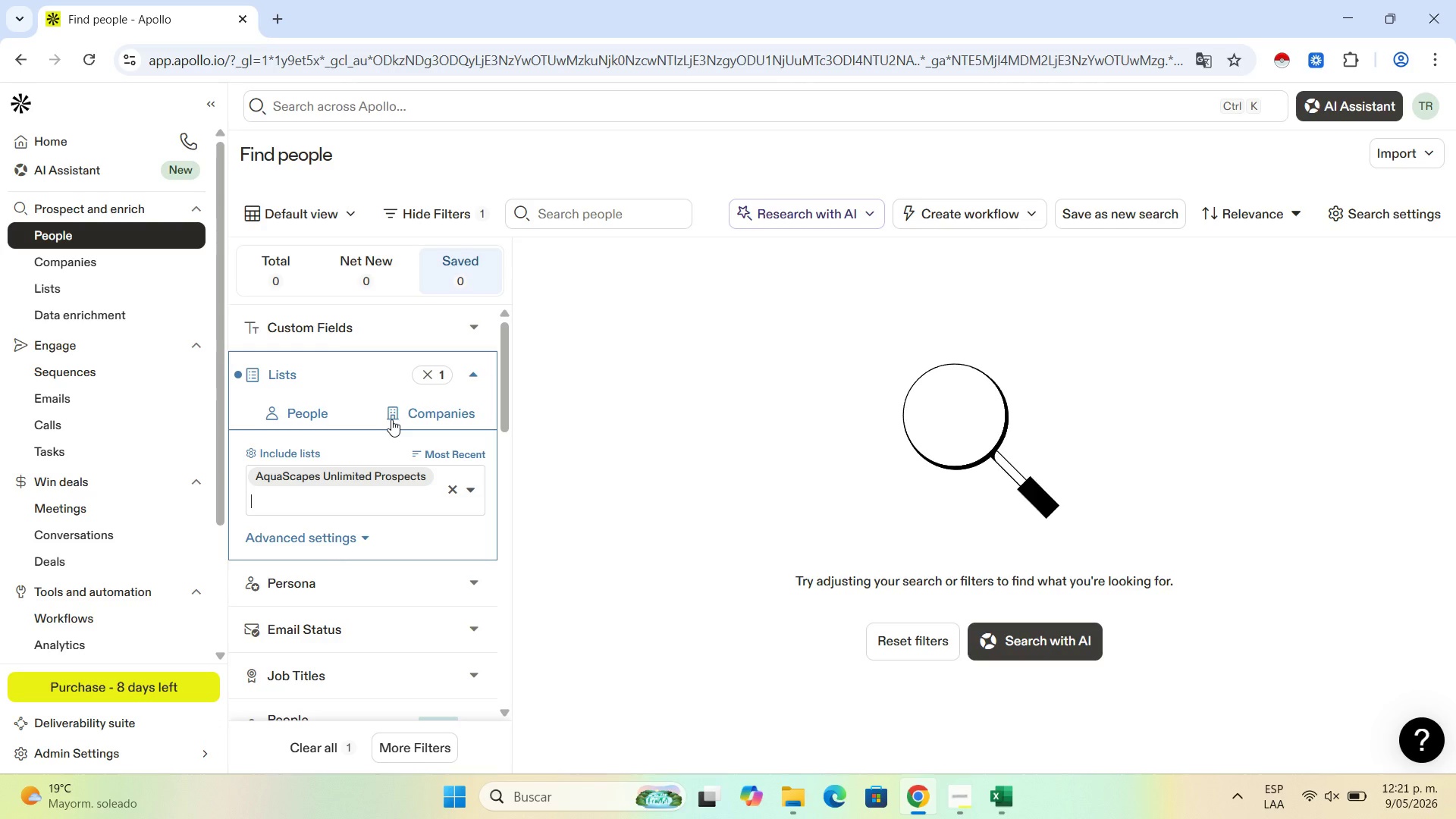 
scroll: coordinate [330, 383], scroll_direction: up, amount: 7.0
 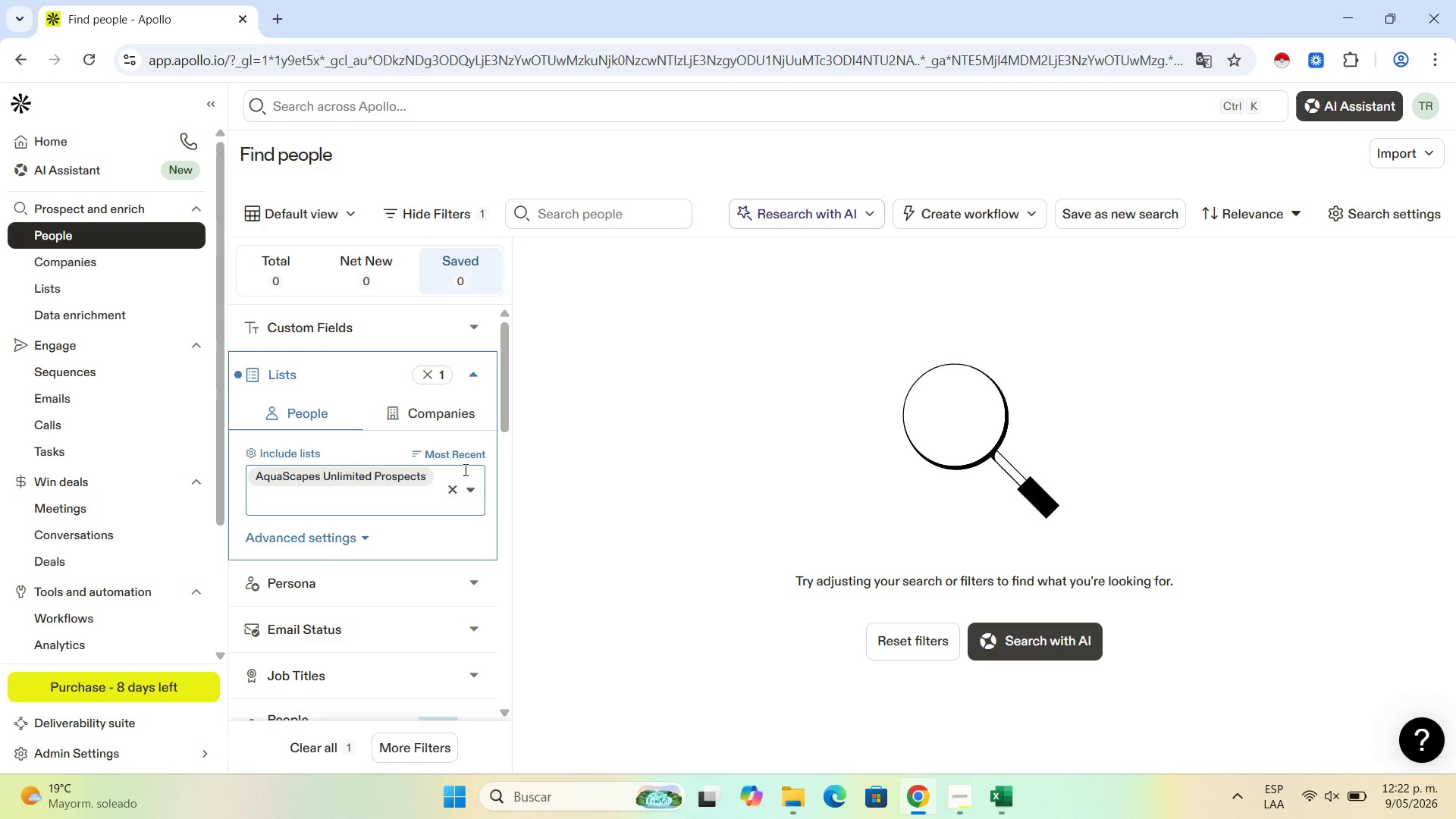 
wait(18.48)
 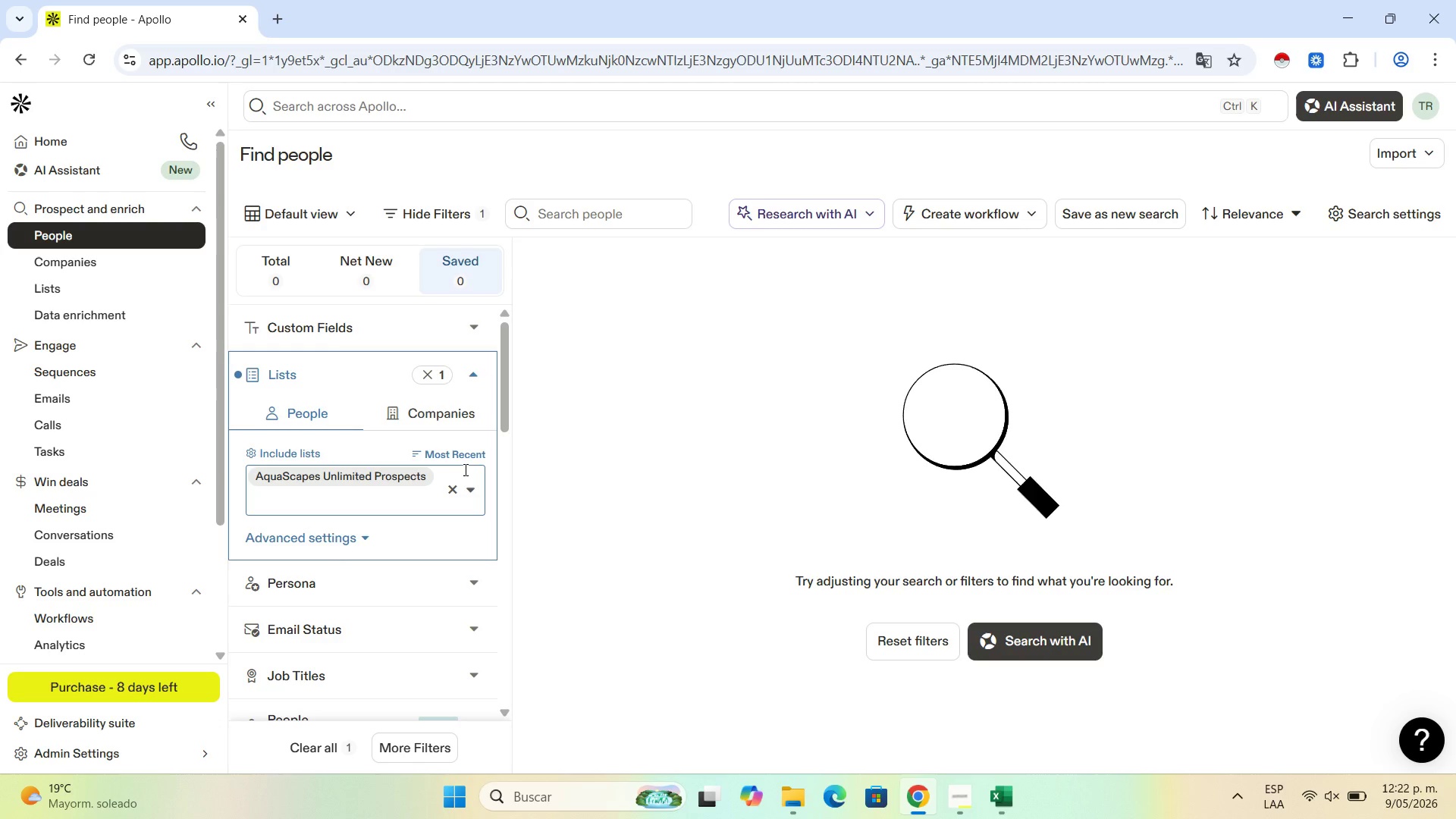 
scroll: coordinate [369, 488], scroll_direction: up, amount: 1.0
 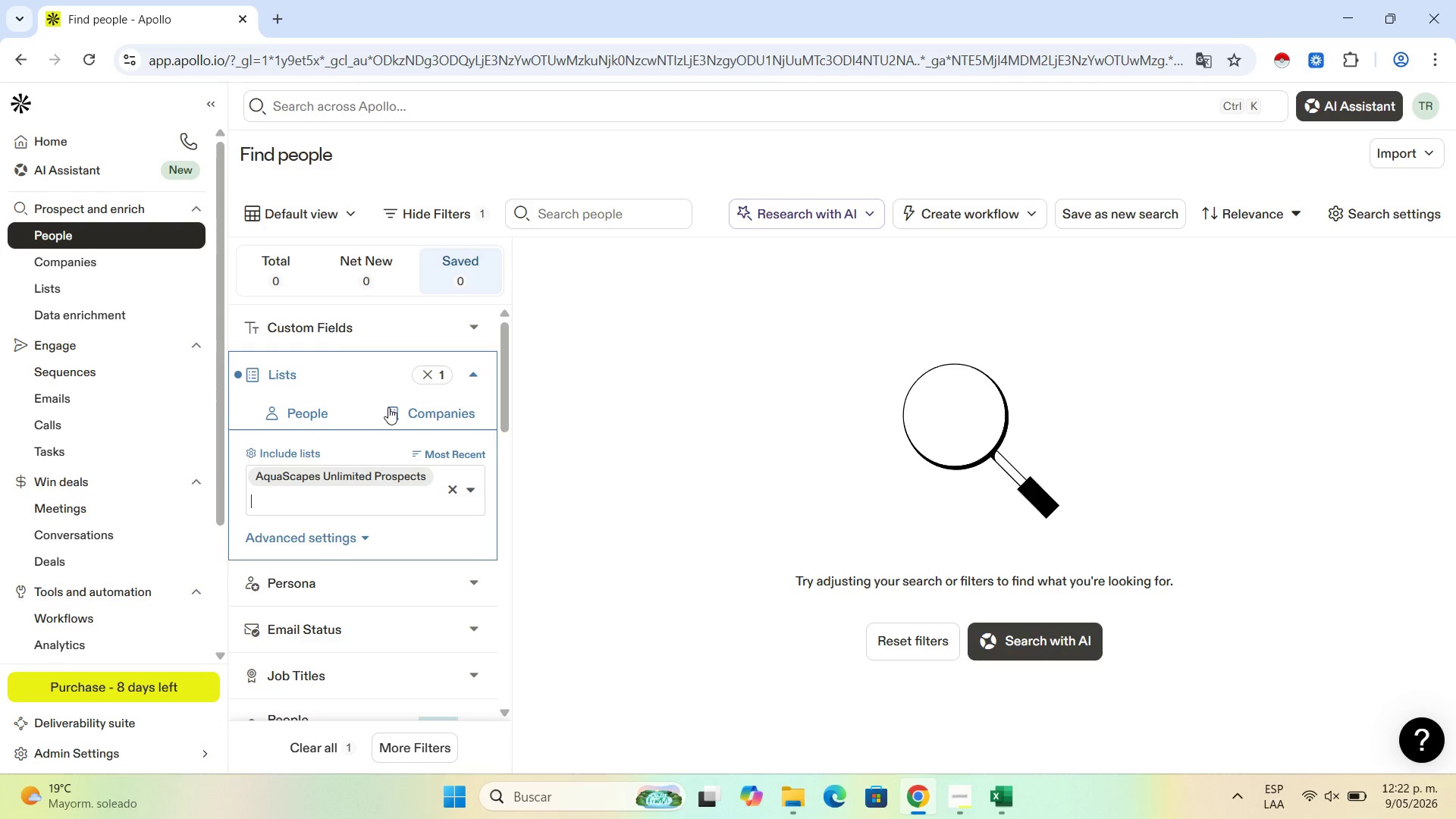 
wait(7.6)
 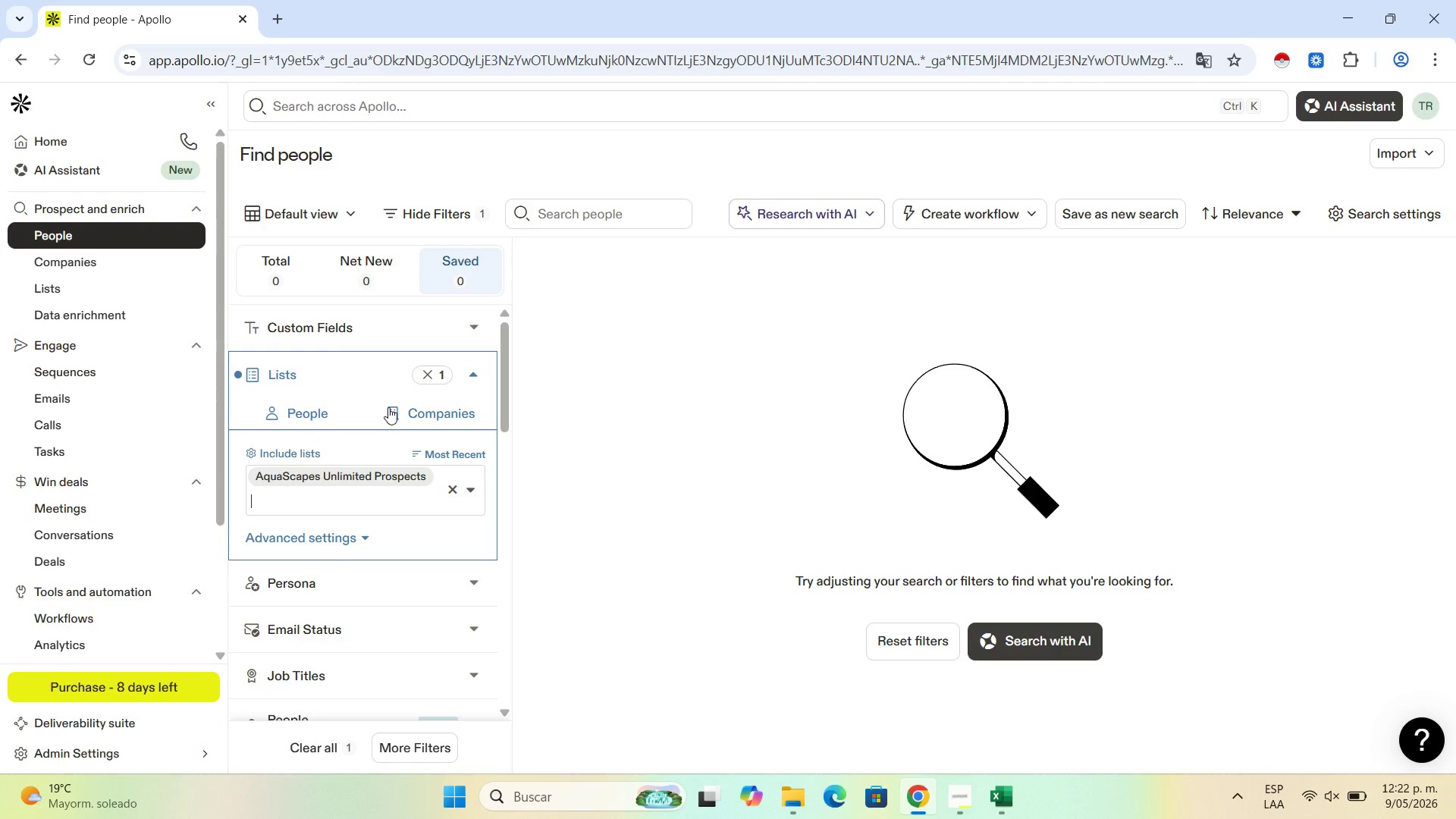 
left_click([942, 640])
 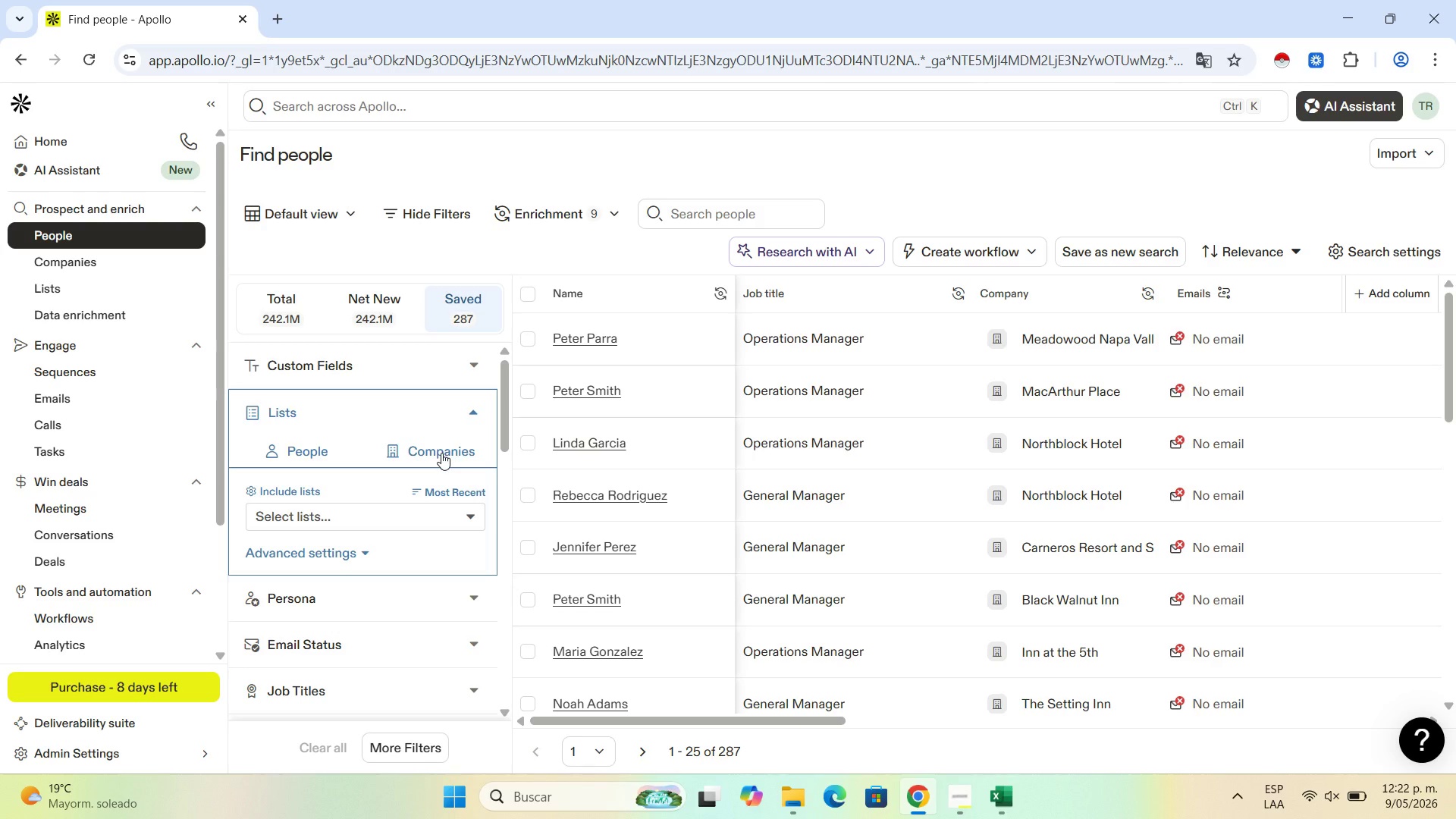 
wait(15.48)
 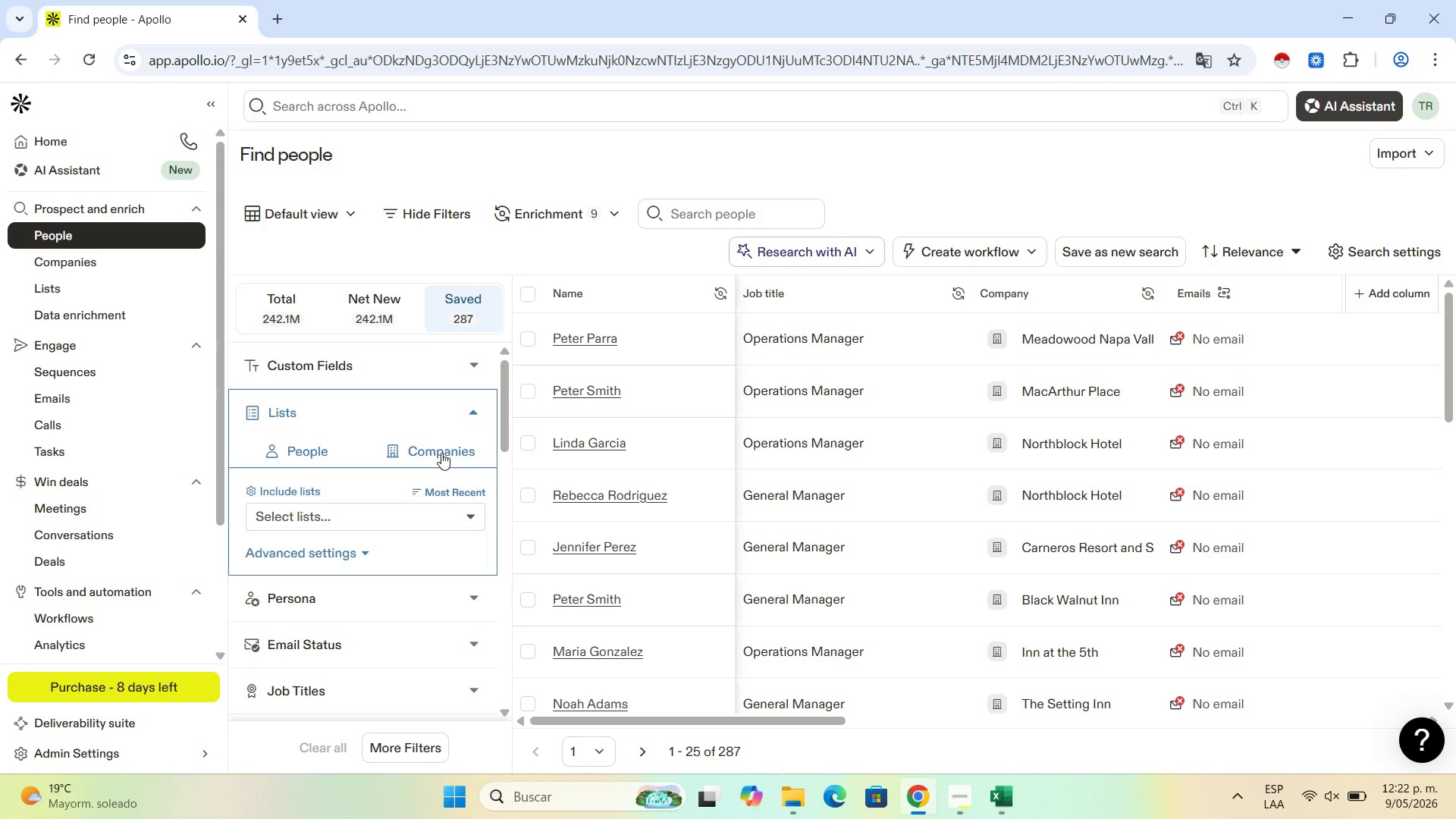 
left_click([441, 453])
 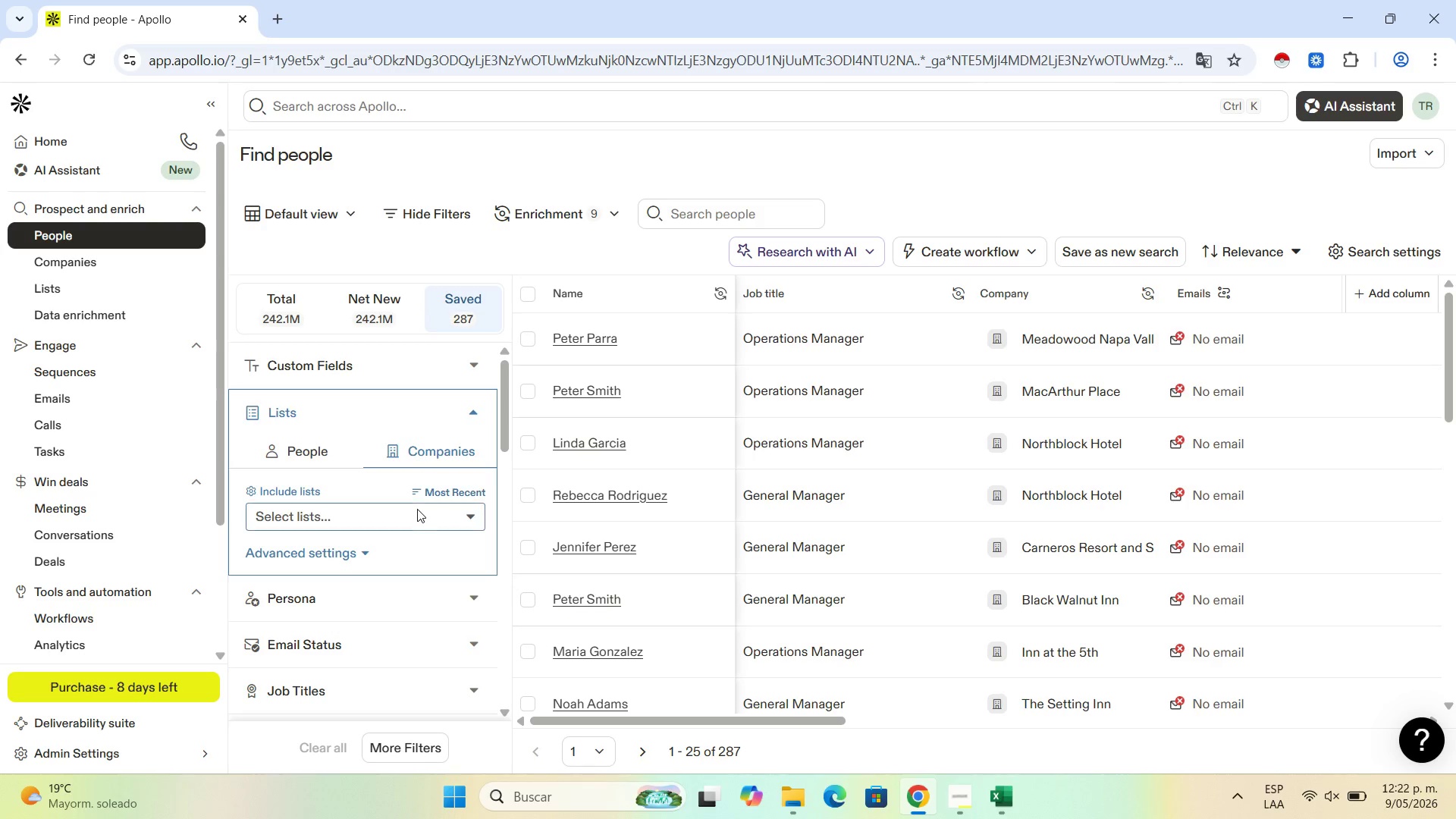 
left_click([417, 509])
 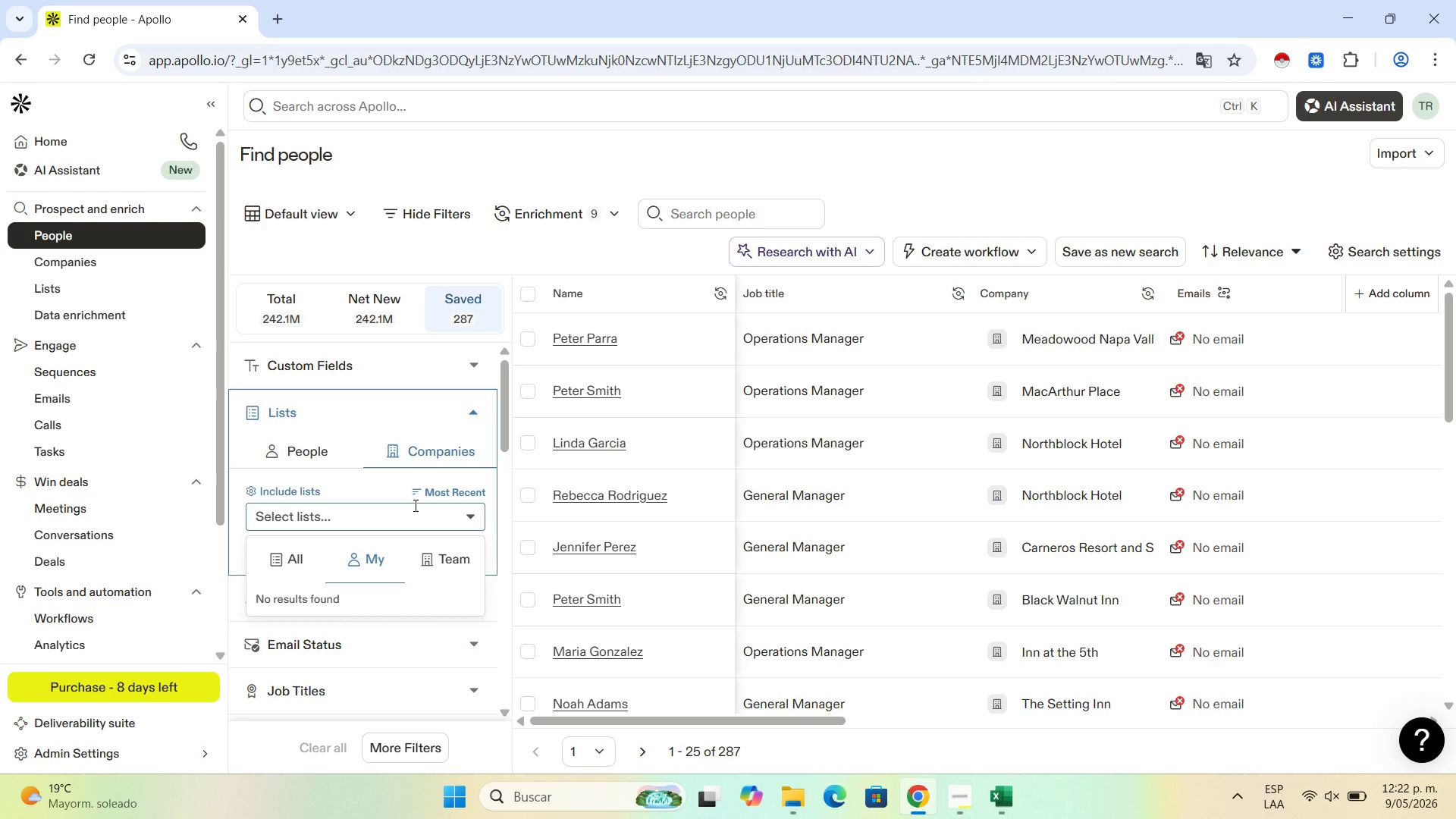 
wait(5.09)
 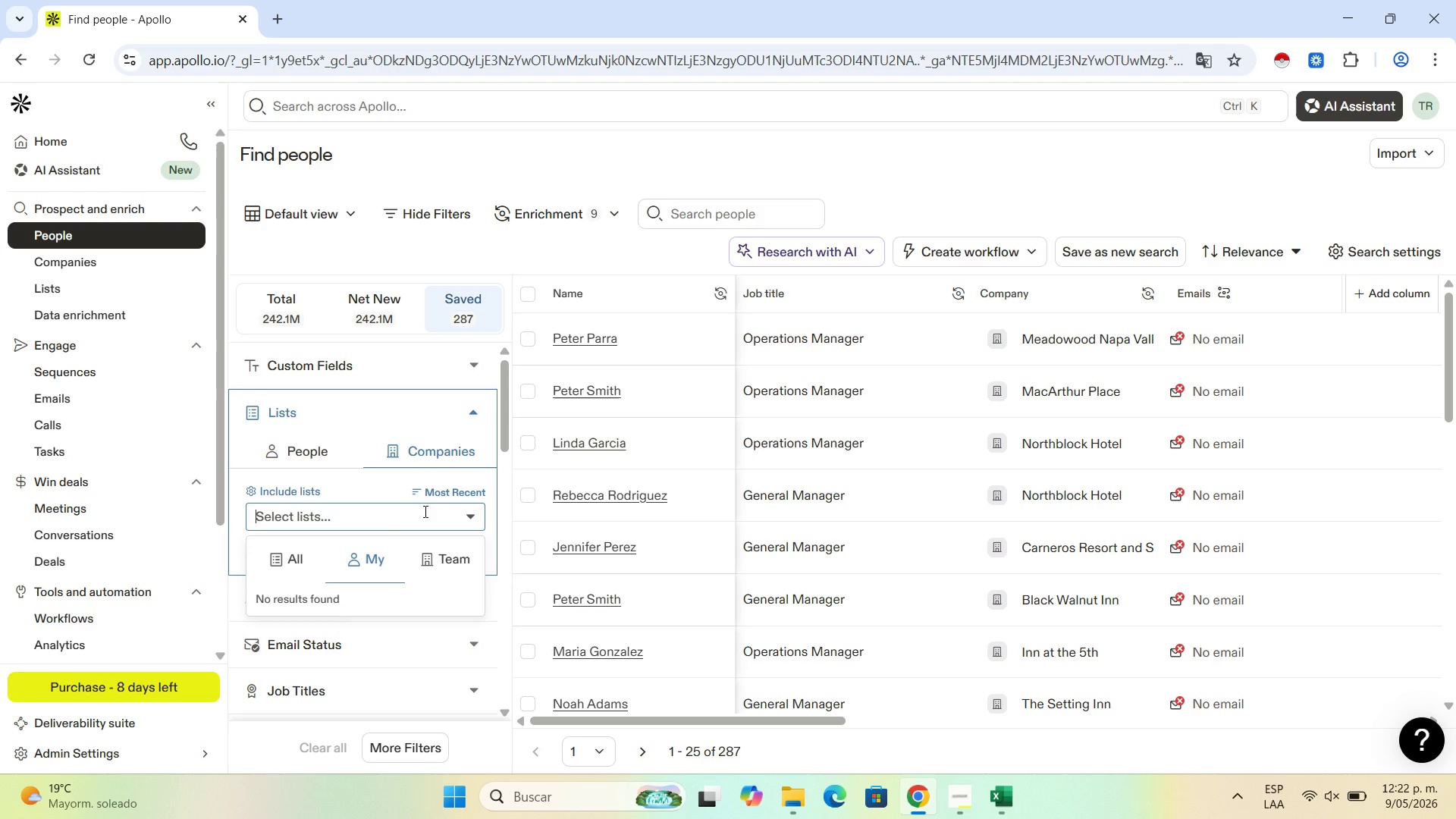 
left_click([297, 566])
 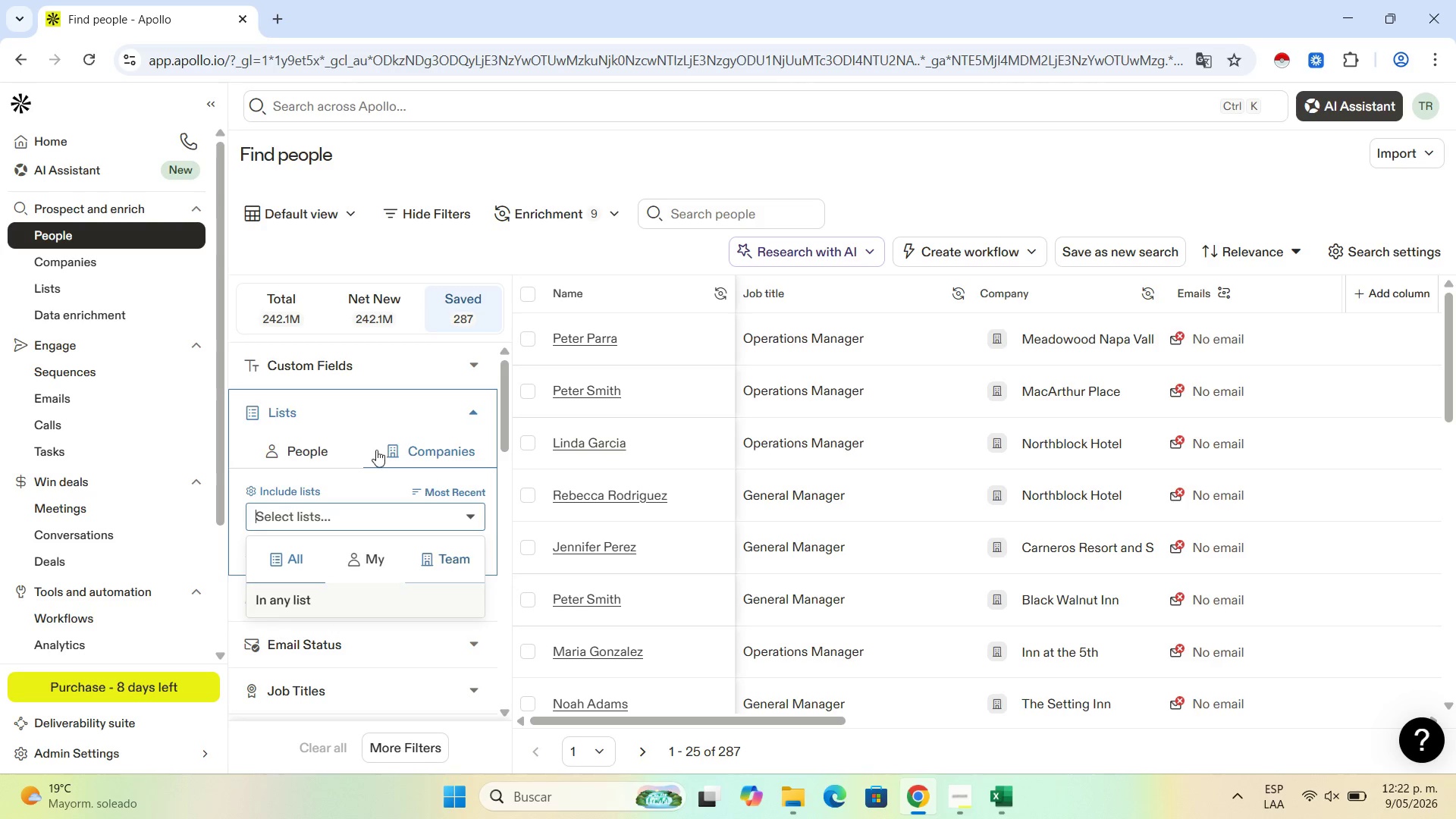 
left_click([313, 450])
 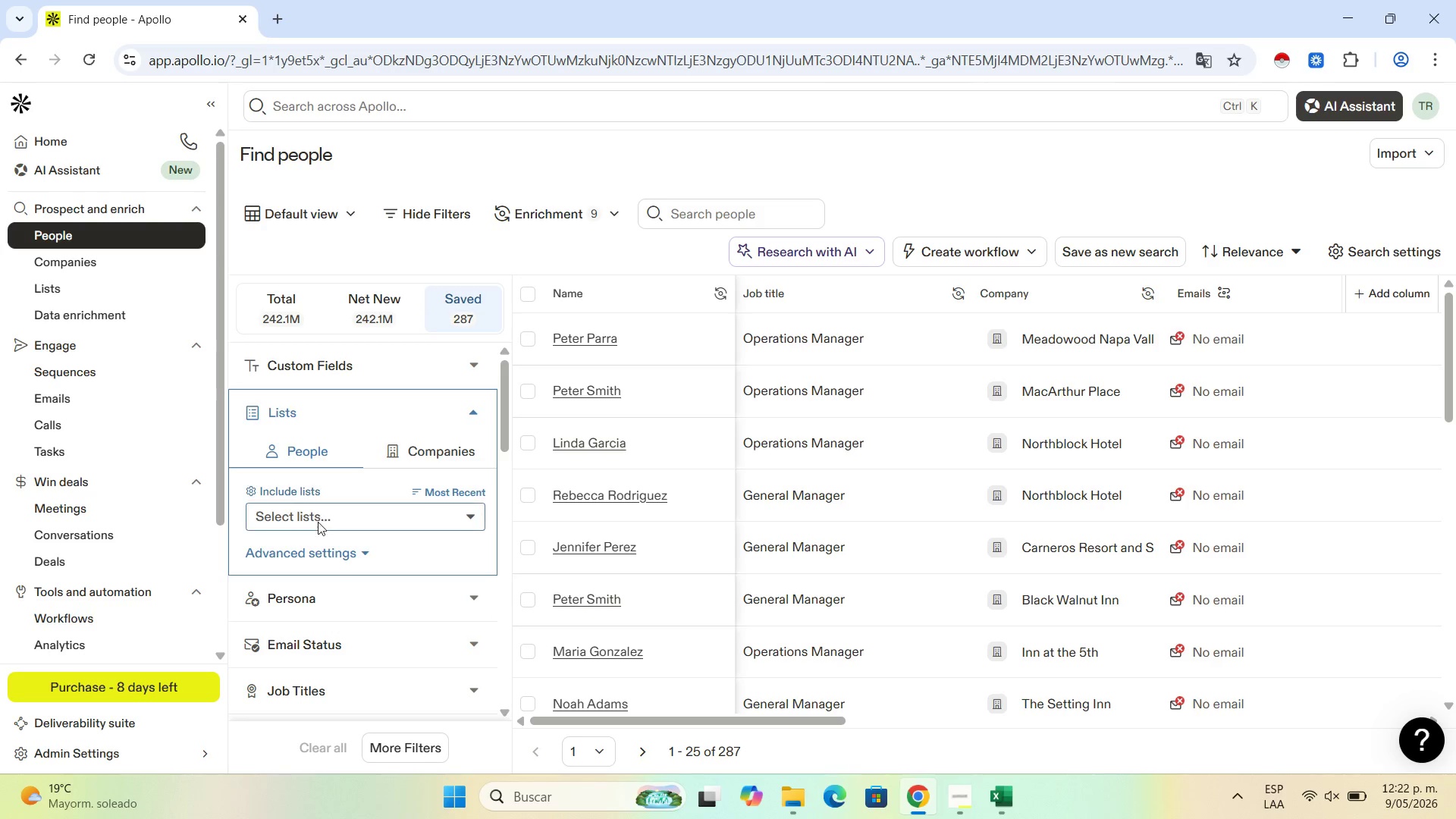 
left_click([318, 523])
 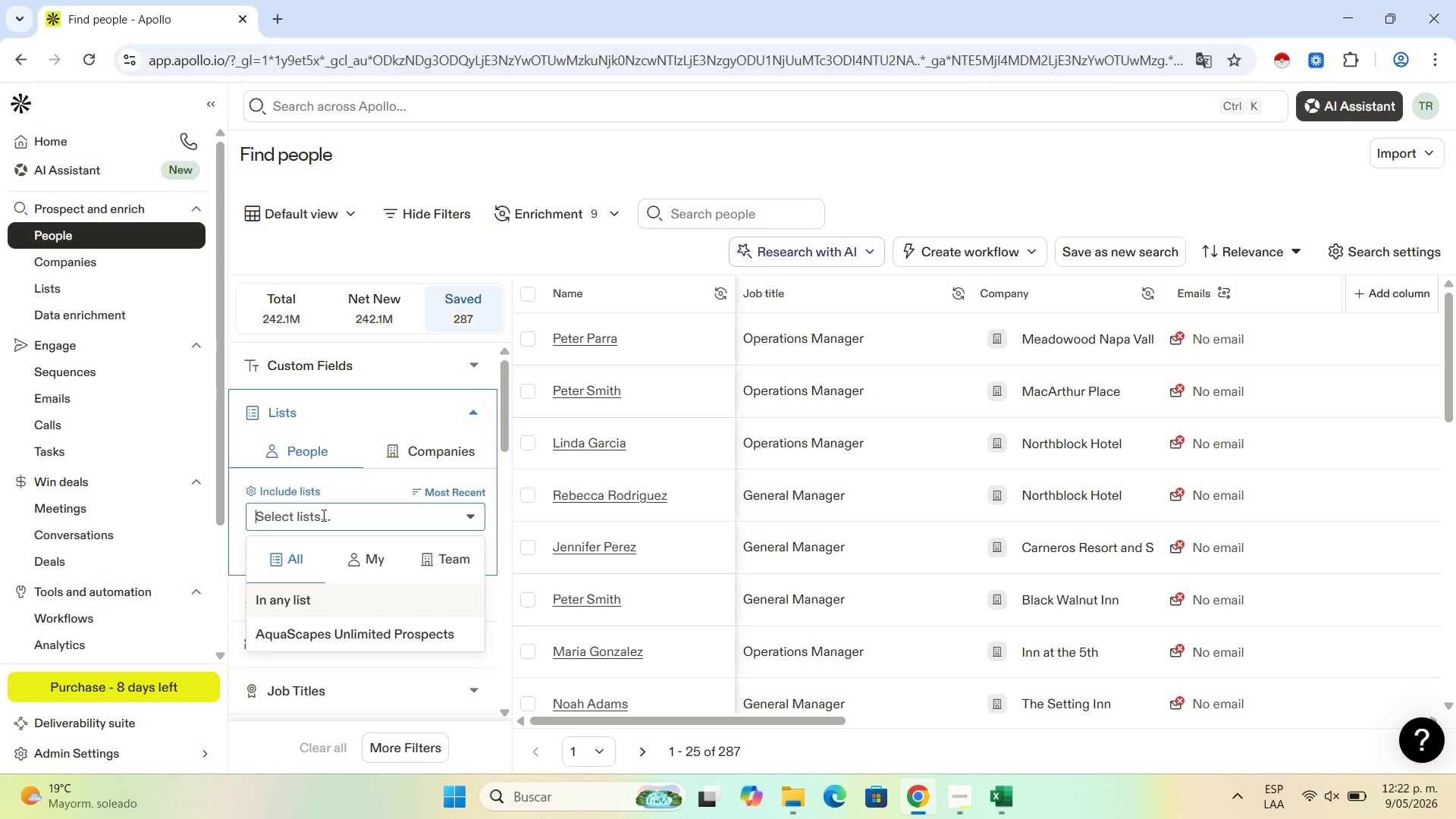 
wait(13.75)
 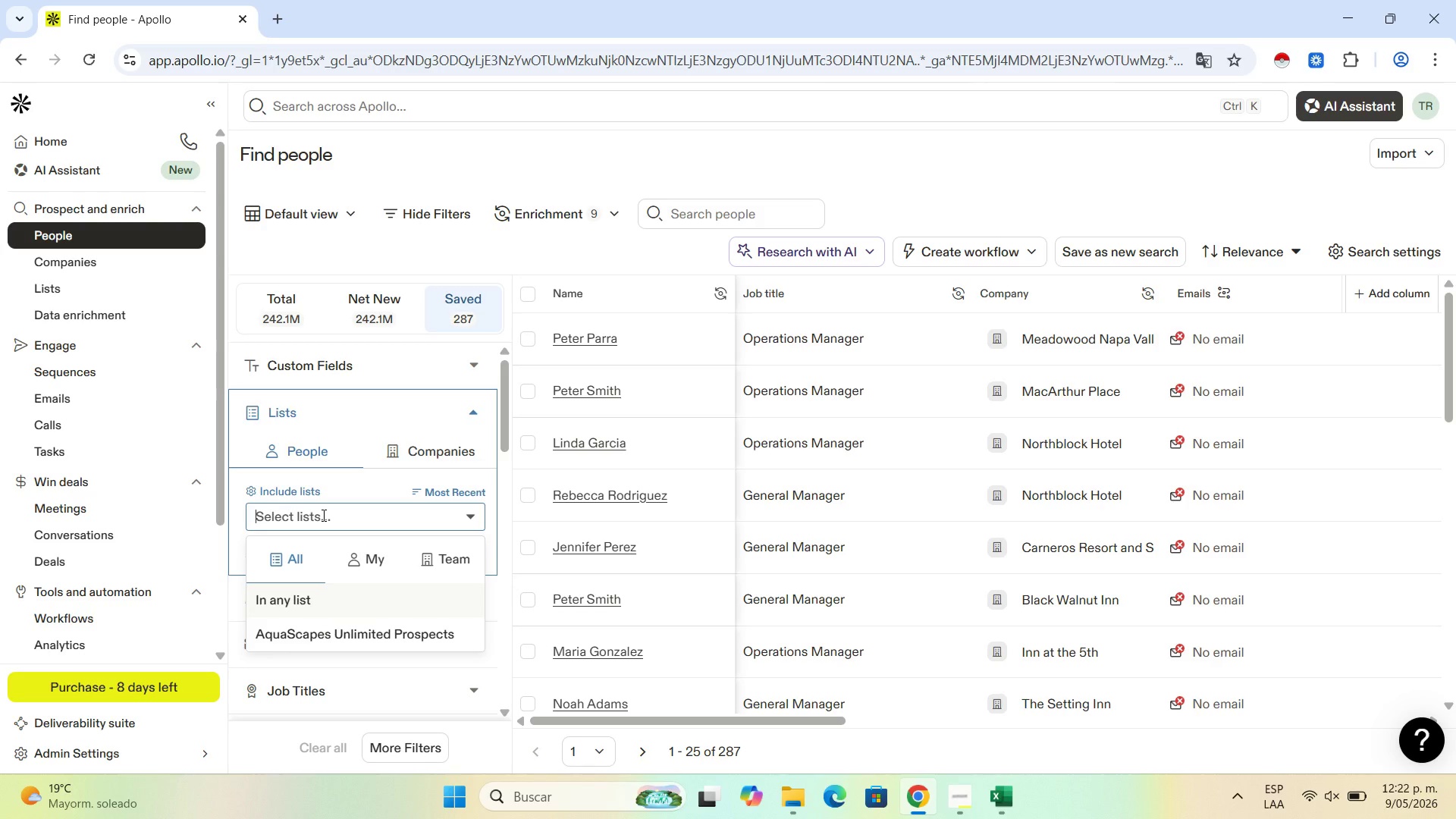 
scroll: coordinate [342, 447], scroll_direction: down, amount: 1.0
 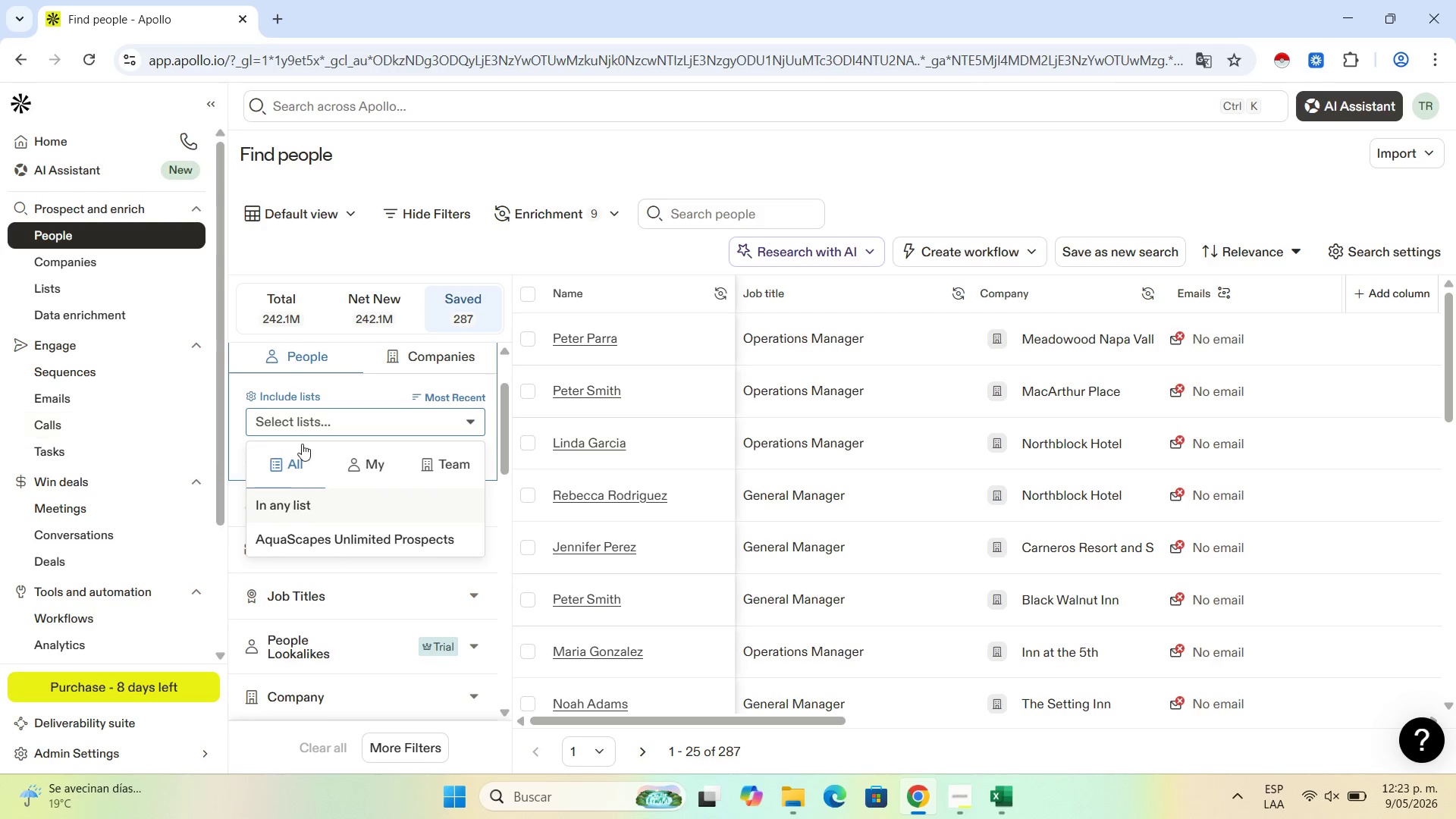 
wait(14.95)
 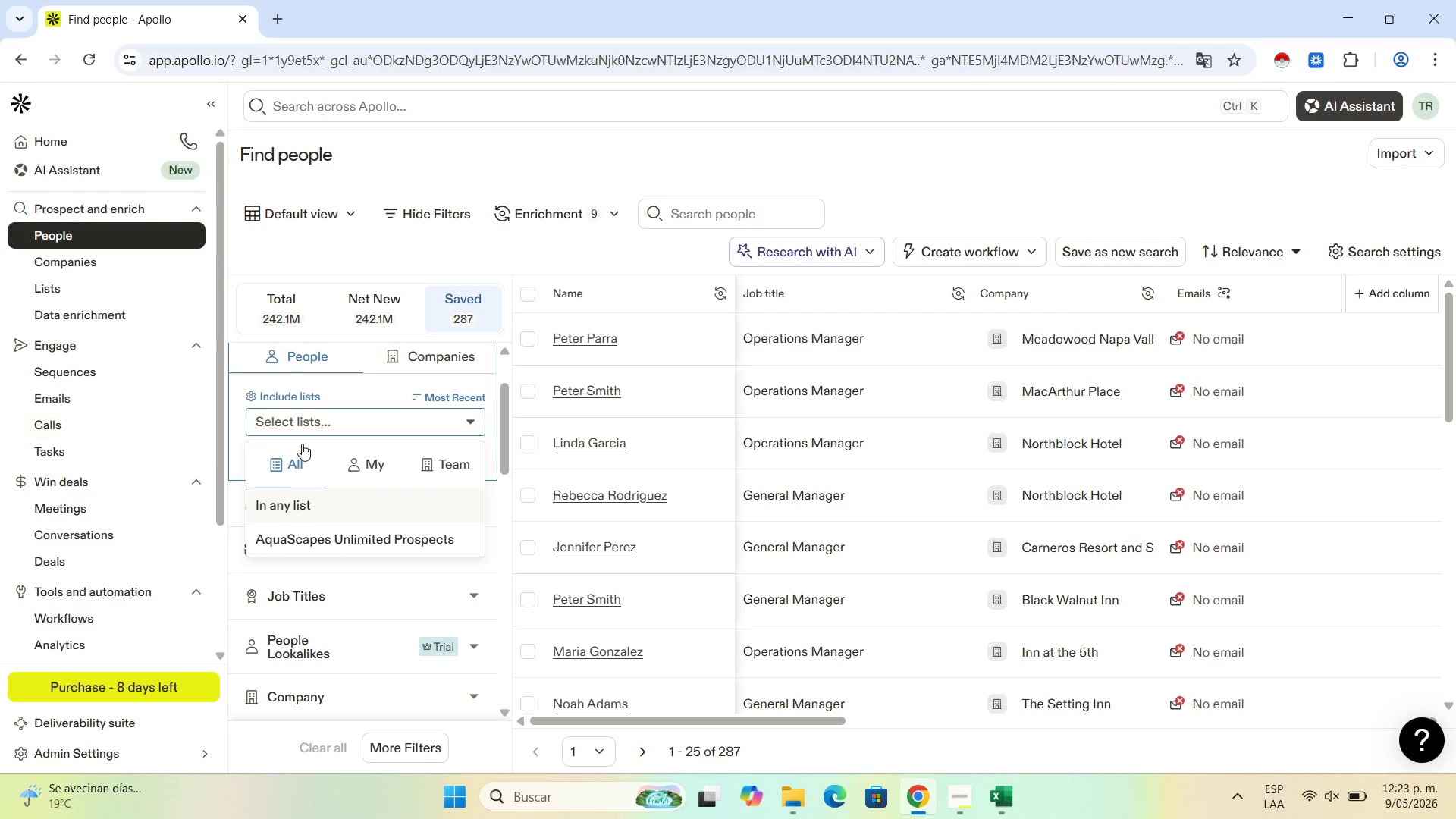 
left_click([309, 529])
 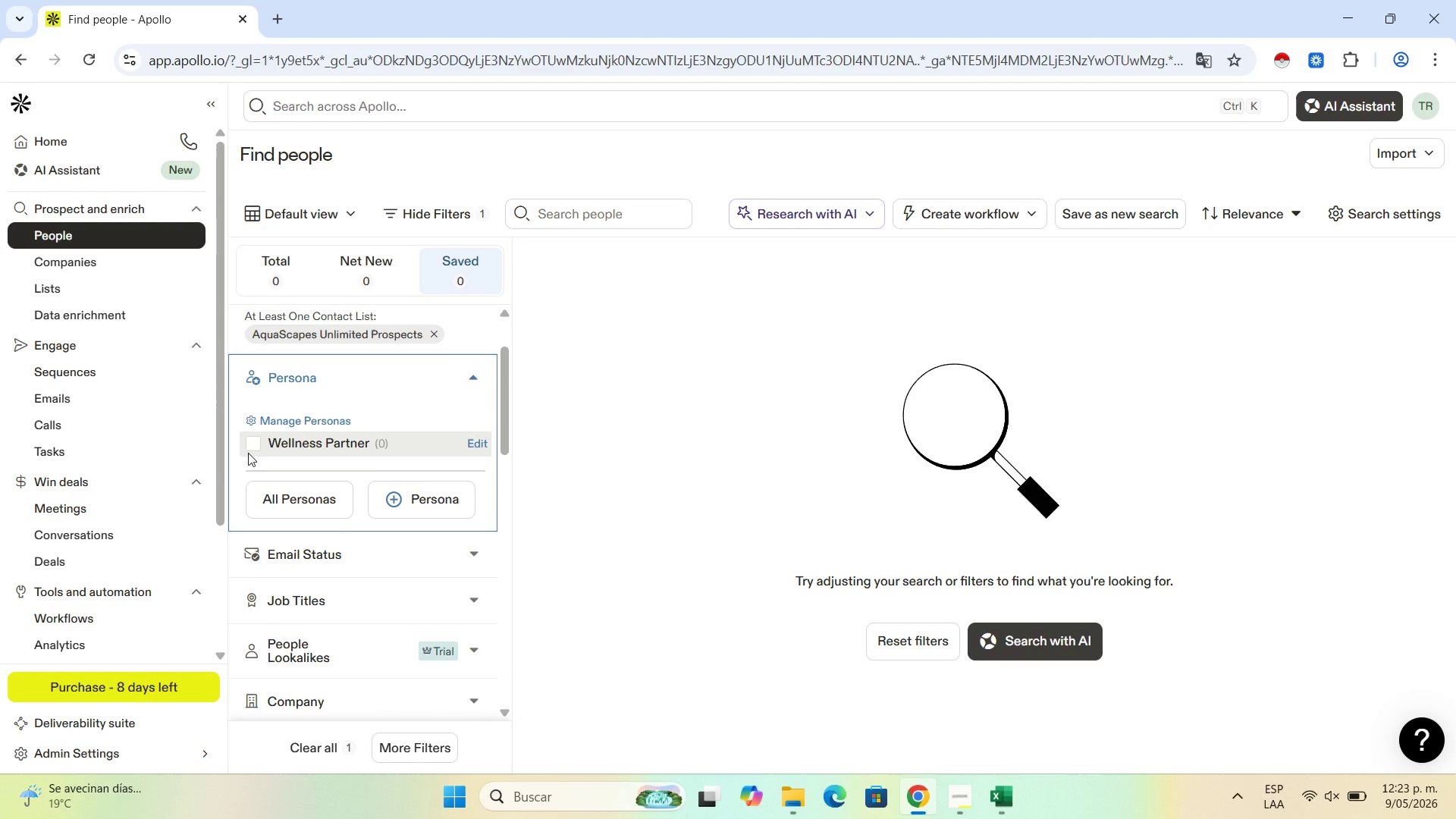 
wait(7.31)
 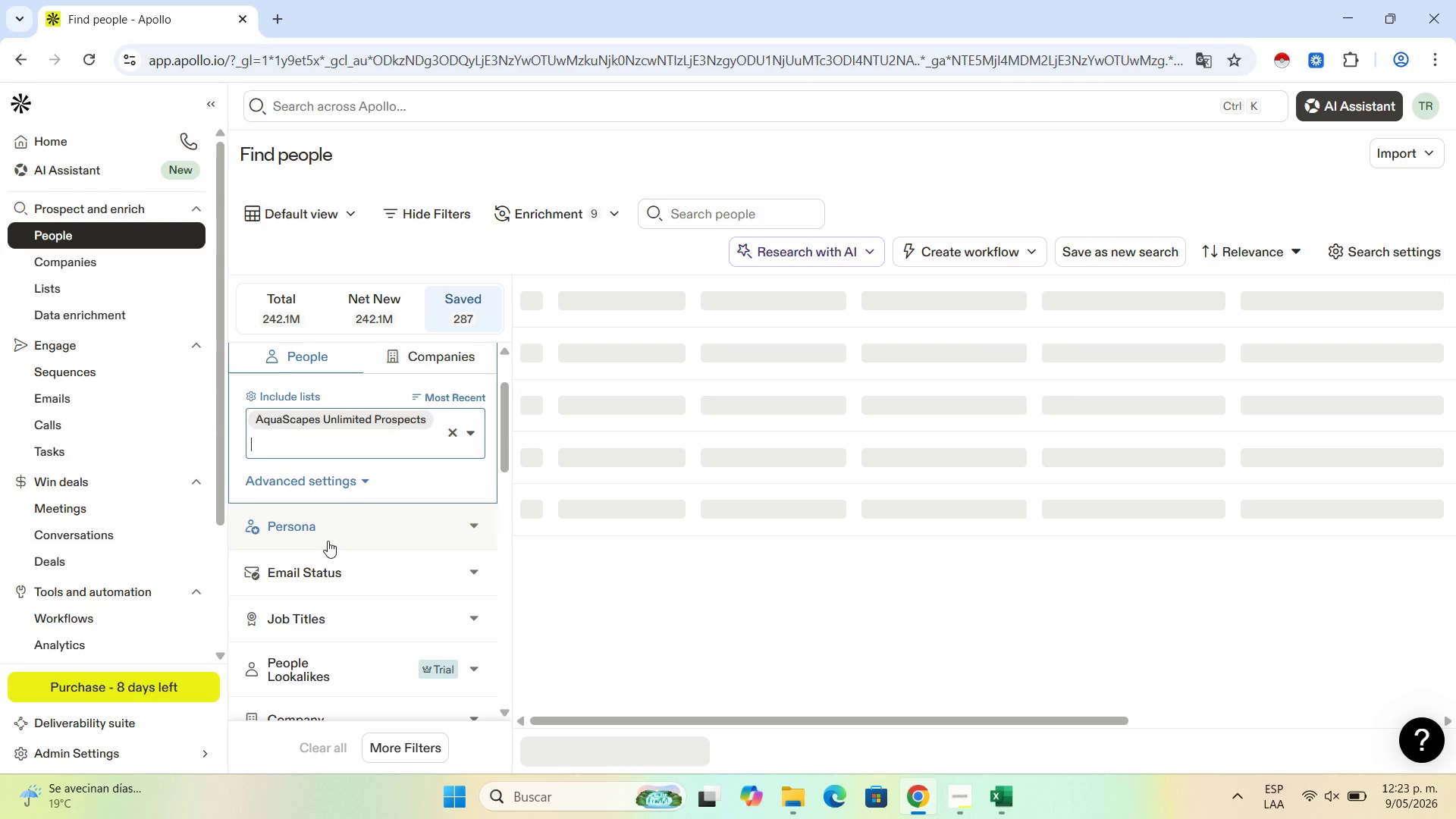 
left_click([257, 440])
 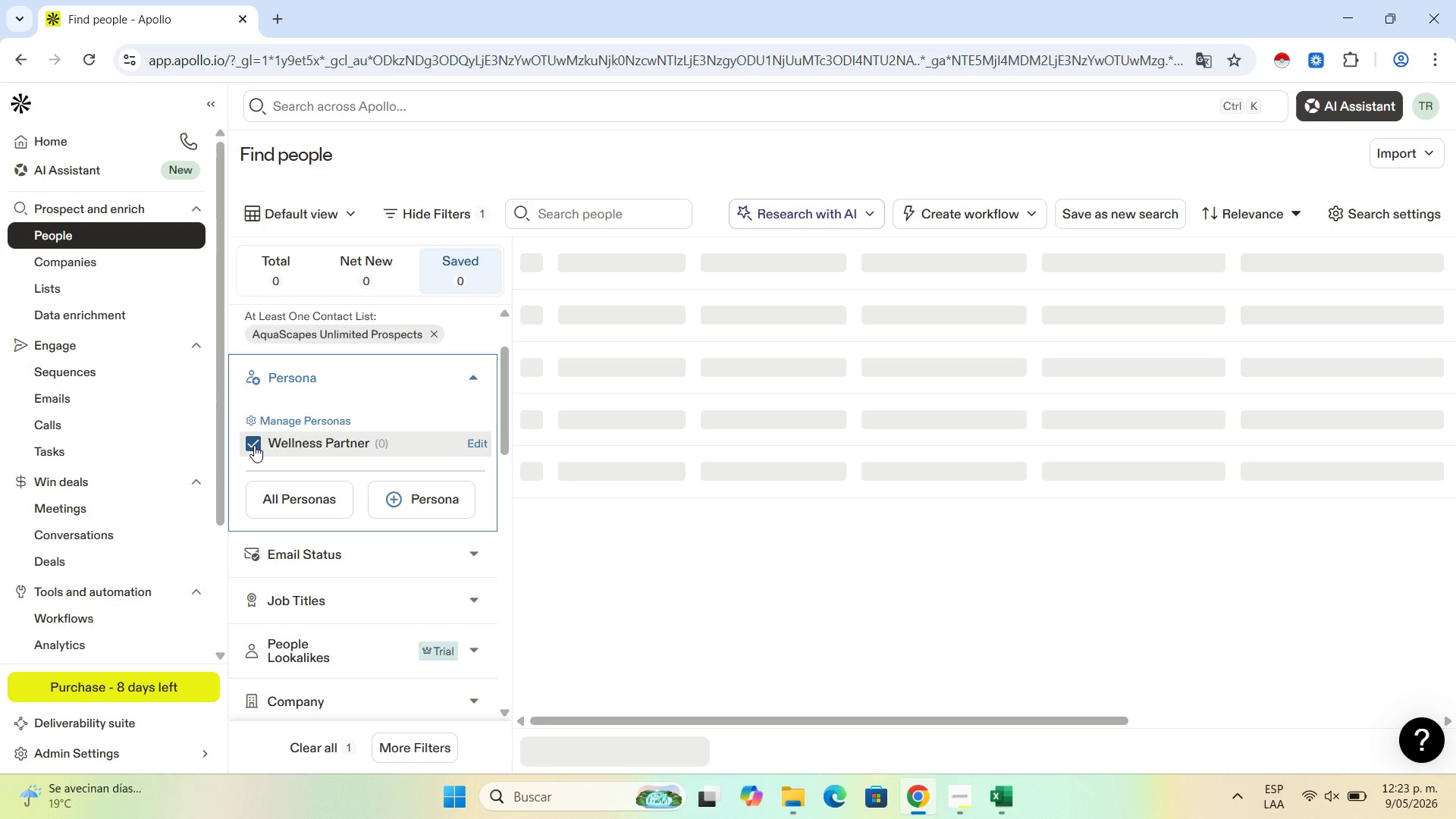 
left_click([254, 445])
 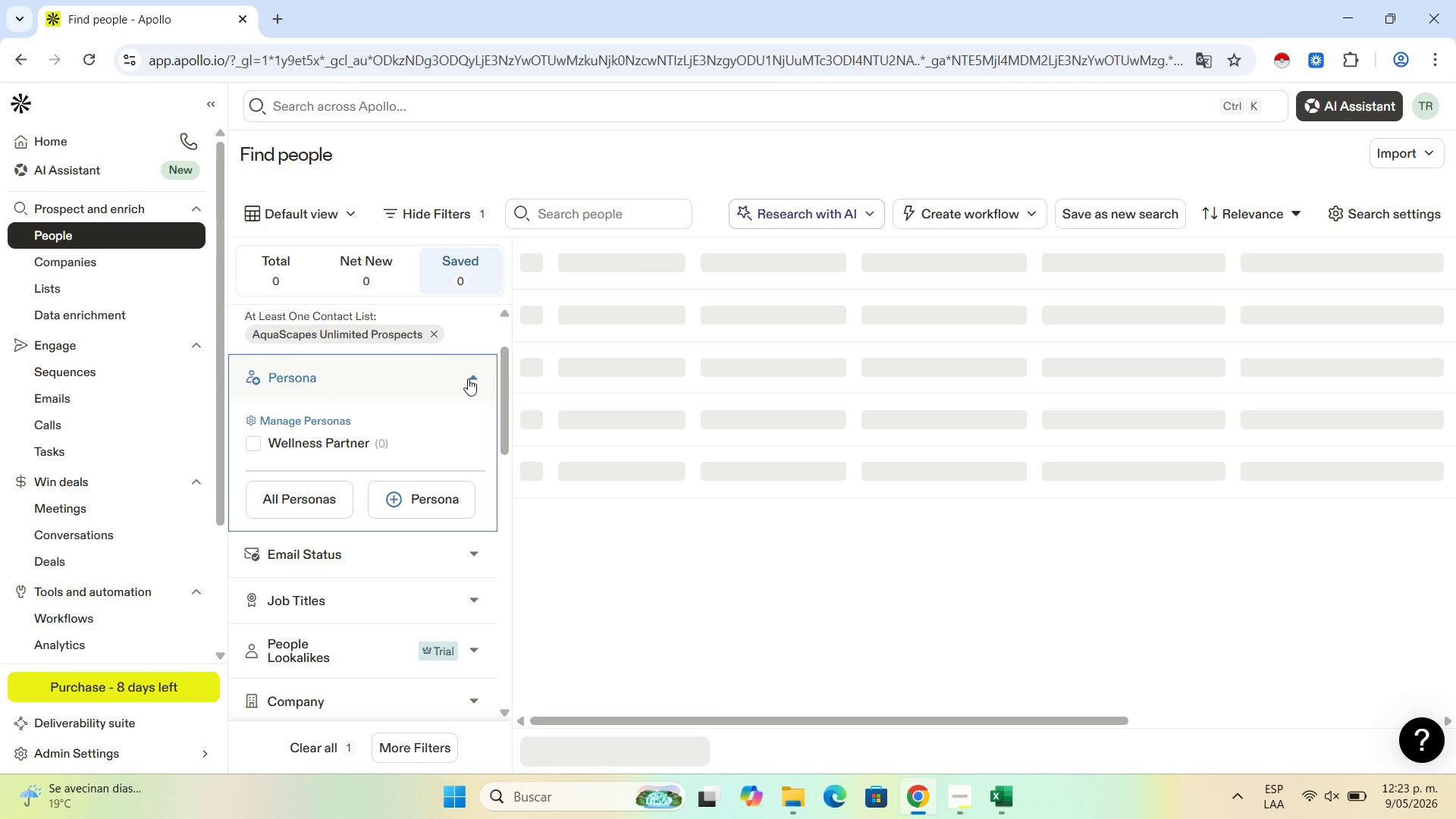 
left_click([473, 376])
 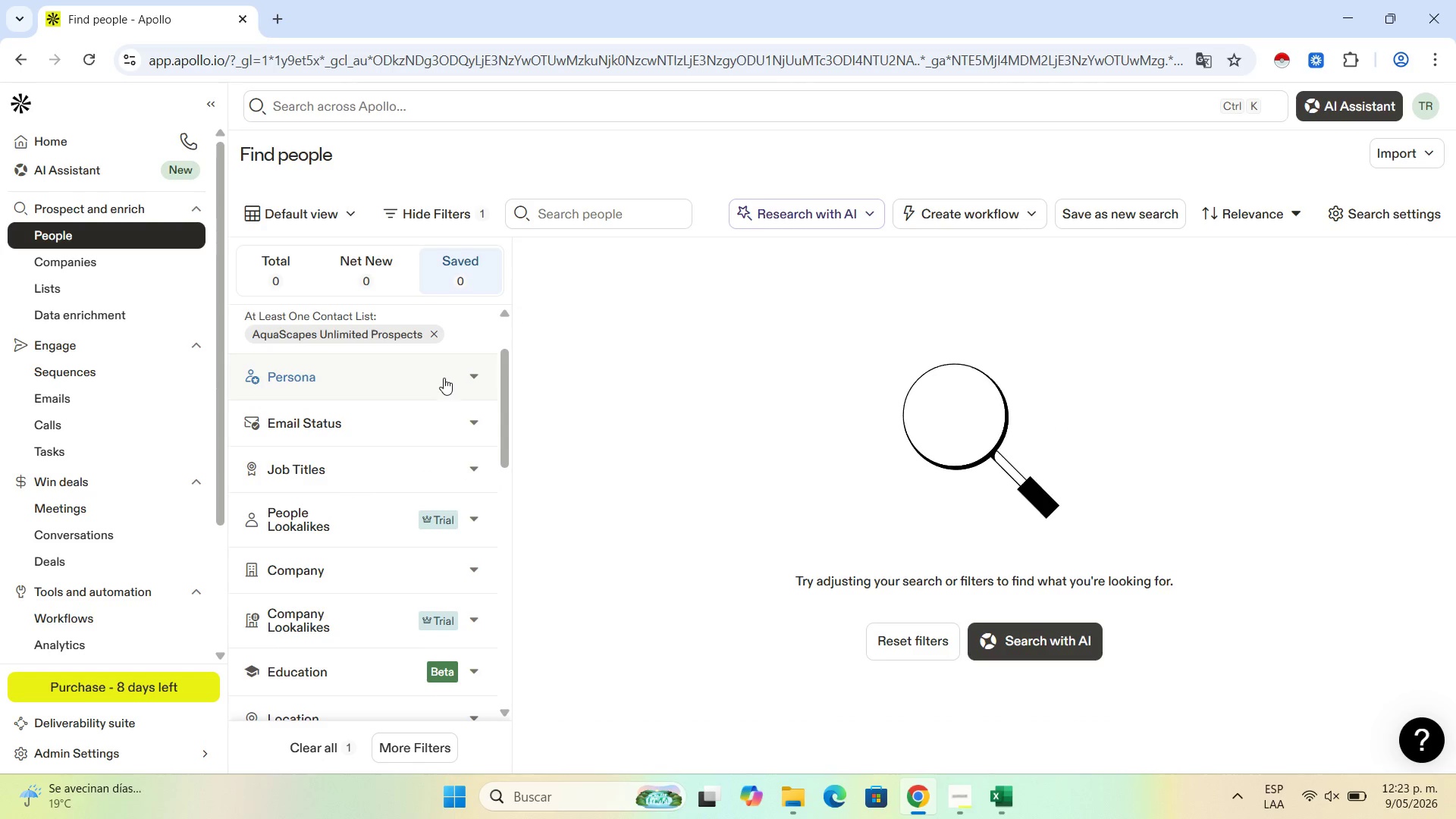 
scroll: coordinate [443, 378], scroll_direction: up, amount: 2.0
 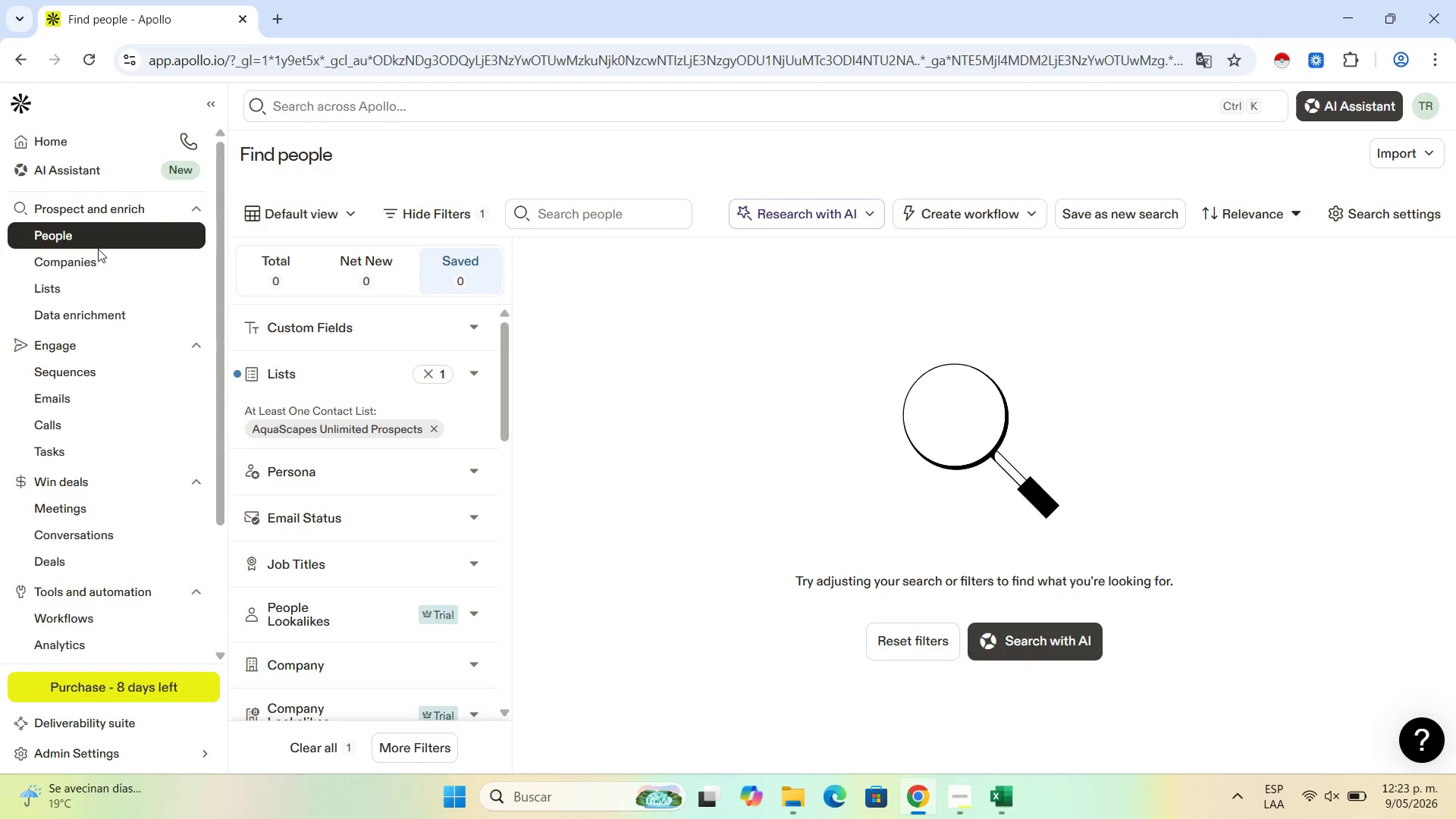 
mouse_move([384, 319])
 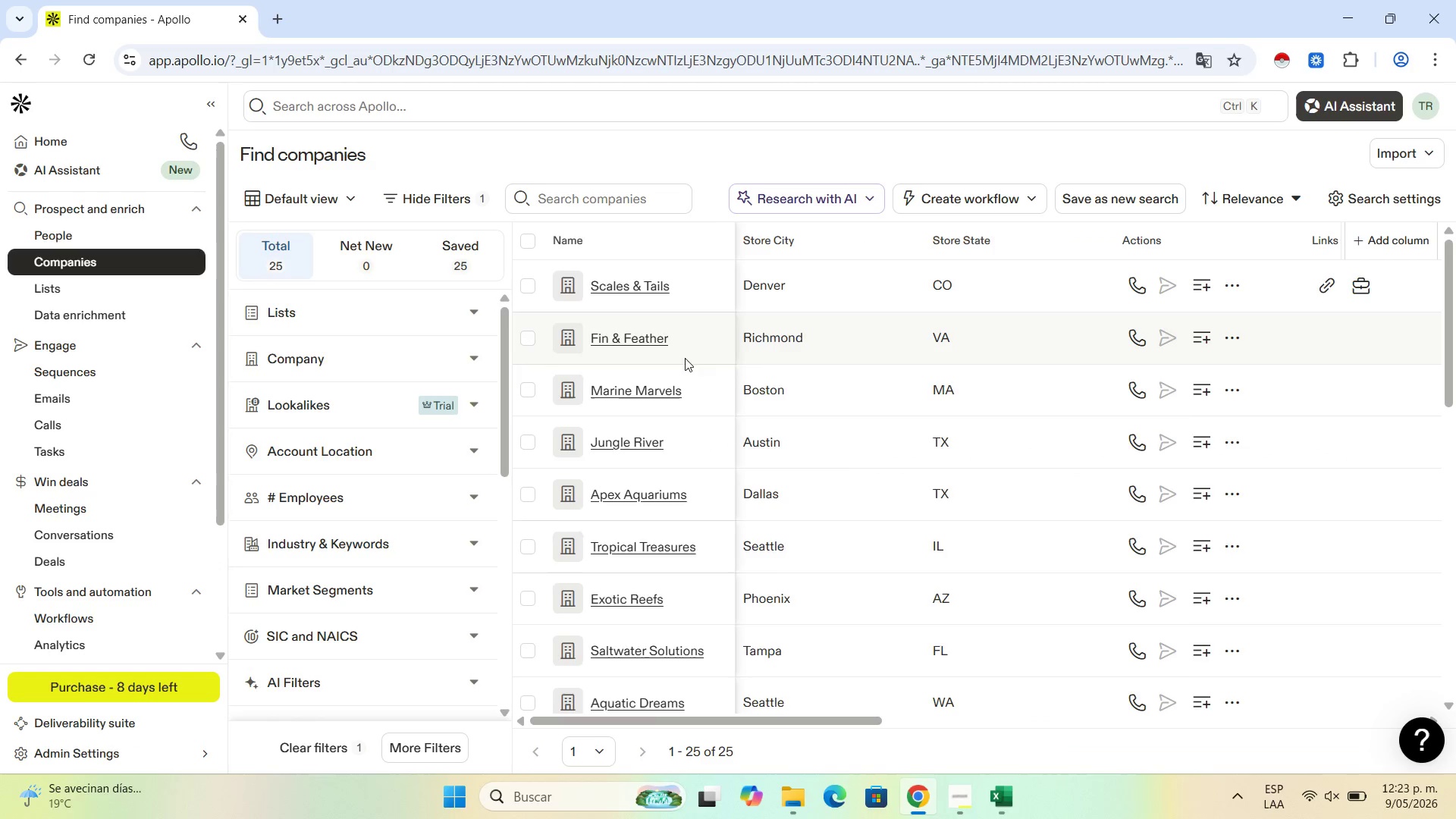 
wait(6.45)
 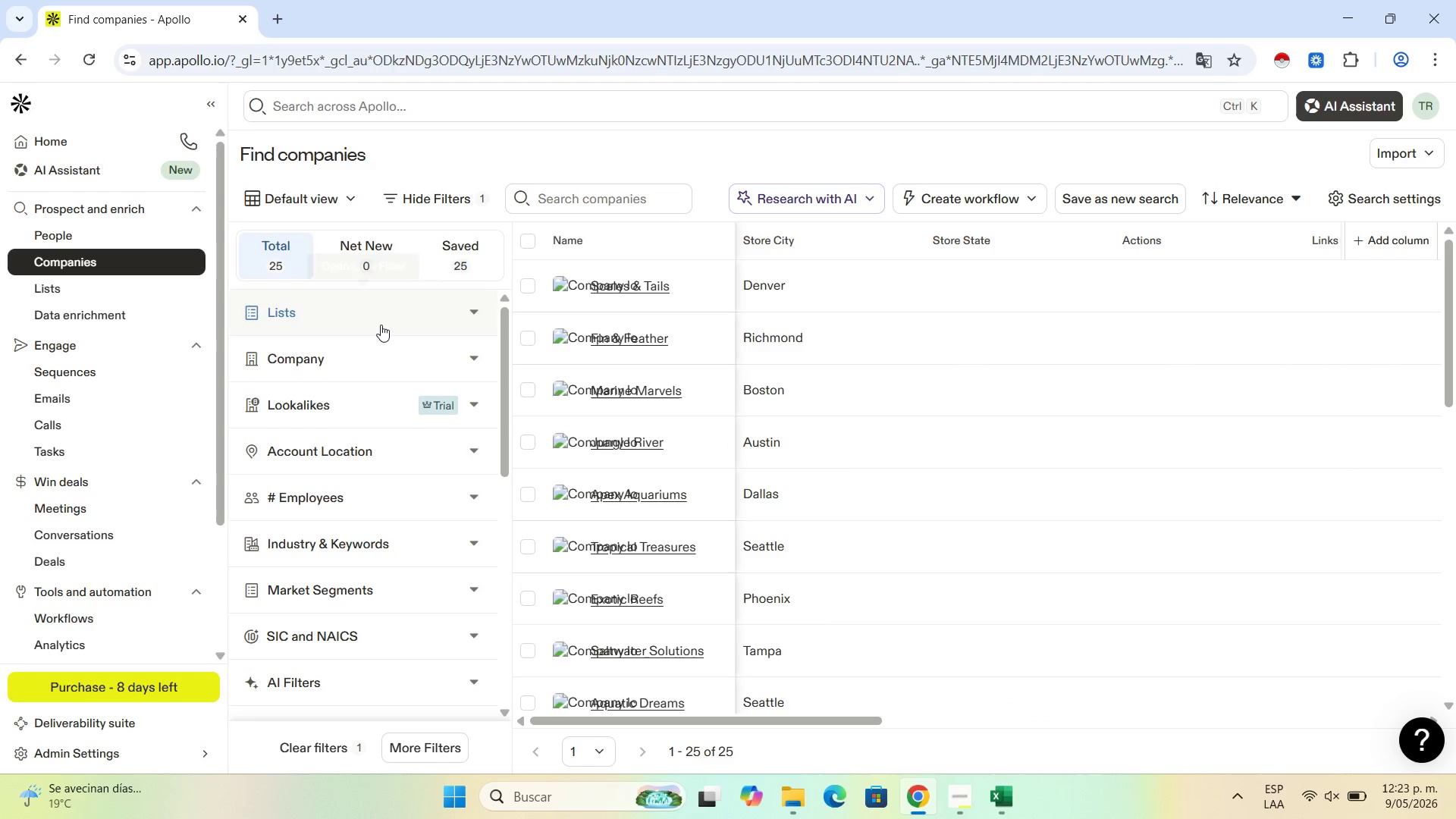 
mouse_move([130, 250])
 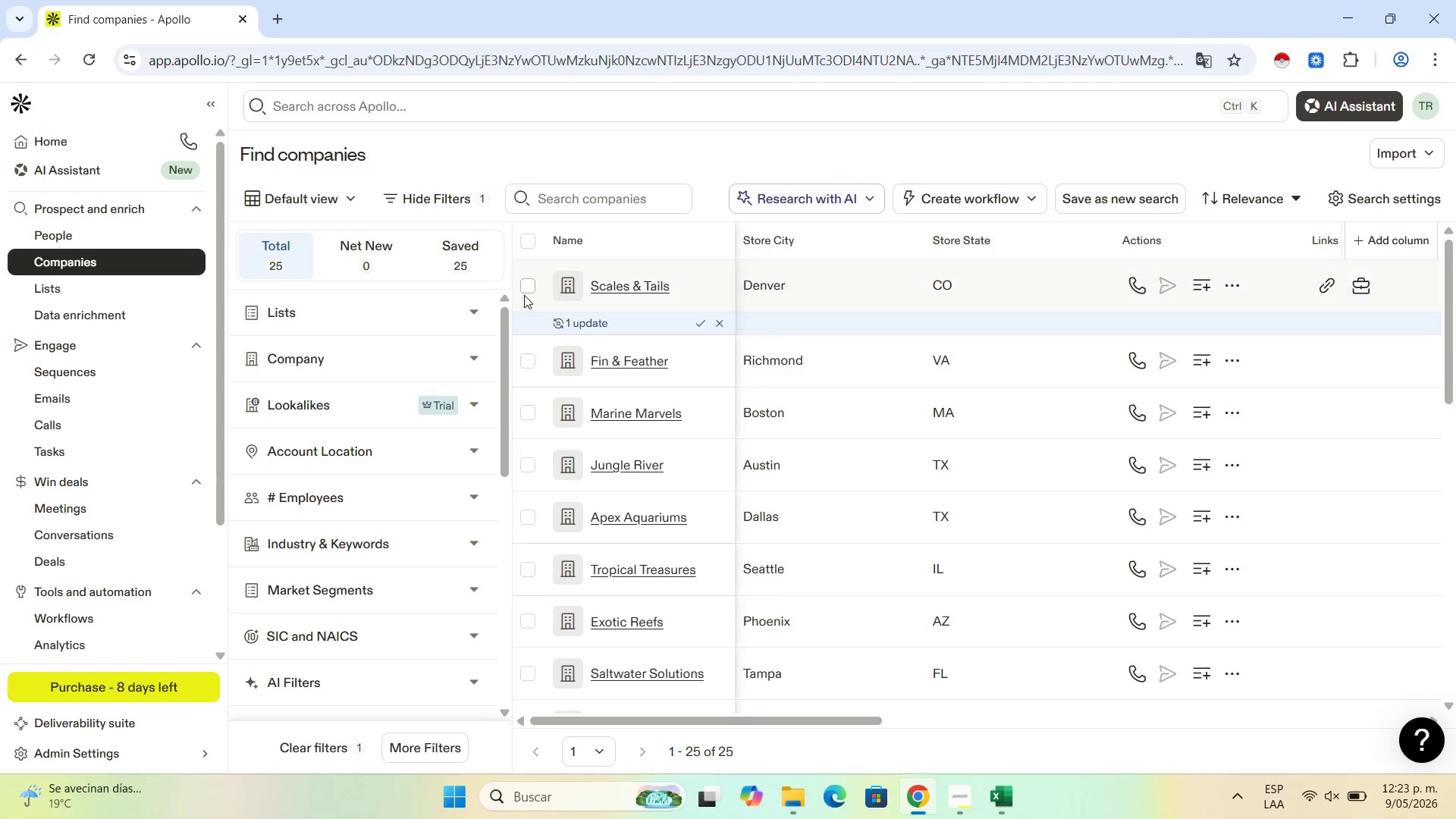 
scroll: coordinate [595, 350], scroll_direction: up, amount: 5.0
 